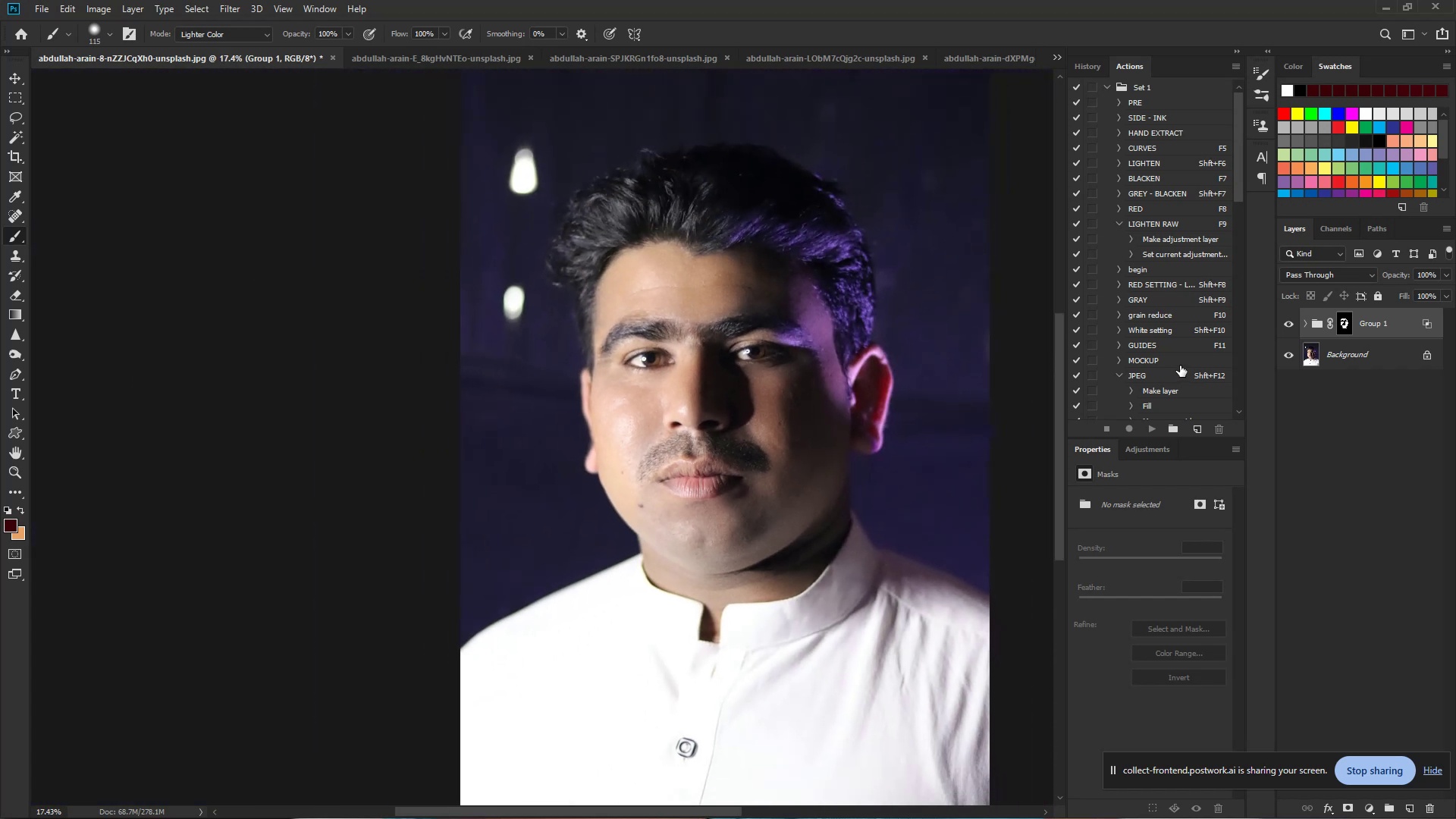 
left_click_drag(start_coordinate=[792, 388], to_coordinate=[726, 387])
 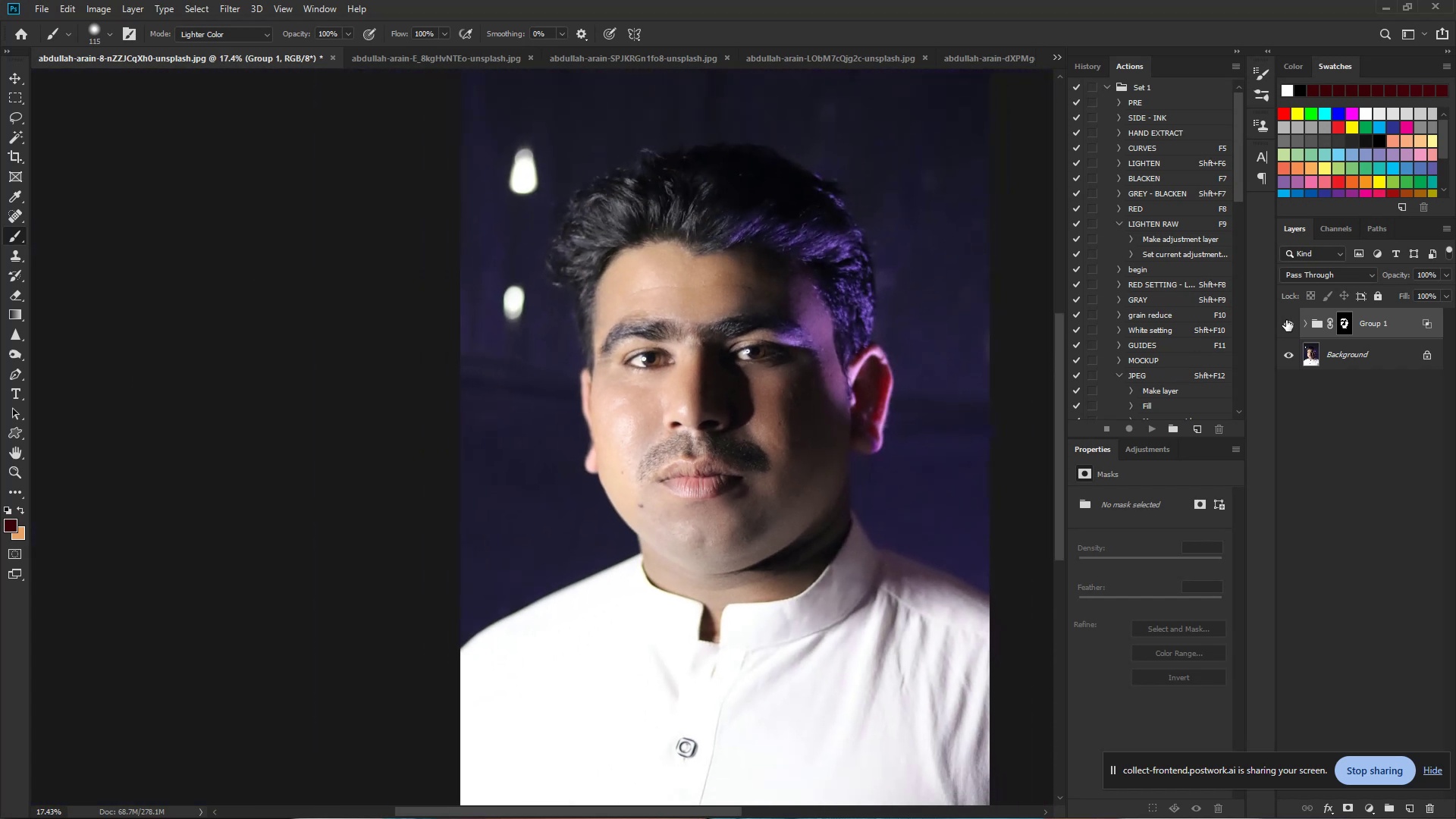 
left_click([1286, 320])
 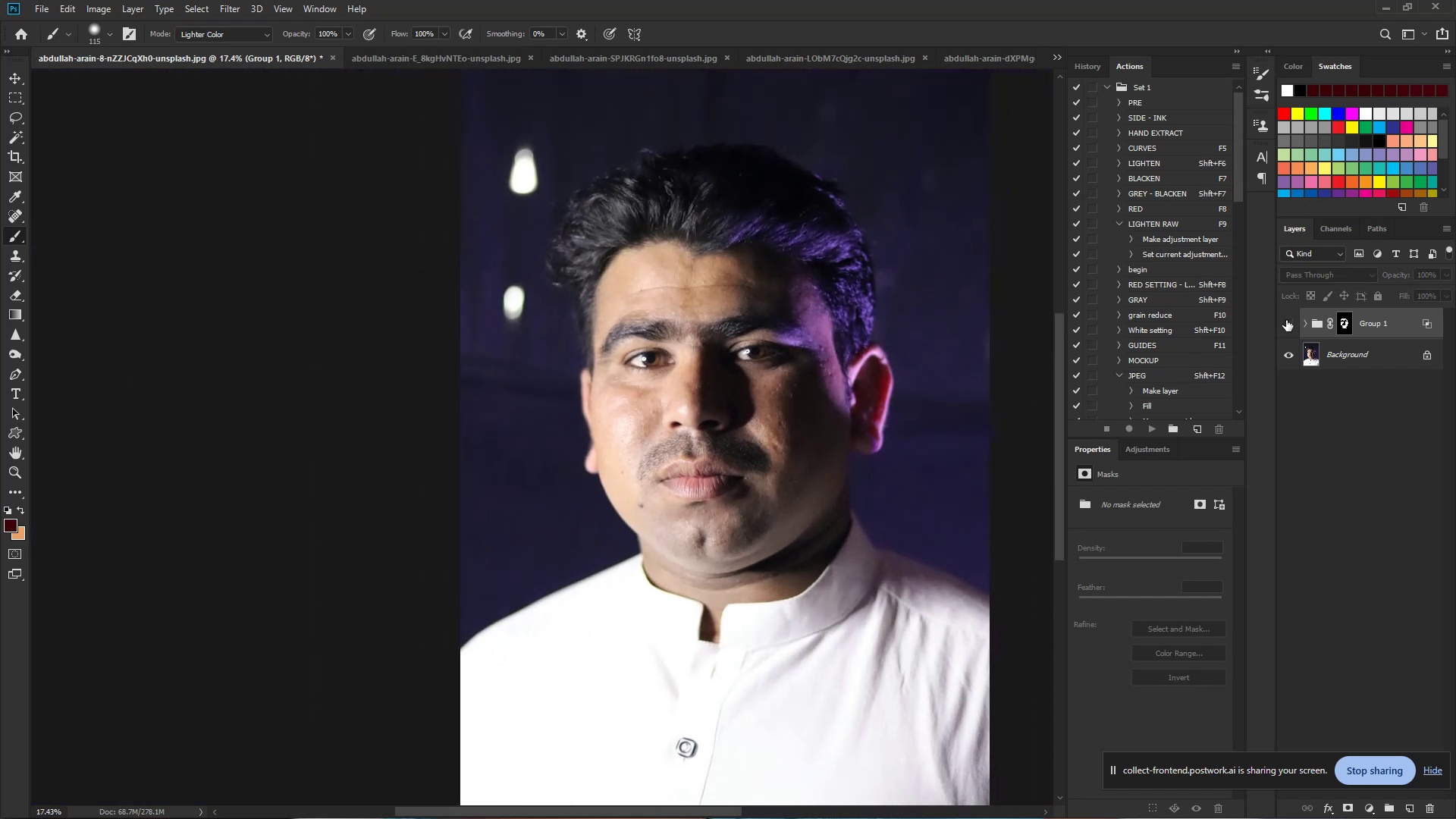 
left_click([1286, 320])
 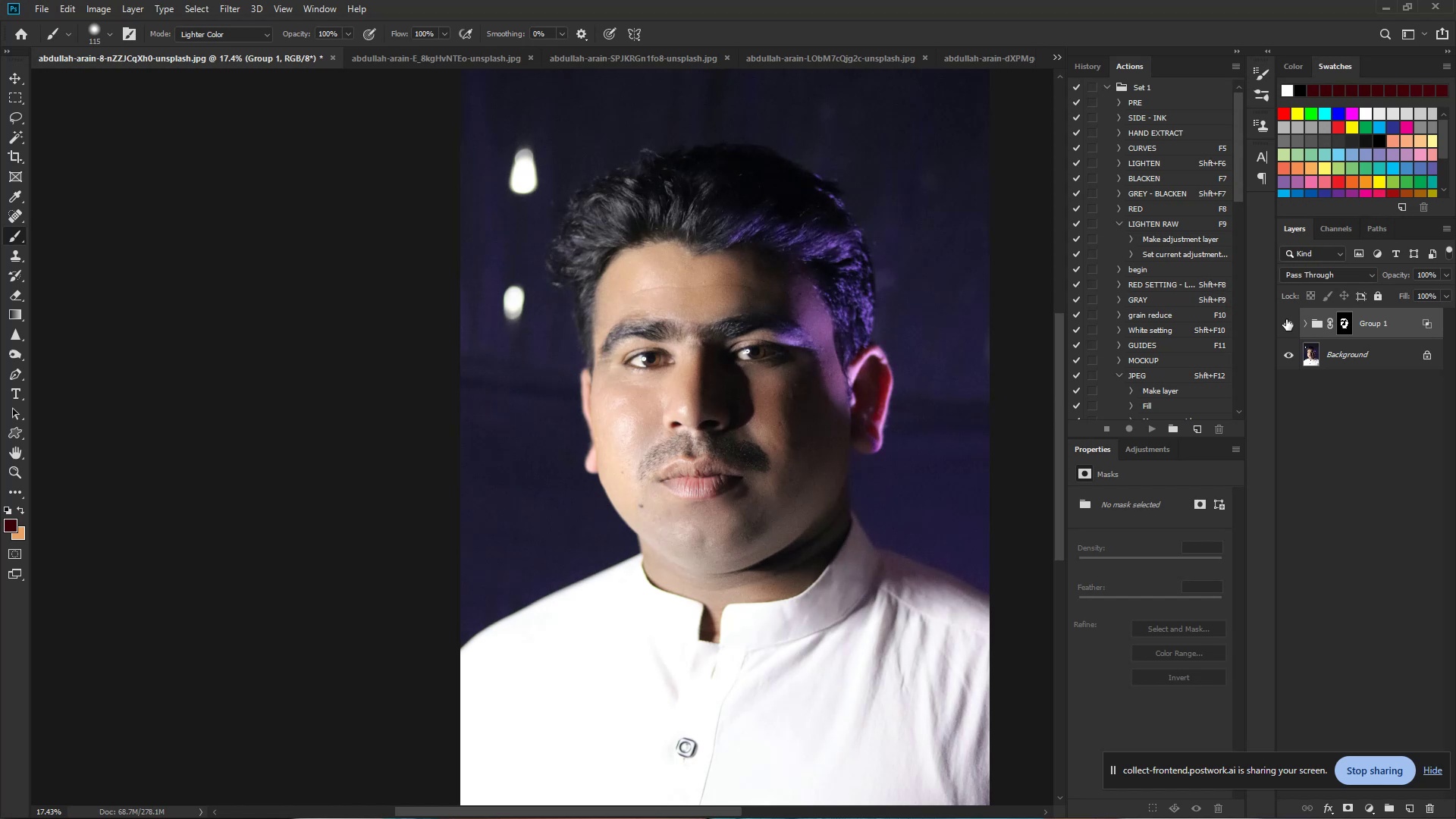 
wait(7.4)
 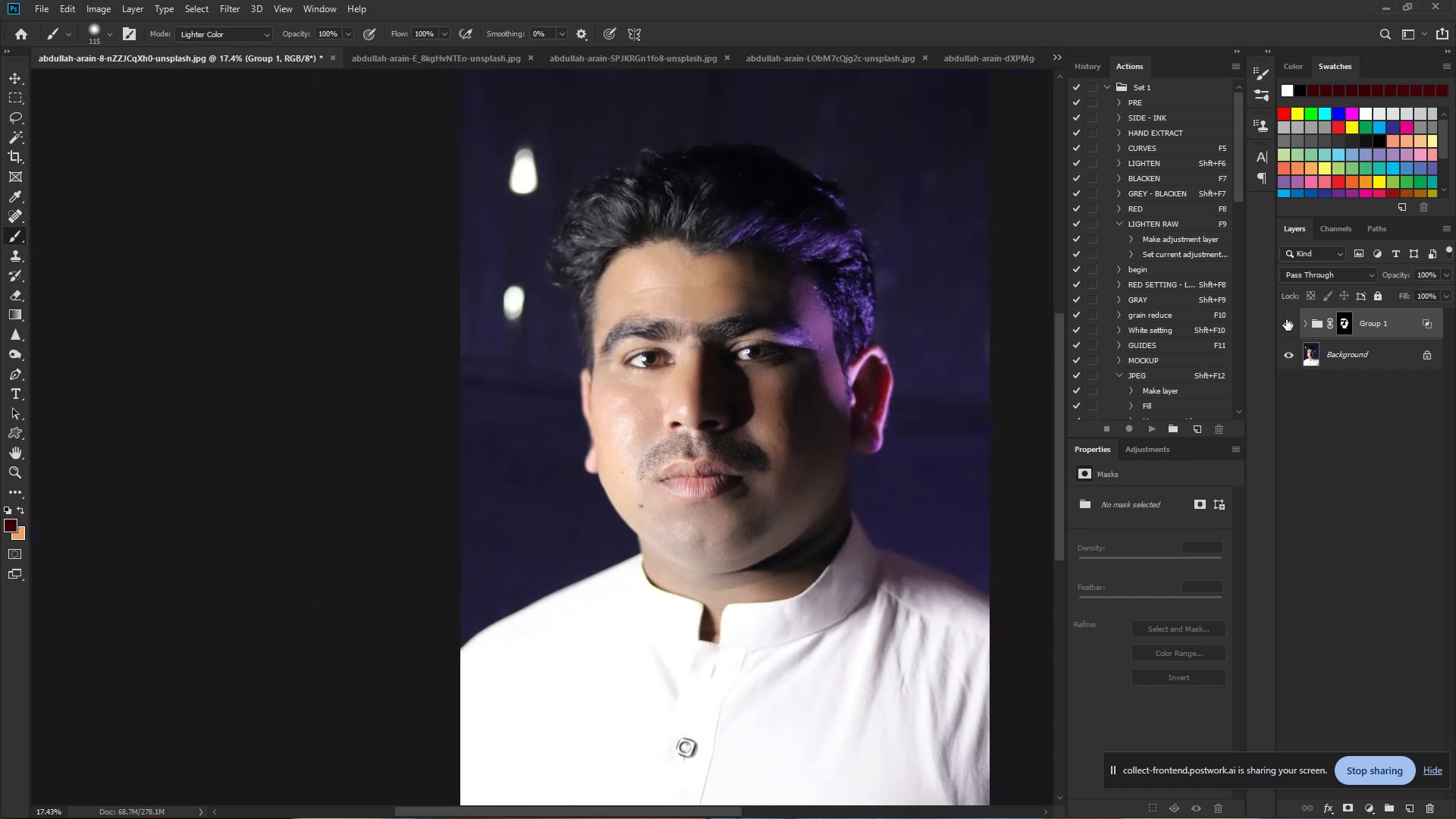 
left_click([1286, 318])
 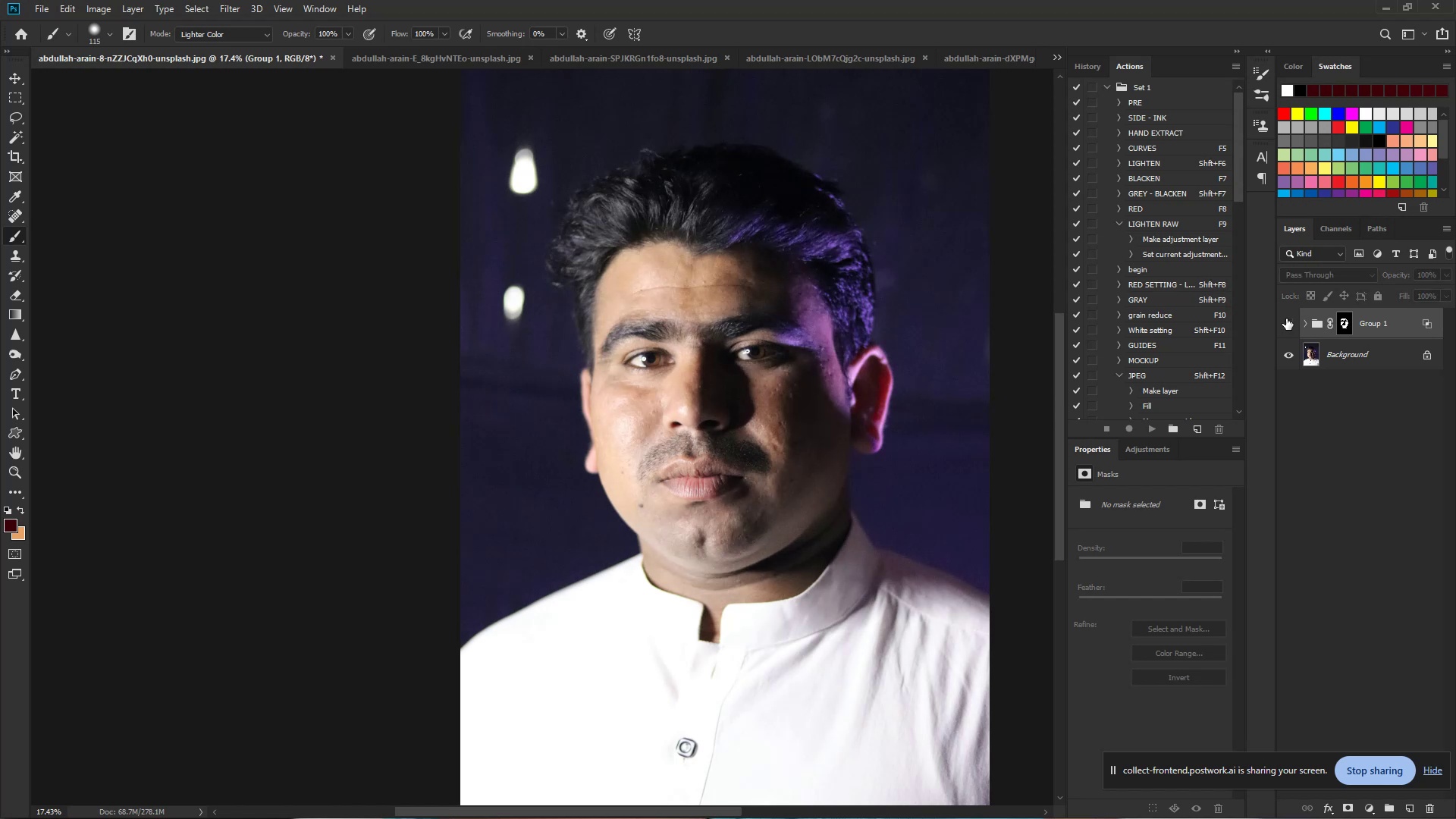 
left_click([1286, 318])
 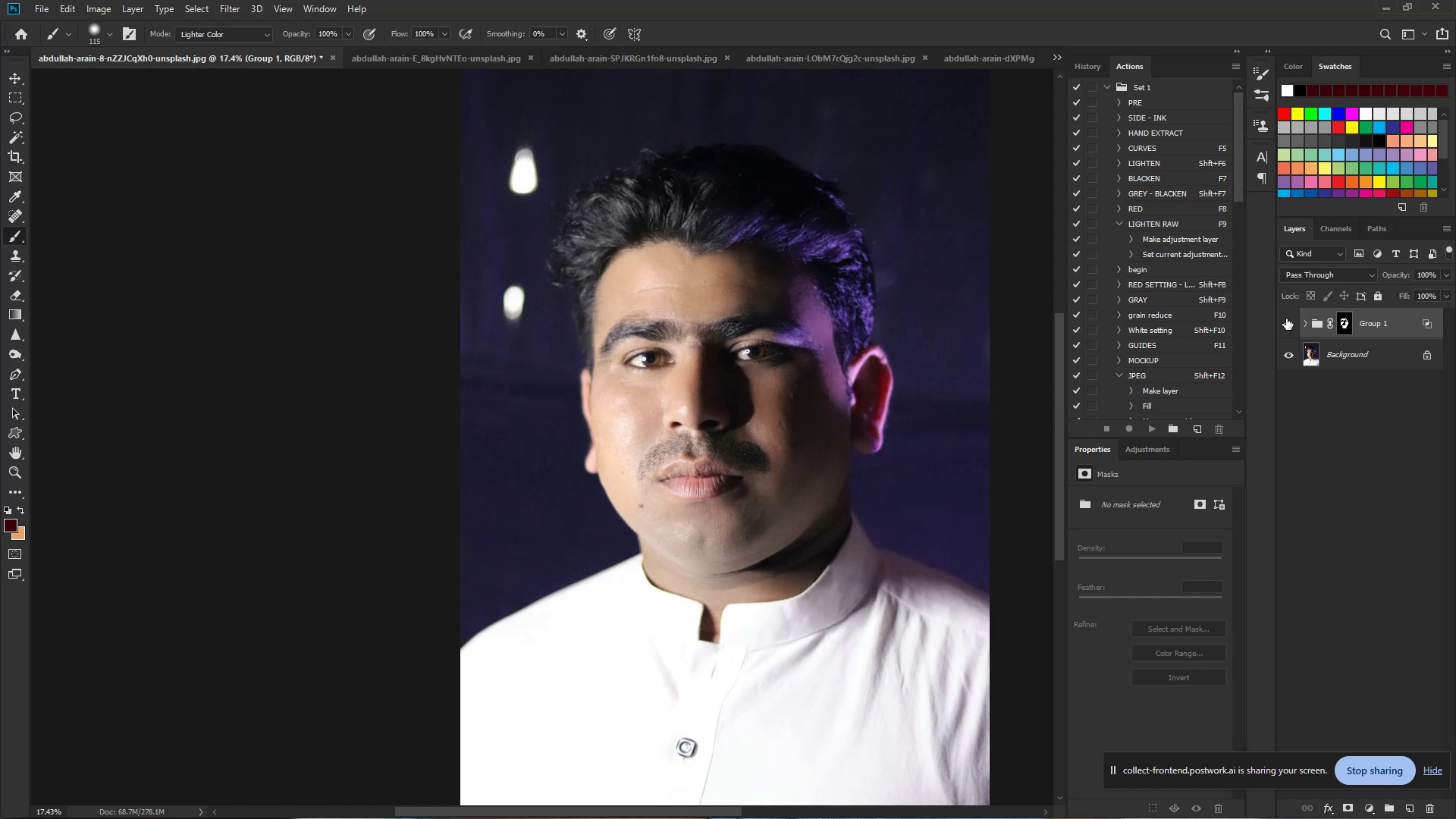 
left_click([1286, 318])
 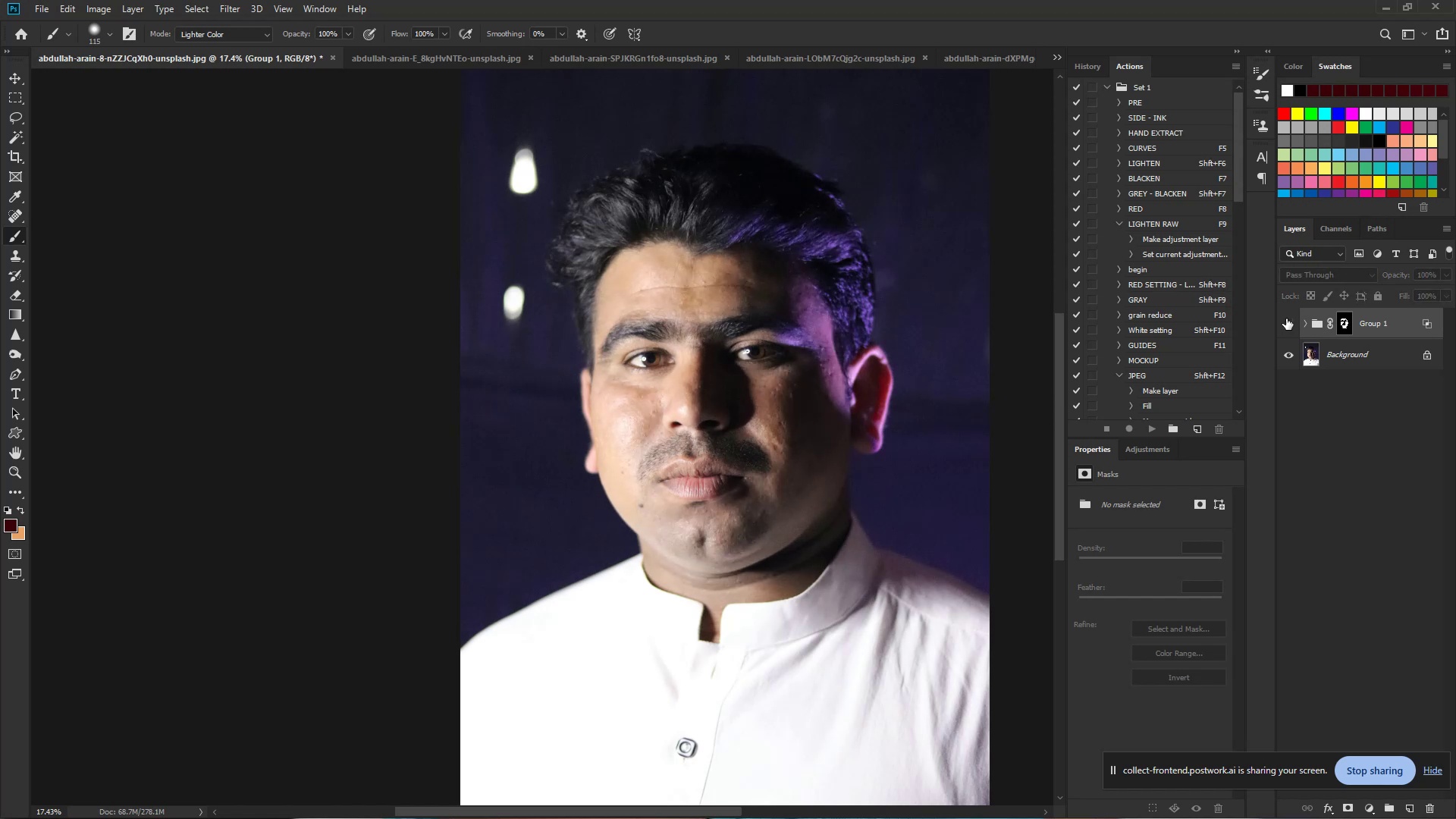 
left_click([1286, 318])
 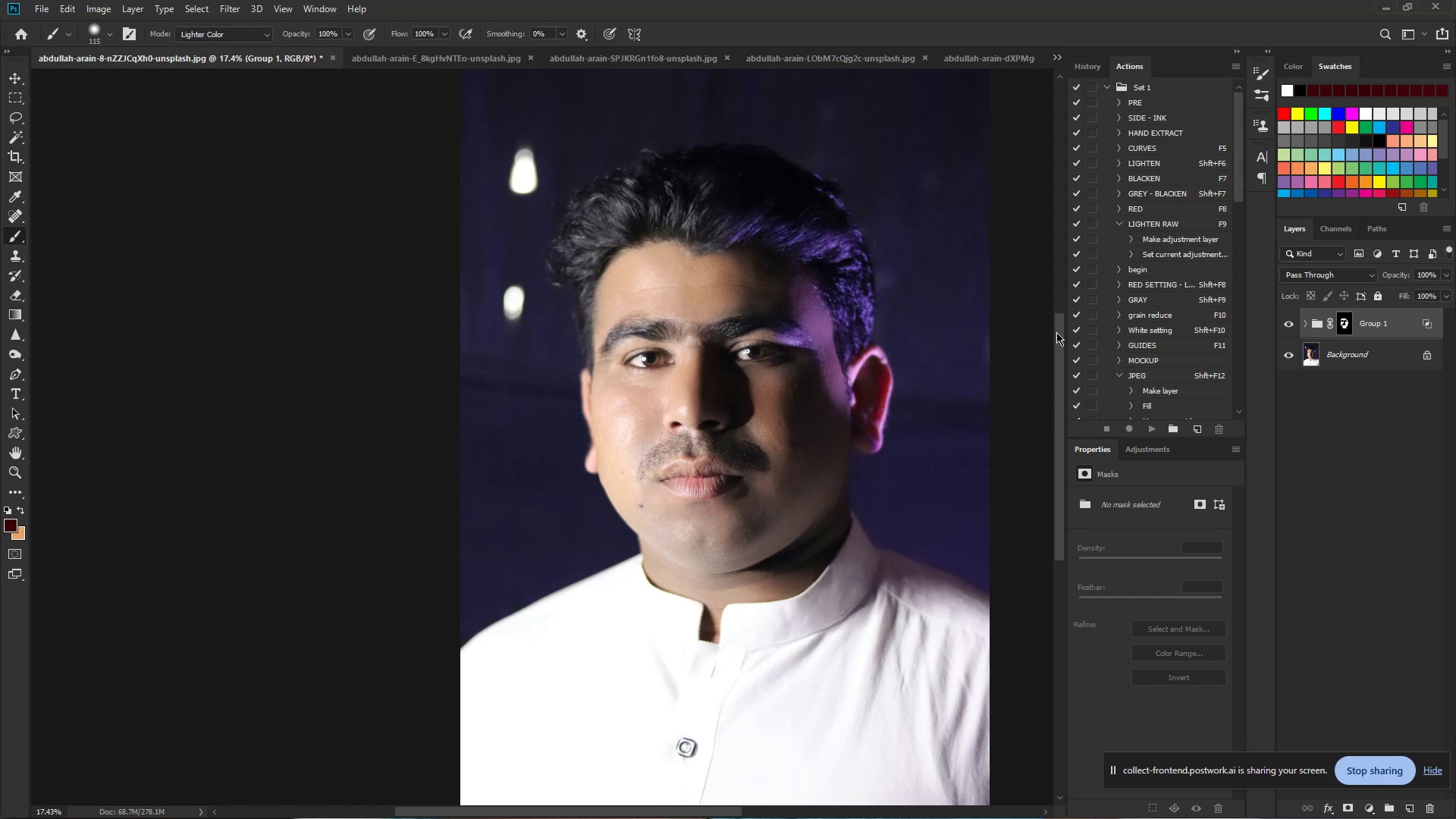 
hold_key(key=ControlLeft, duration=0.76)
 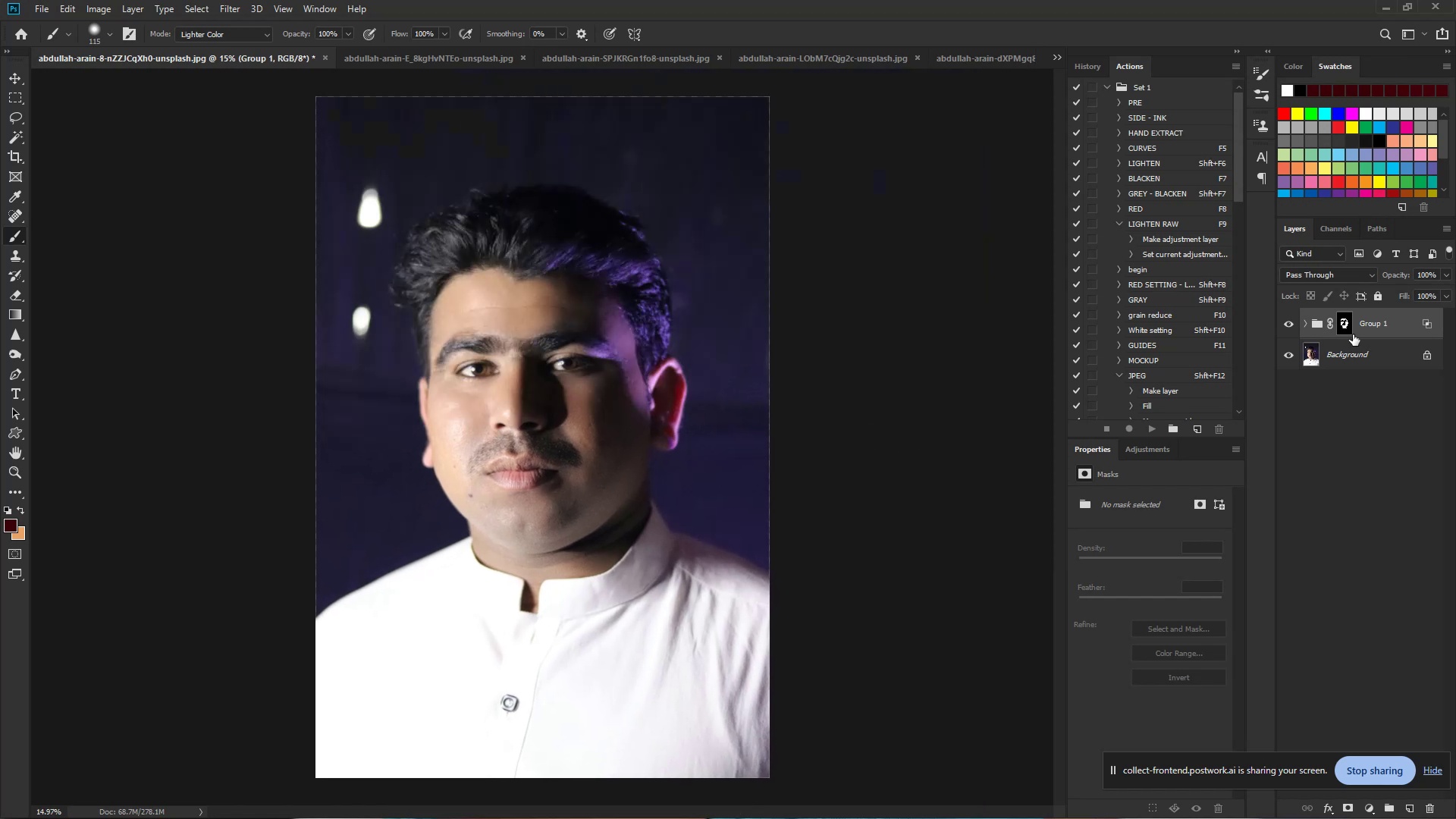 
hold_key(key=Space, duration=0.57)
 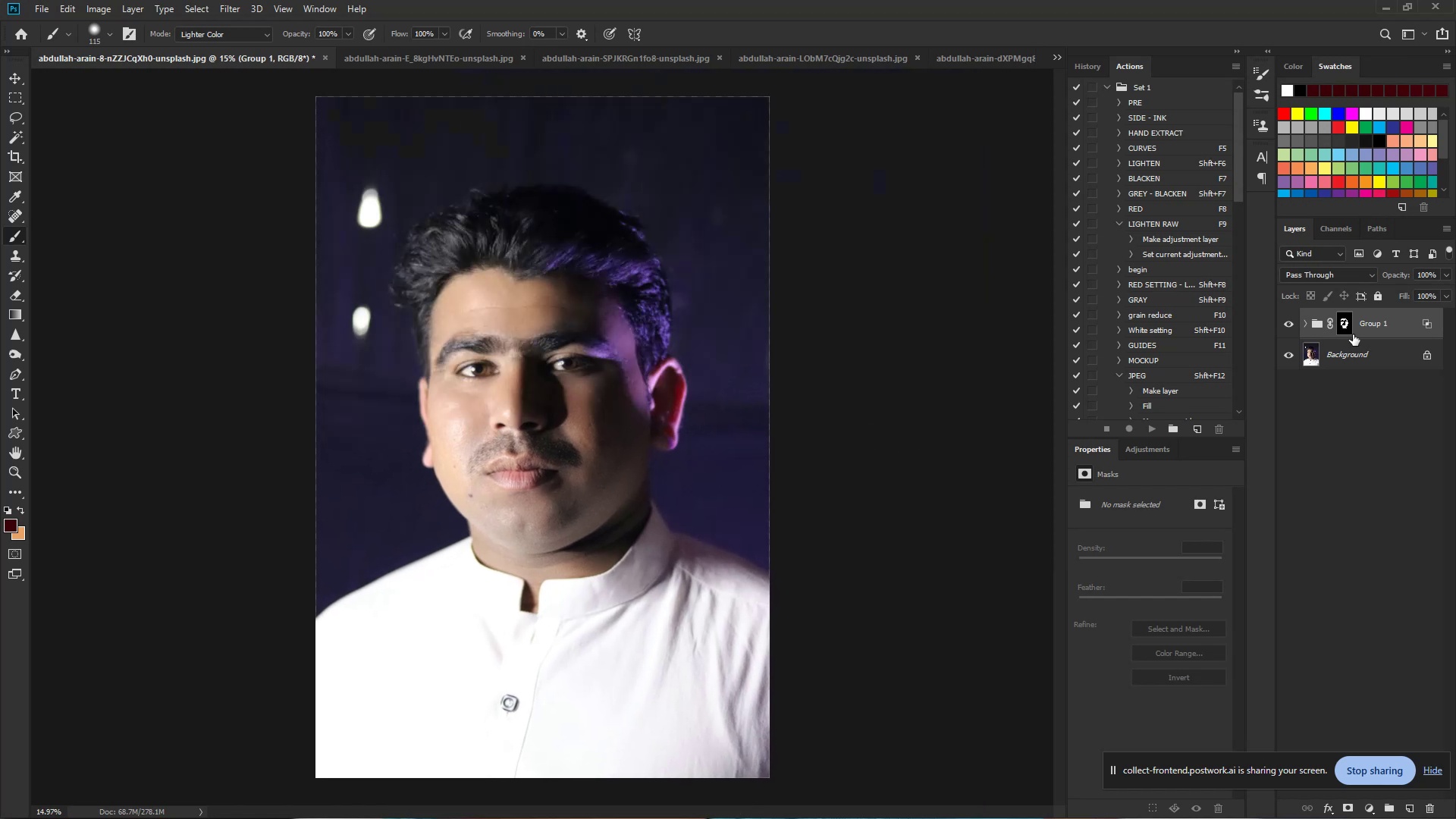 
left_click_drag(start_coordinate=[891, 444], to_coordinate=[873, 439])
 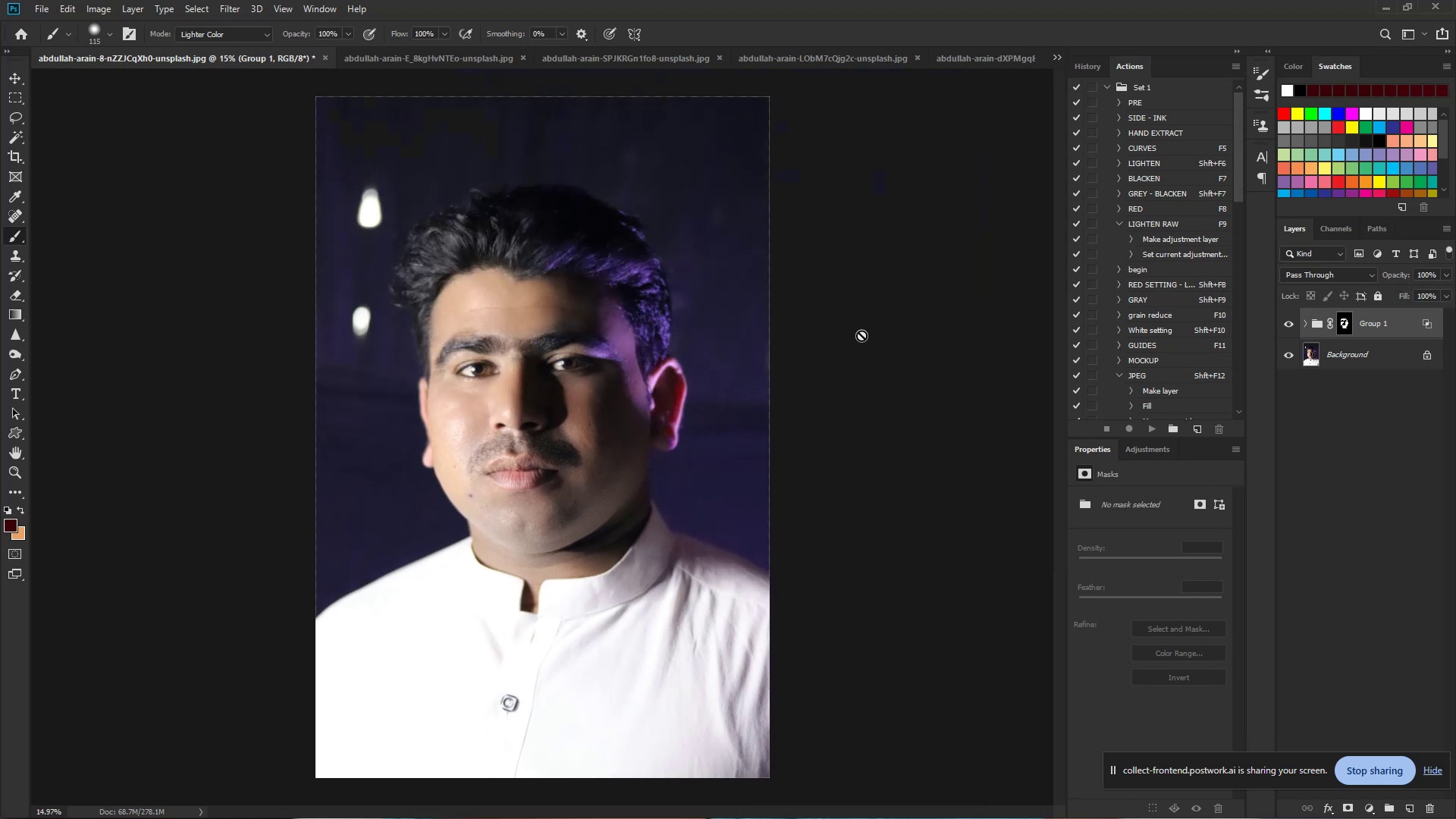 
wait(9.94)
 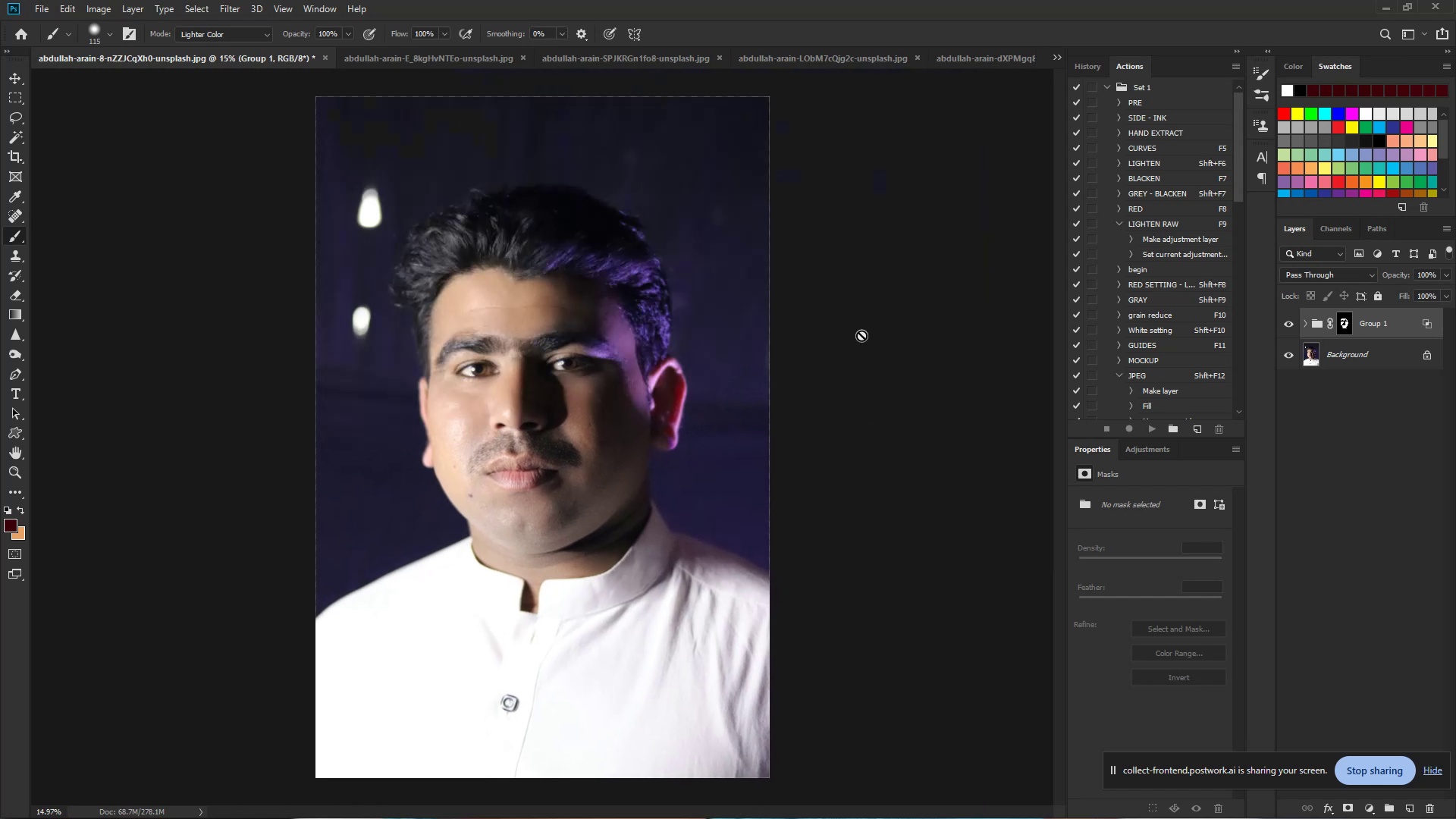 
hold_key(key=ControlLeft, duration=1.5)
 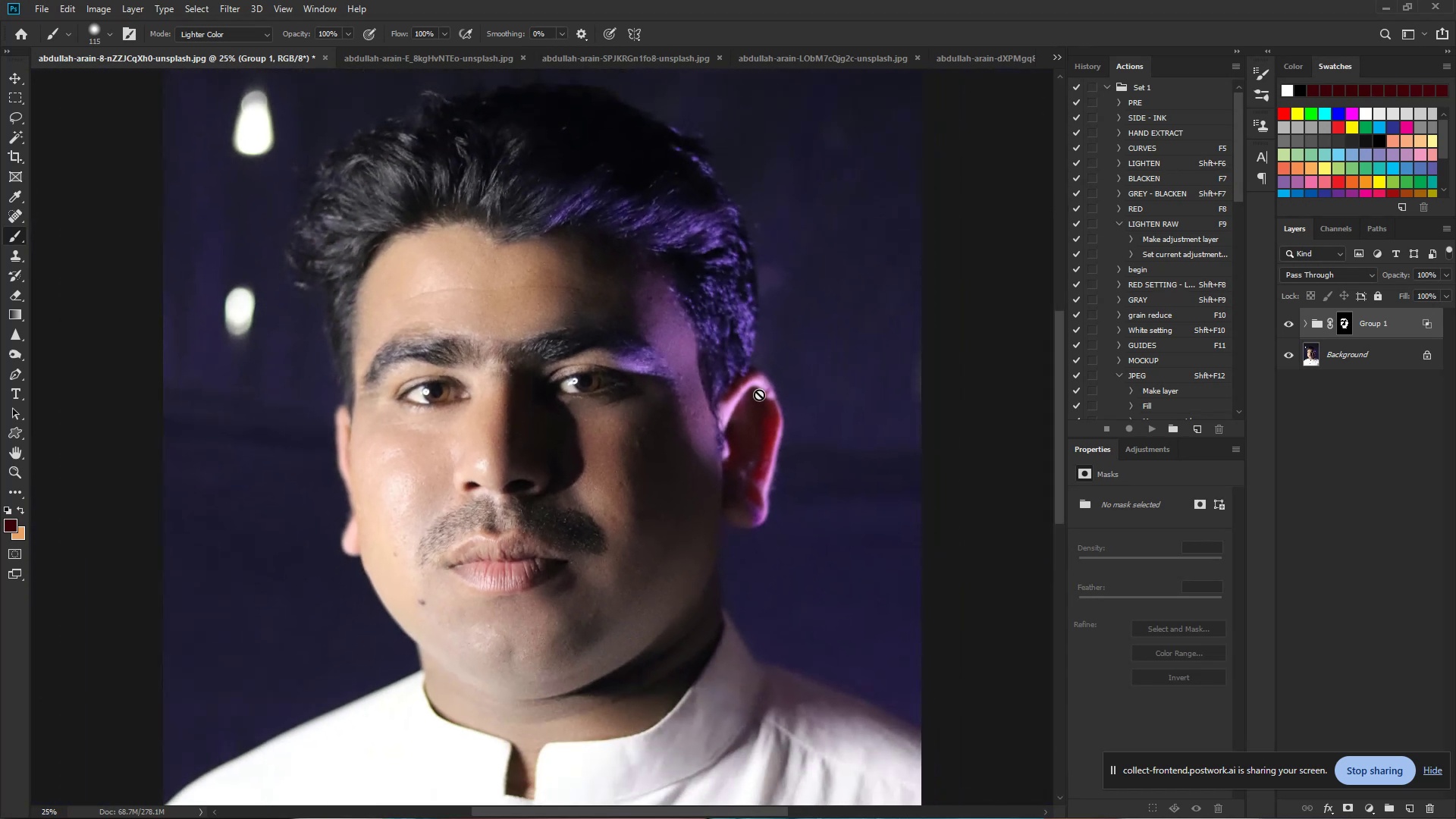 
hold_key(key=Space, duration=1.5)
 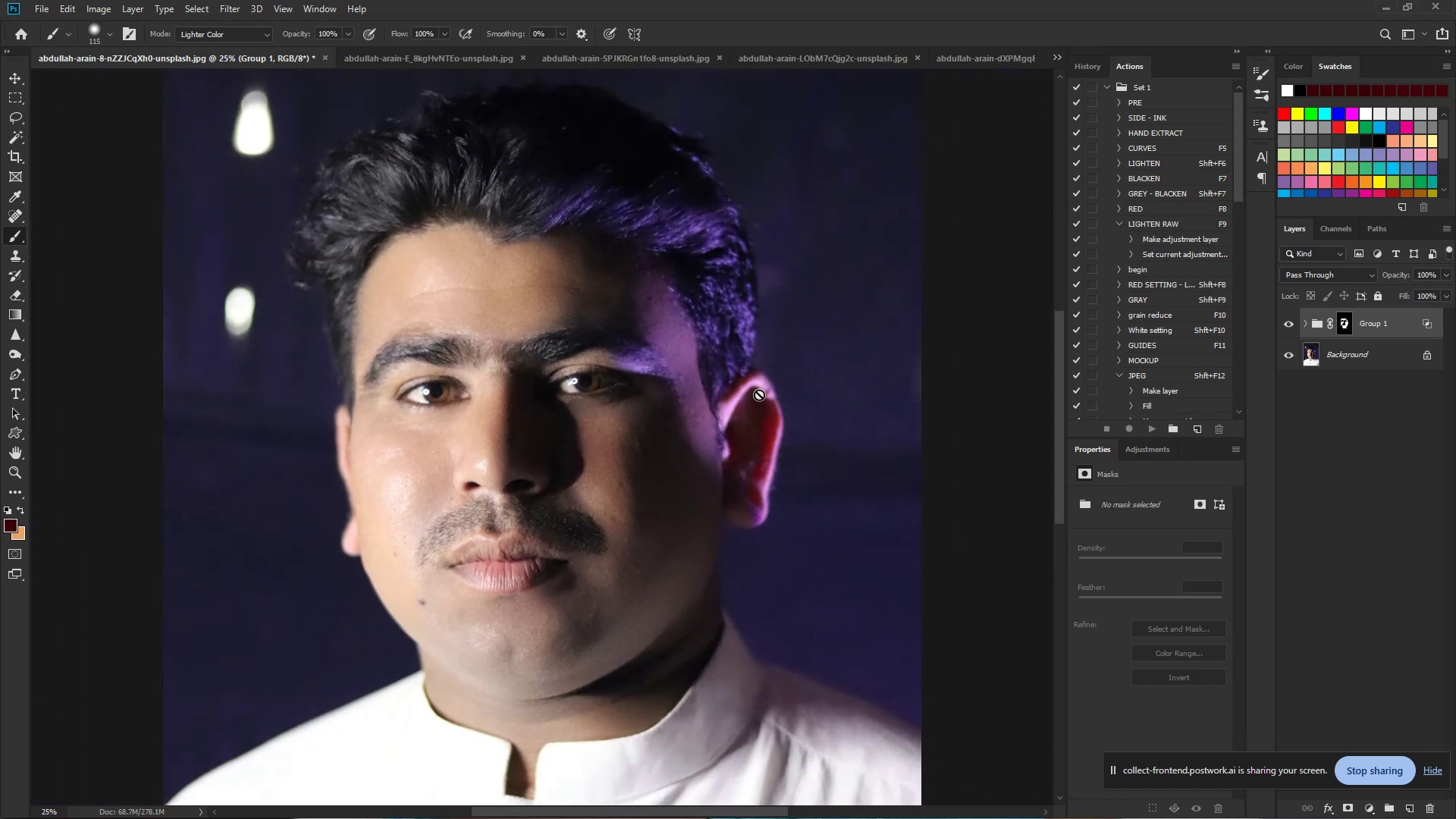 
left_click_drag(start_coordinate=[635, 335], to_coordinate=[676, 351])
 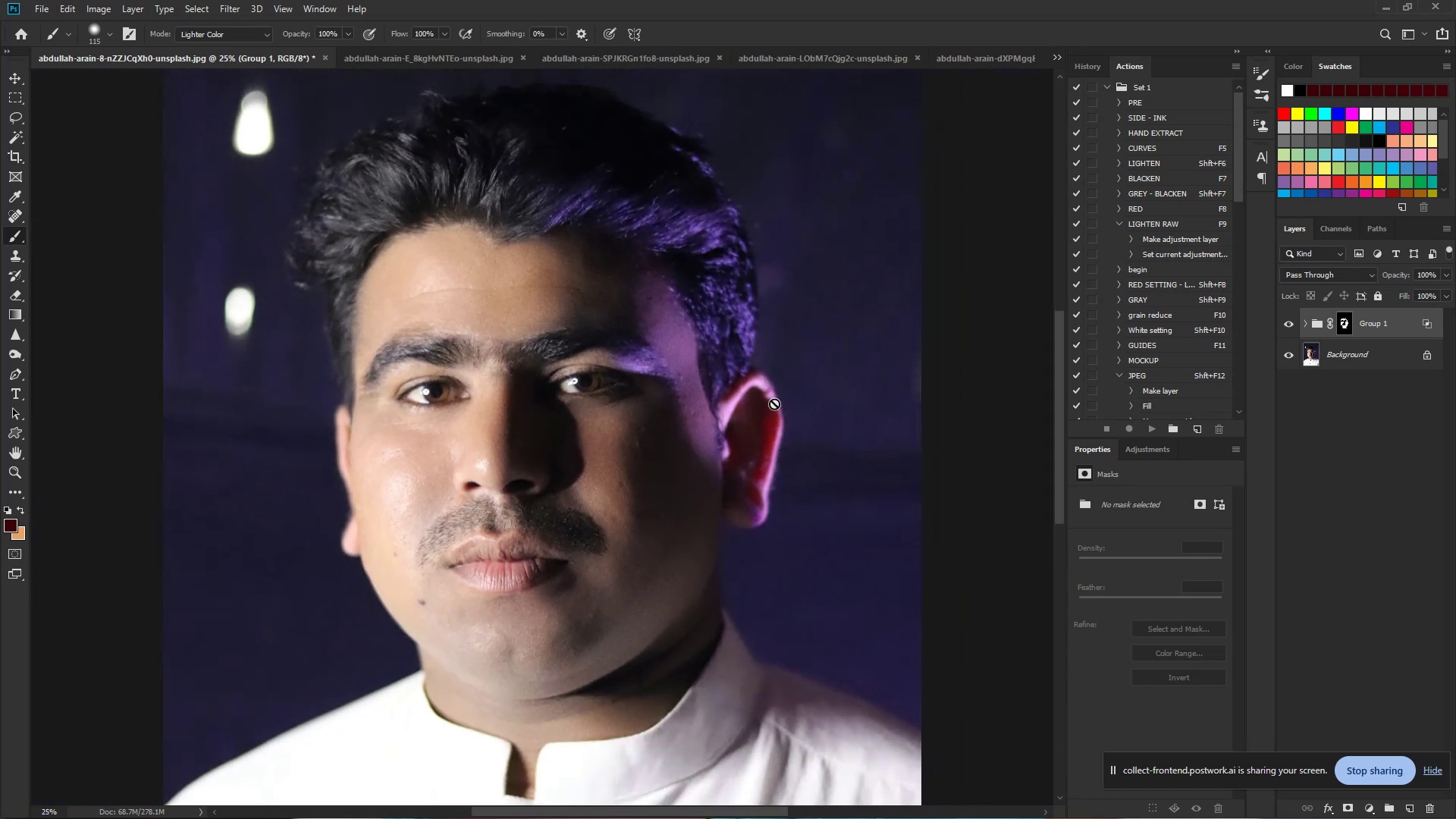 
key(Control+ControlLeft)
 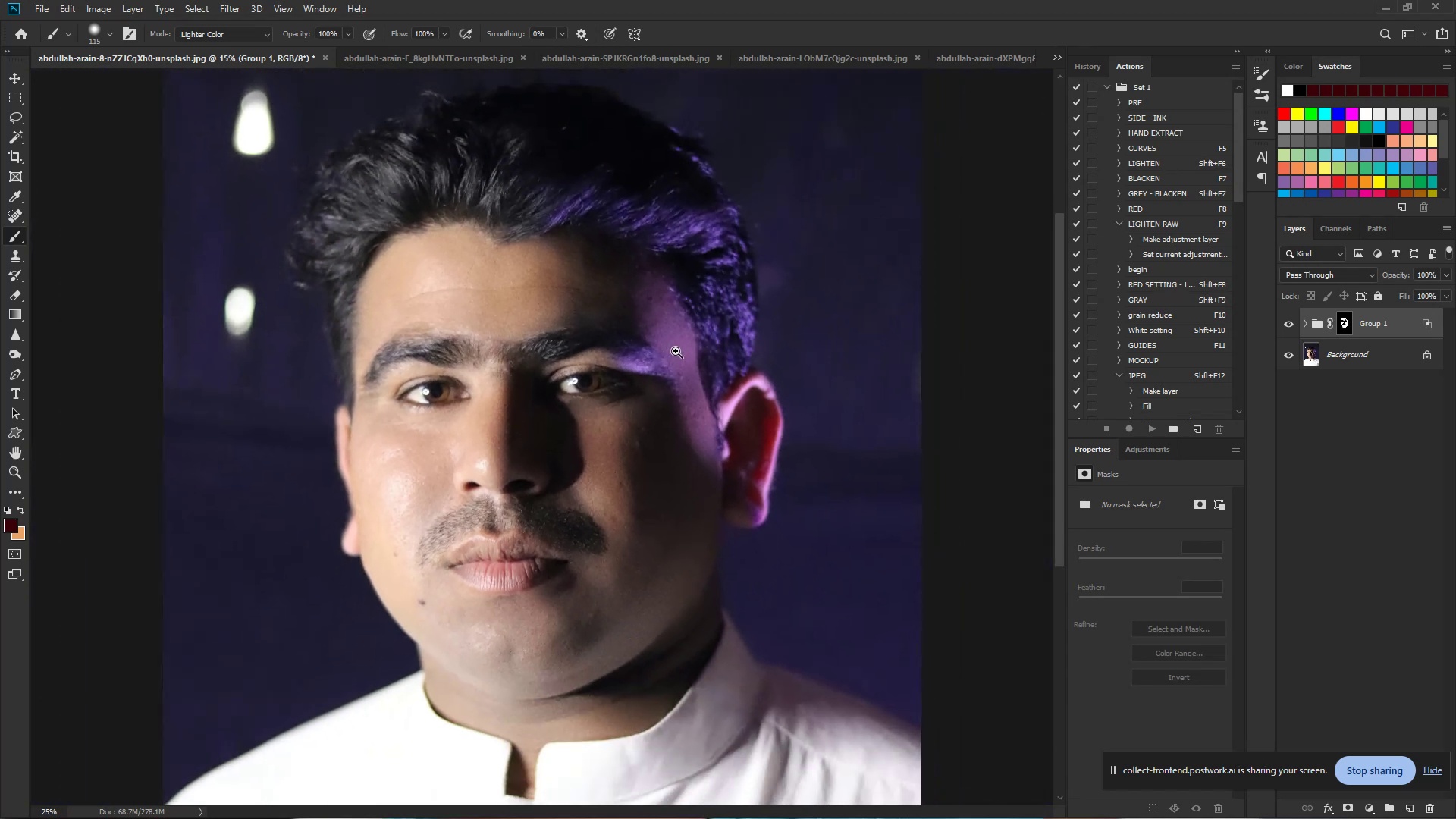 
key(Control+Space)
 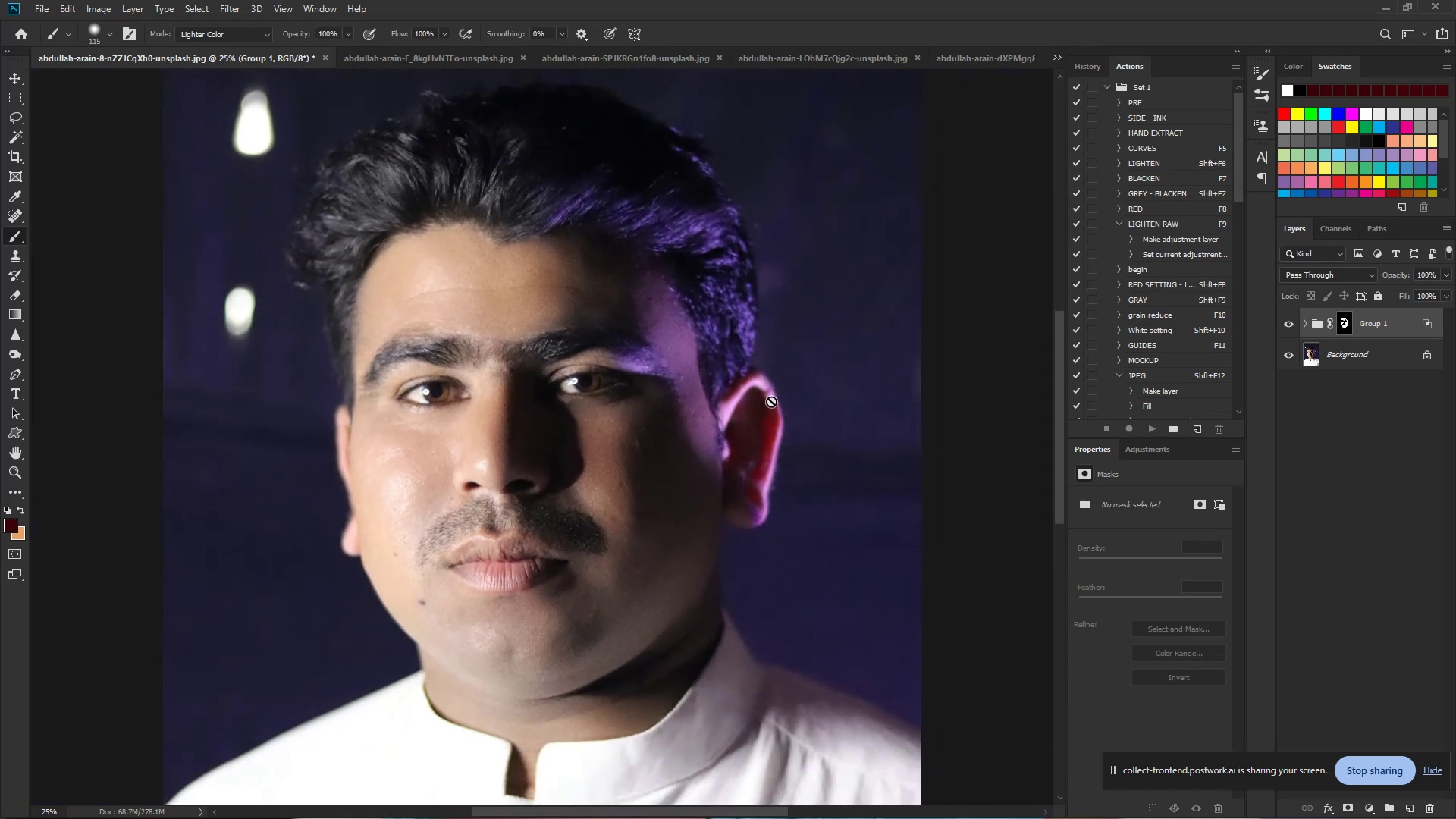 
key(Control+ControlLeft)
 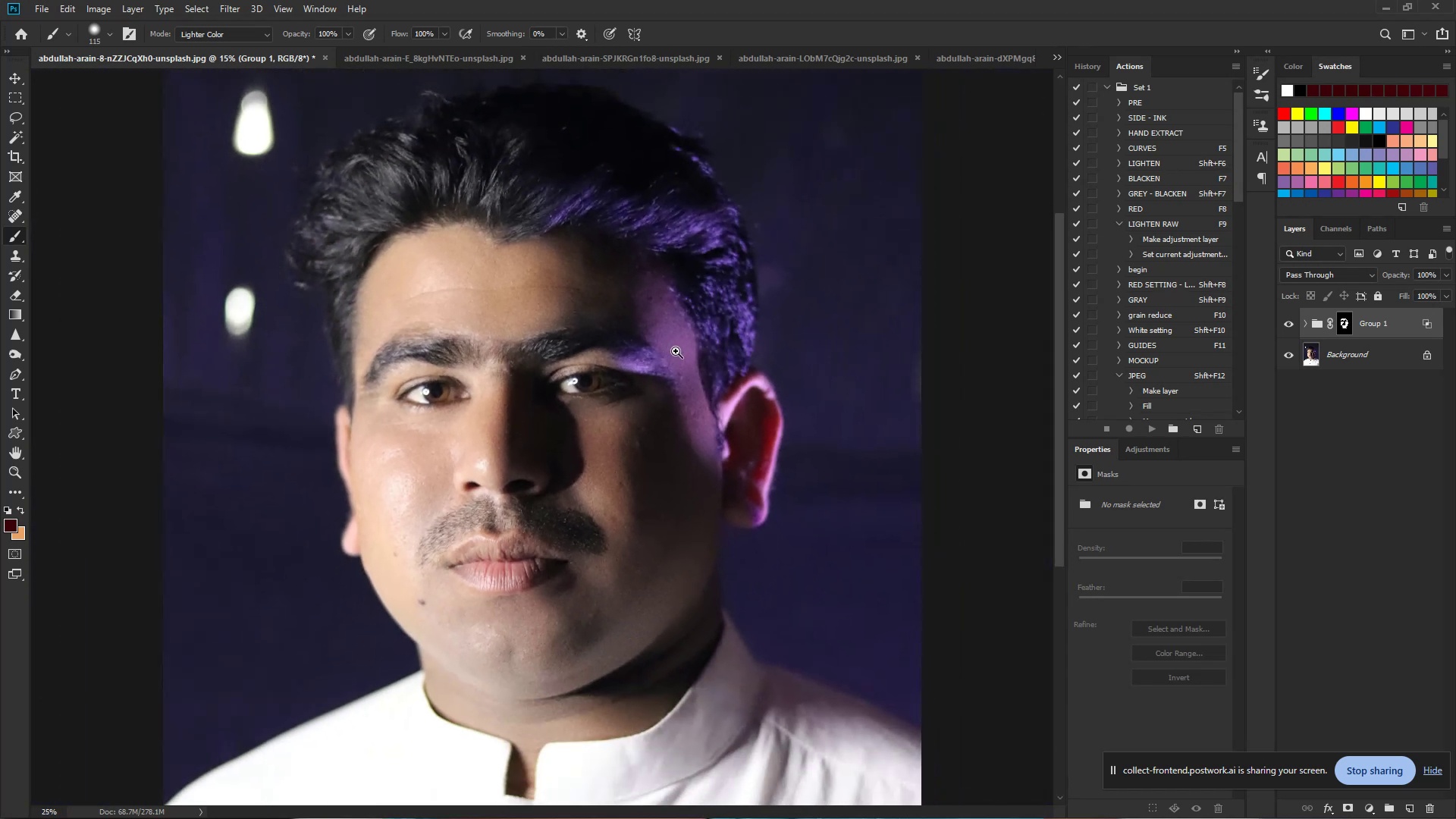 
key(Control+Space)
 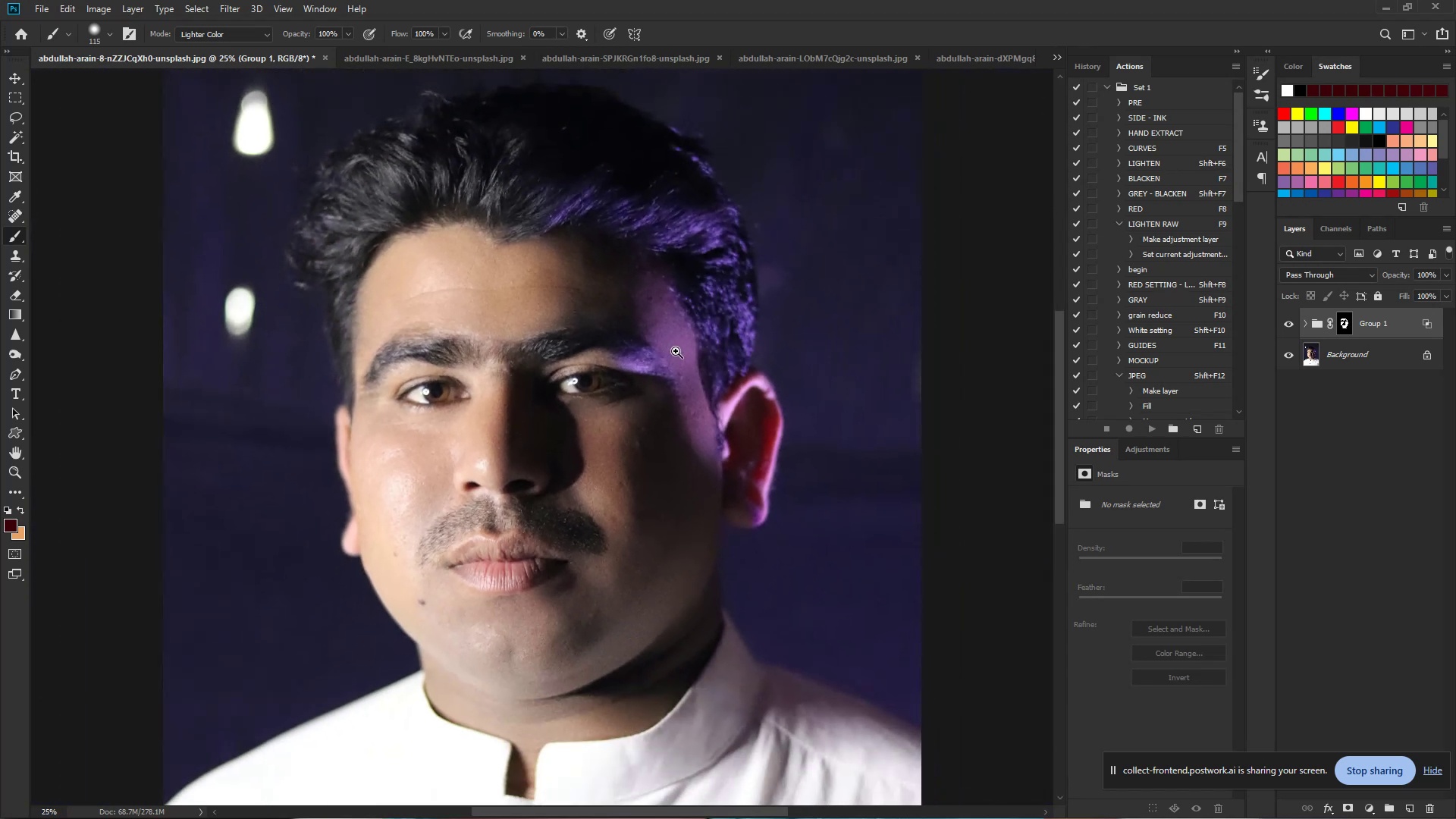 
key(Control+Space)
 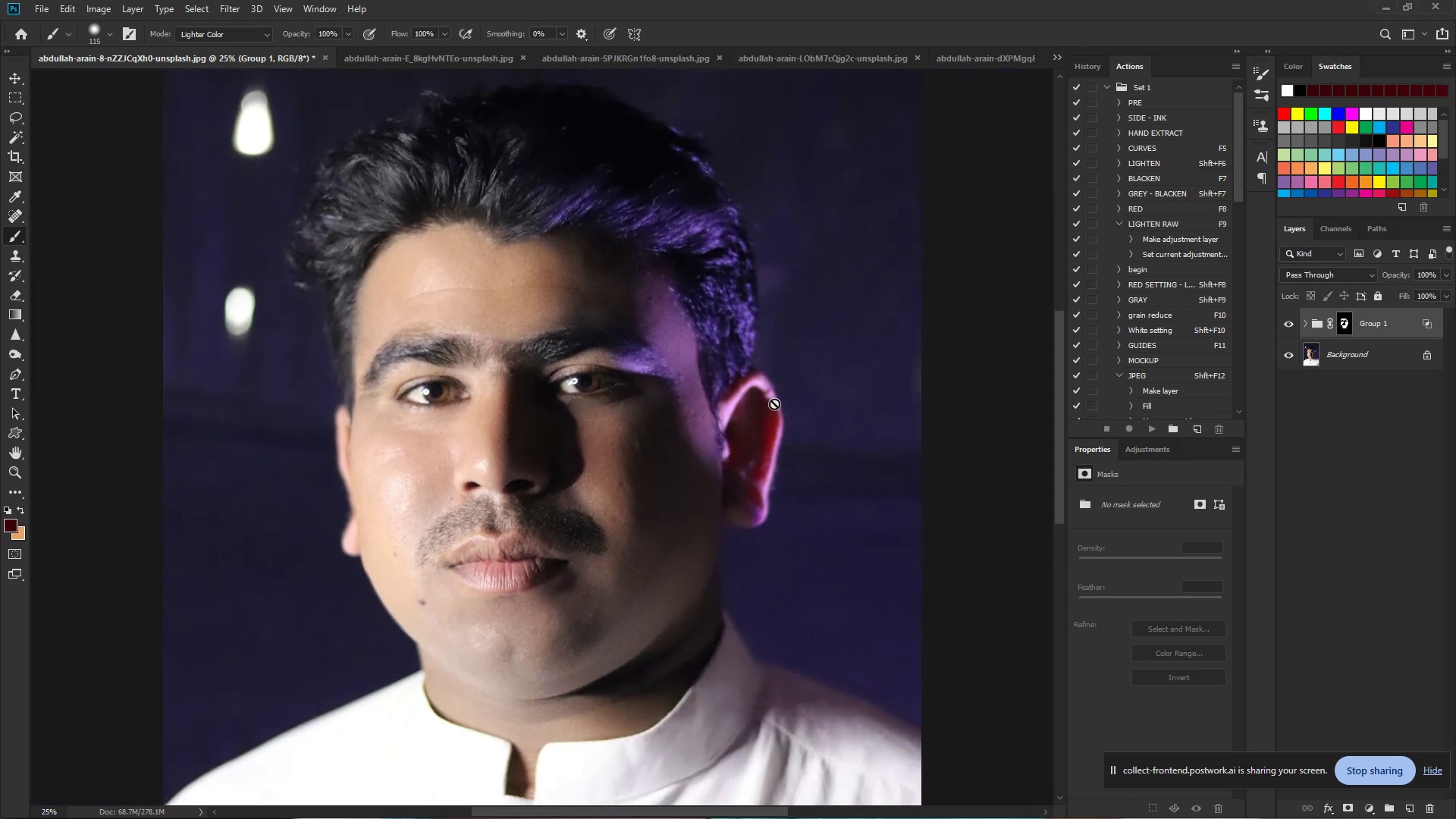 
key(Control+ControlLeft)
 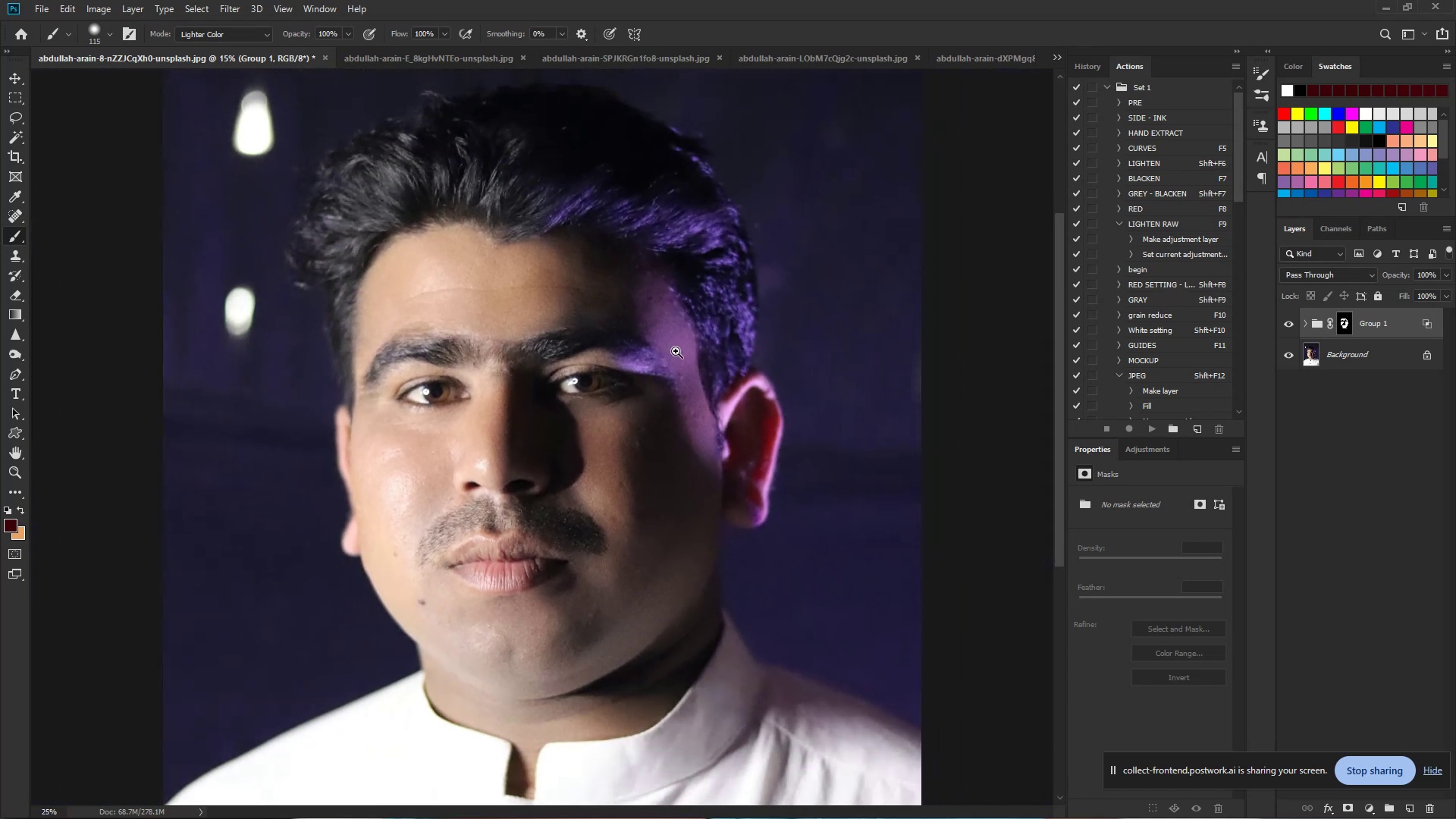 
key(Control+ControlLeft)
 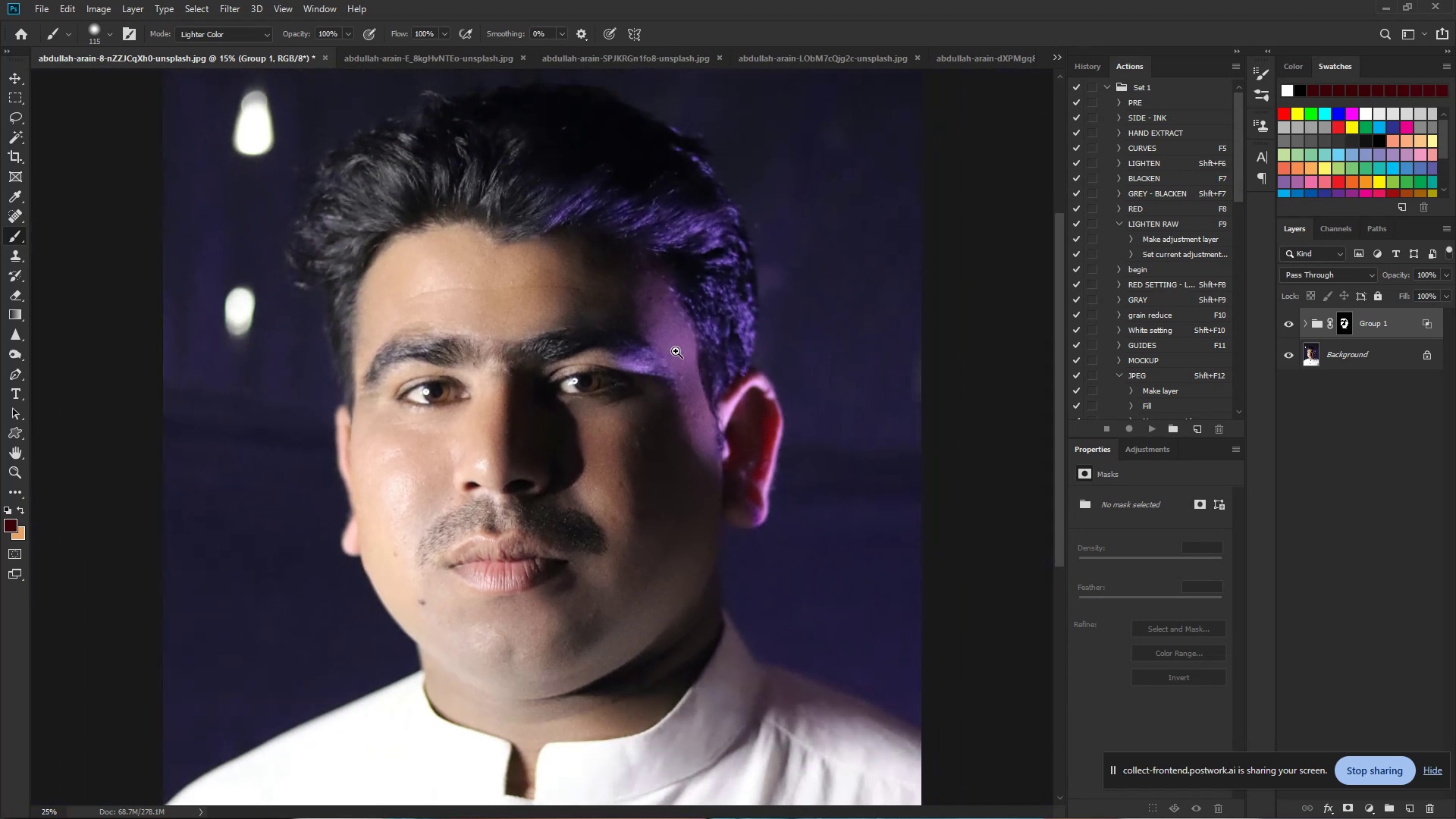 
key(Control+Space)
 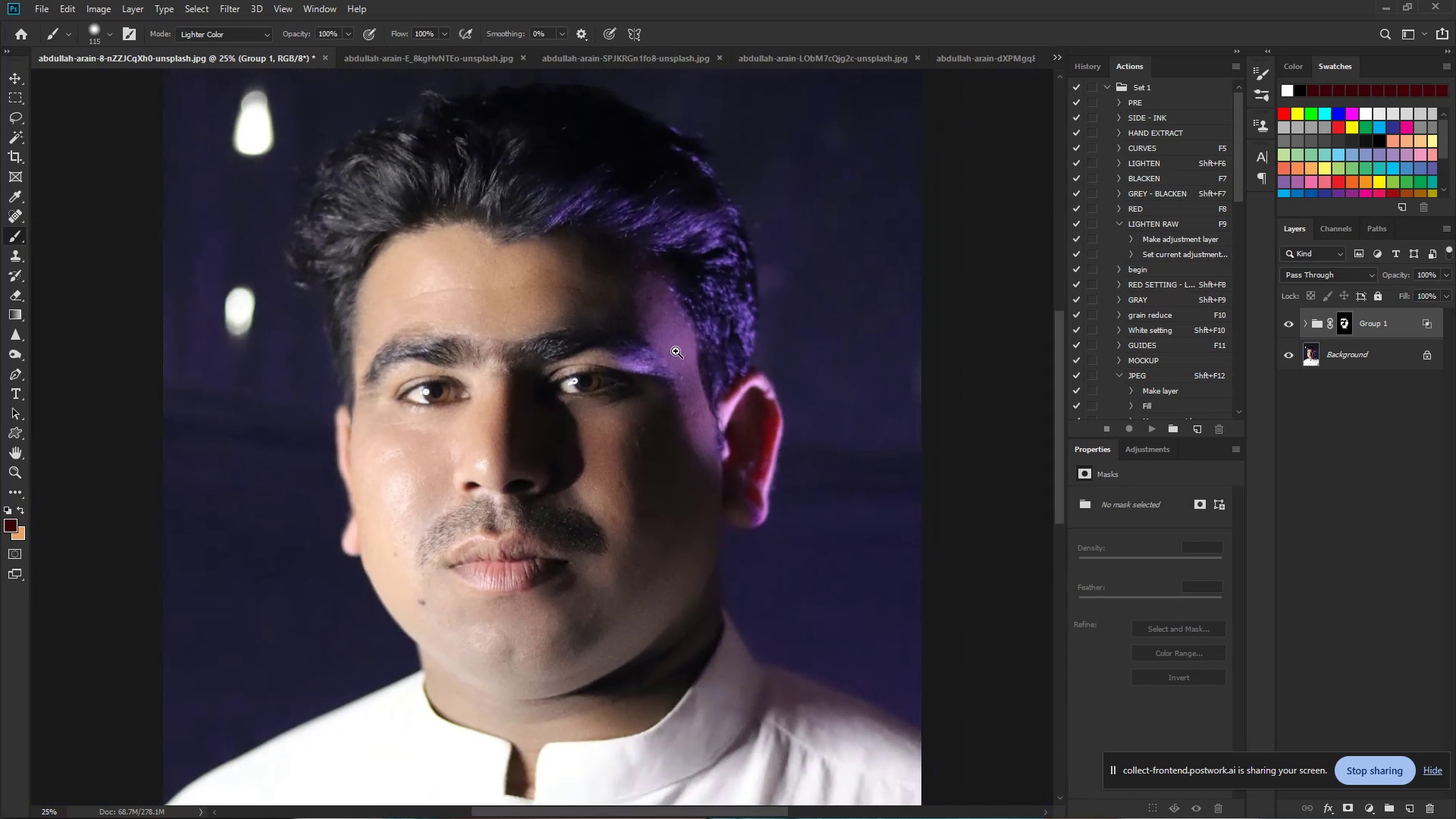 
key(Control+ControlLeft)
 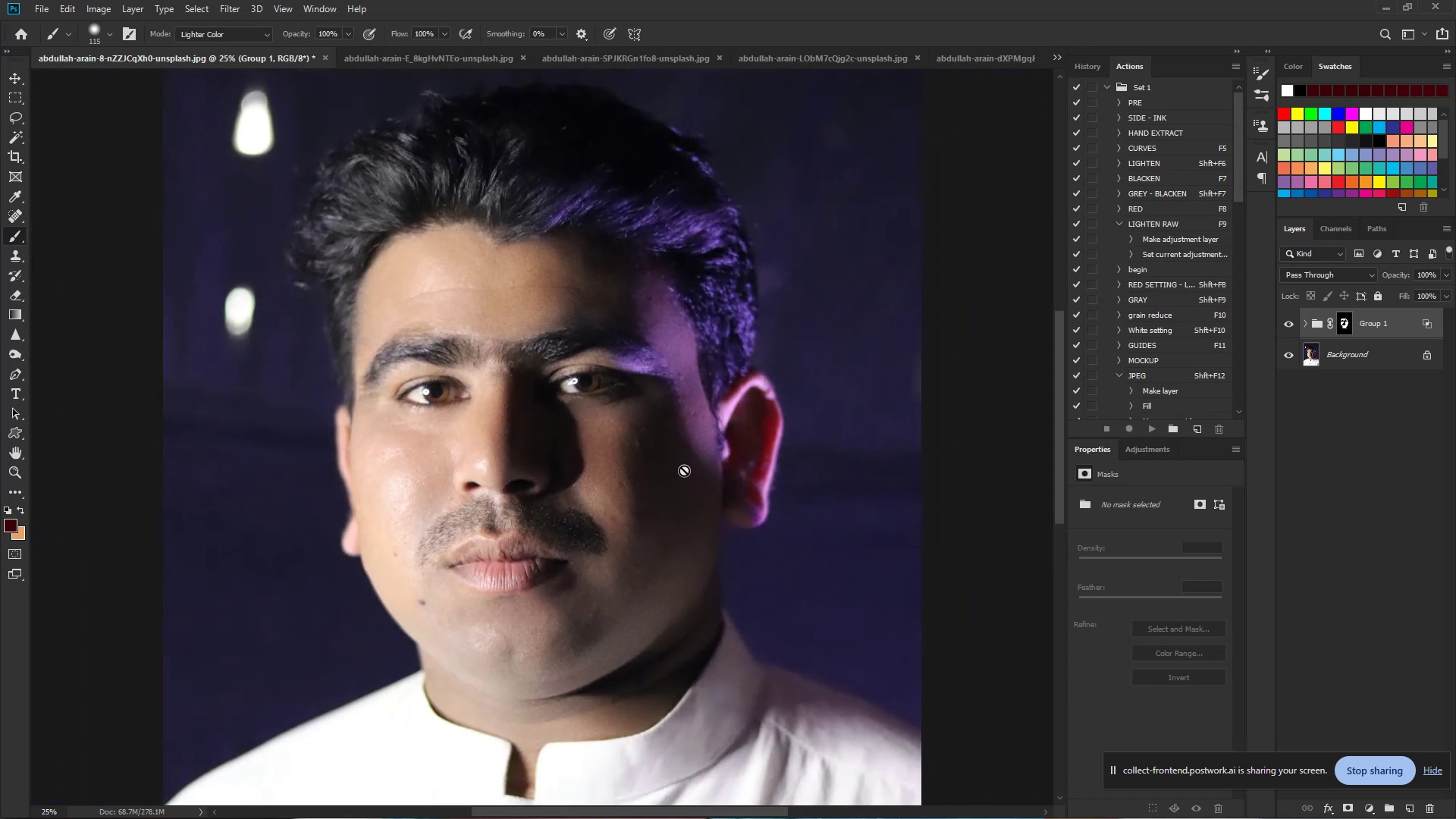 
key(Control+Space)
 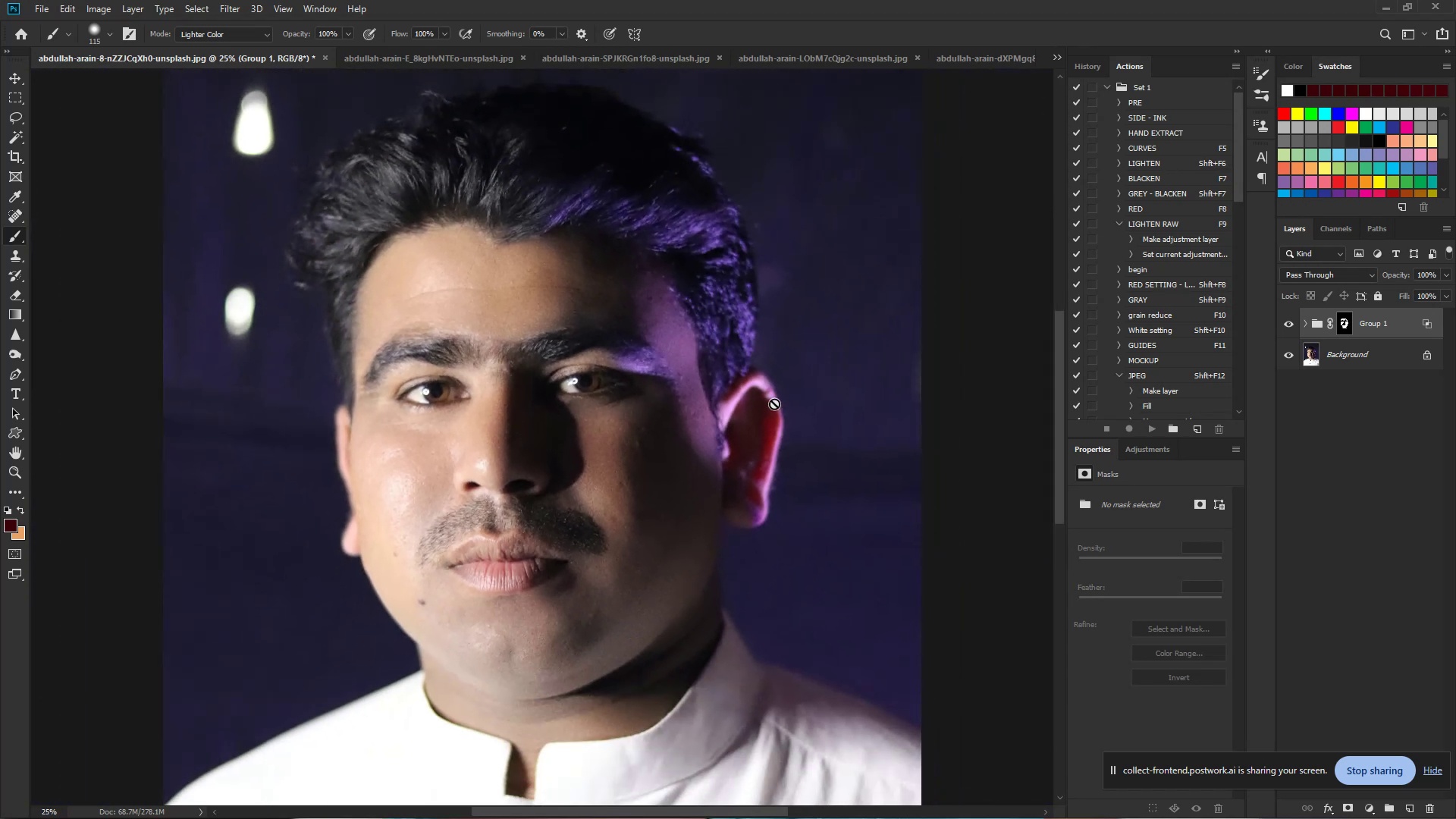 
wait(6.56)
 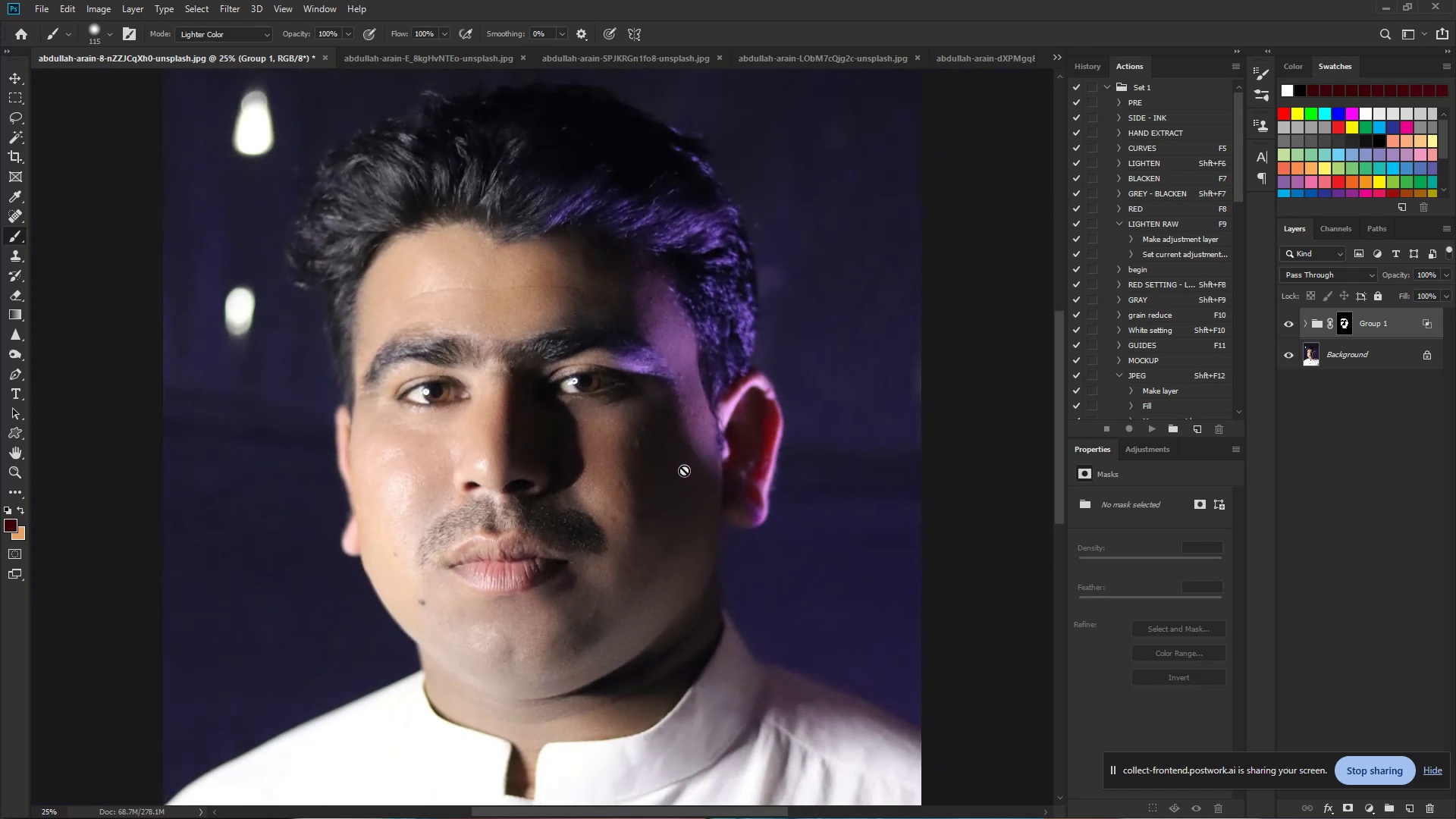 
key(Control+Shift+S)
 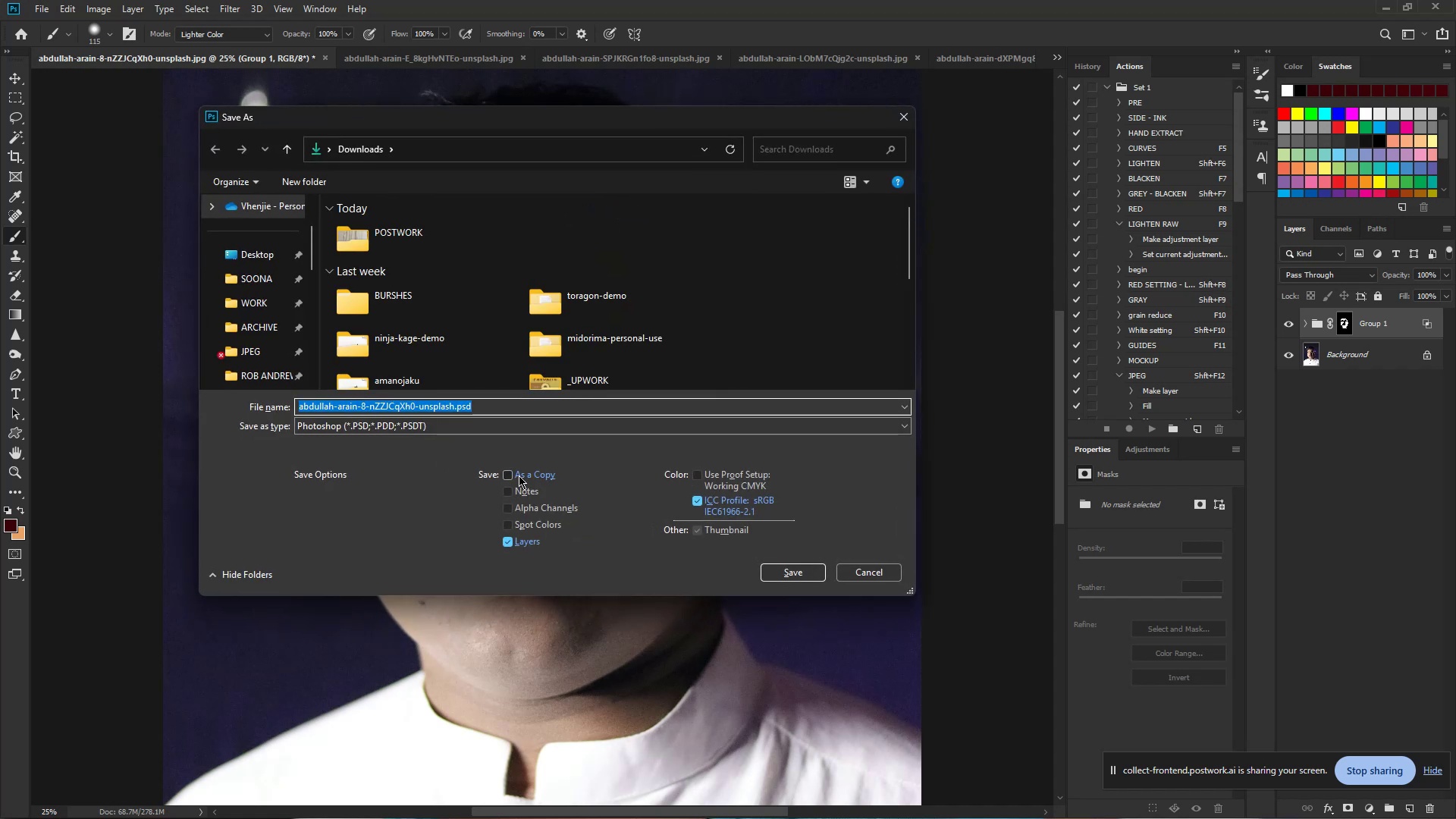 
left_click([786, 573])
 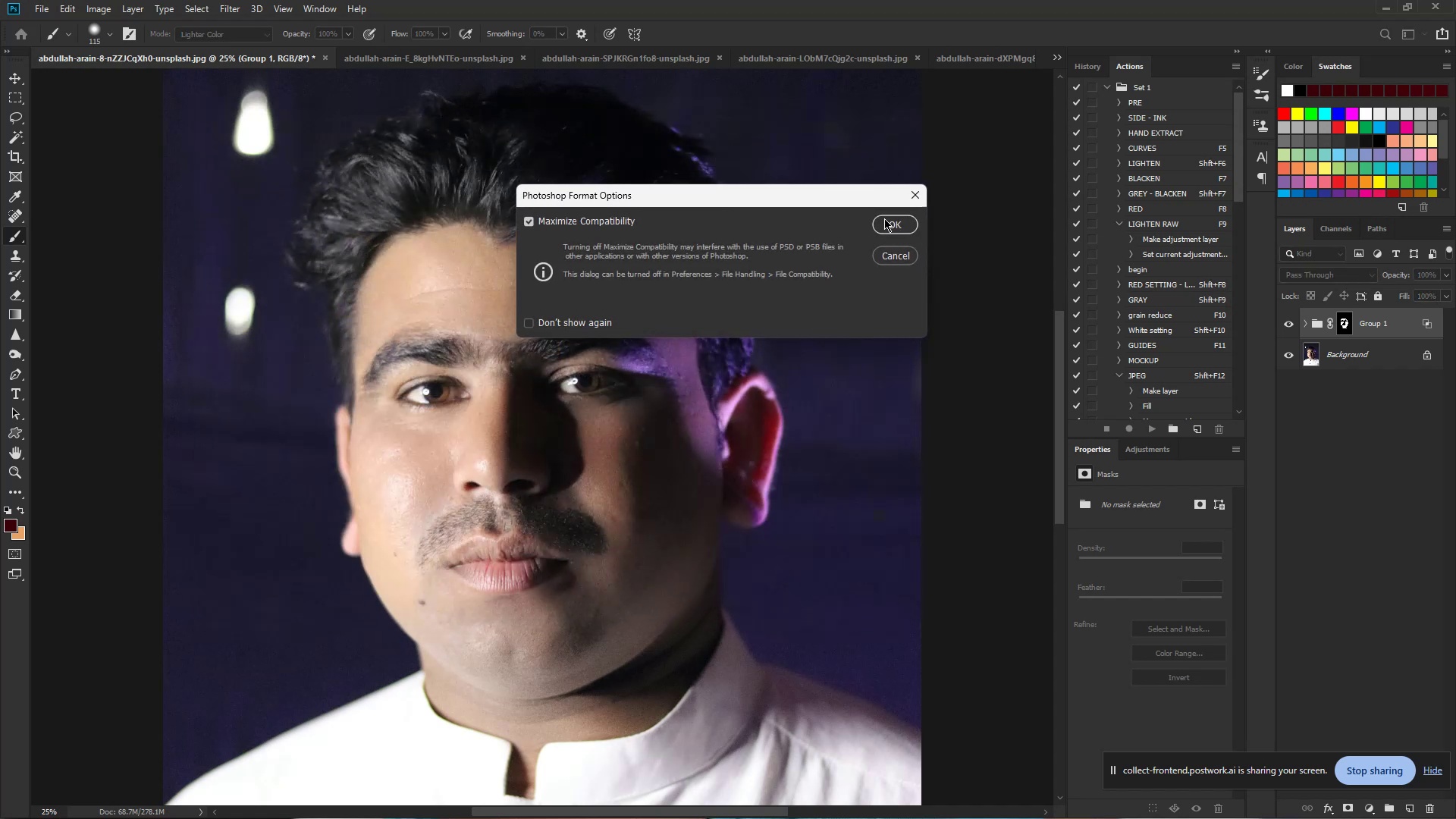 
left_click([886, 220])
 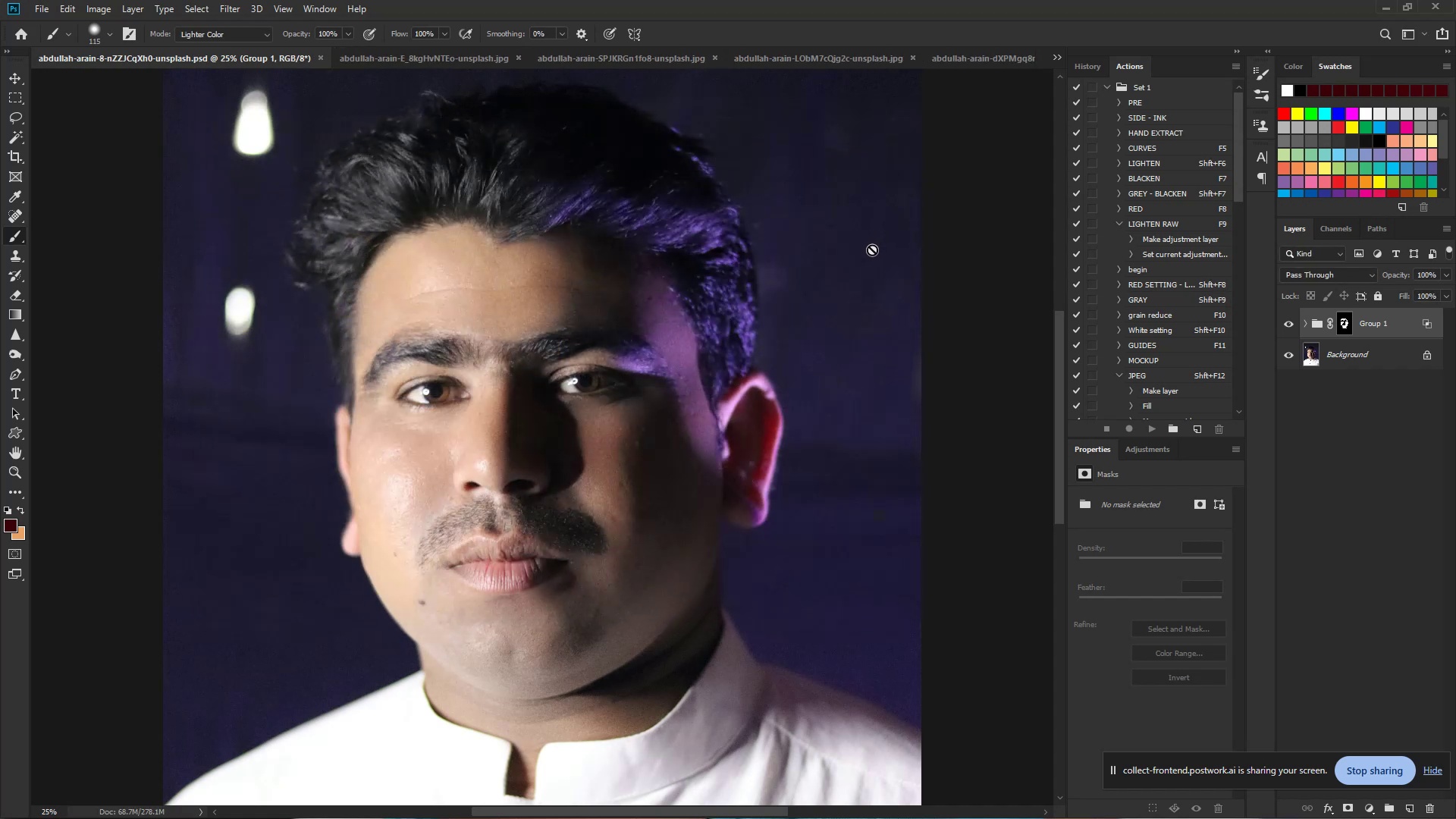 
key(Control+Tab)
 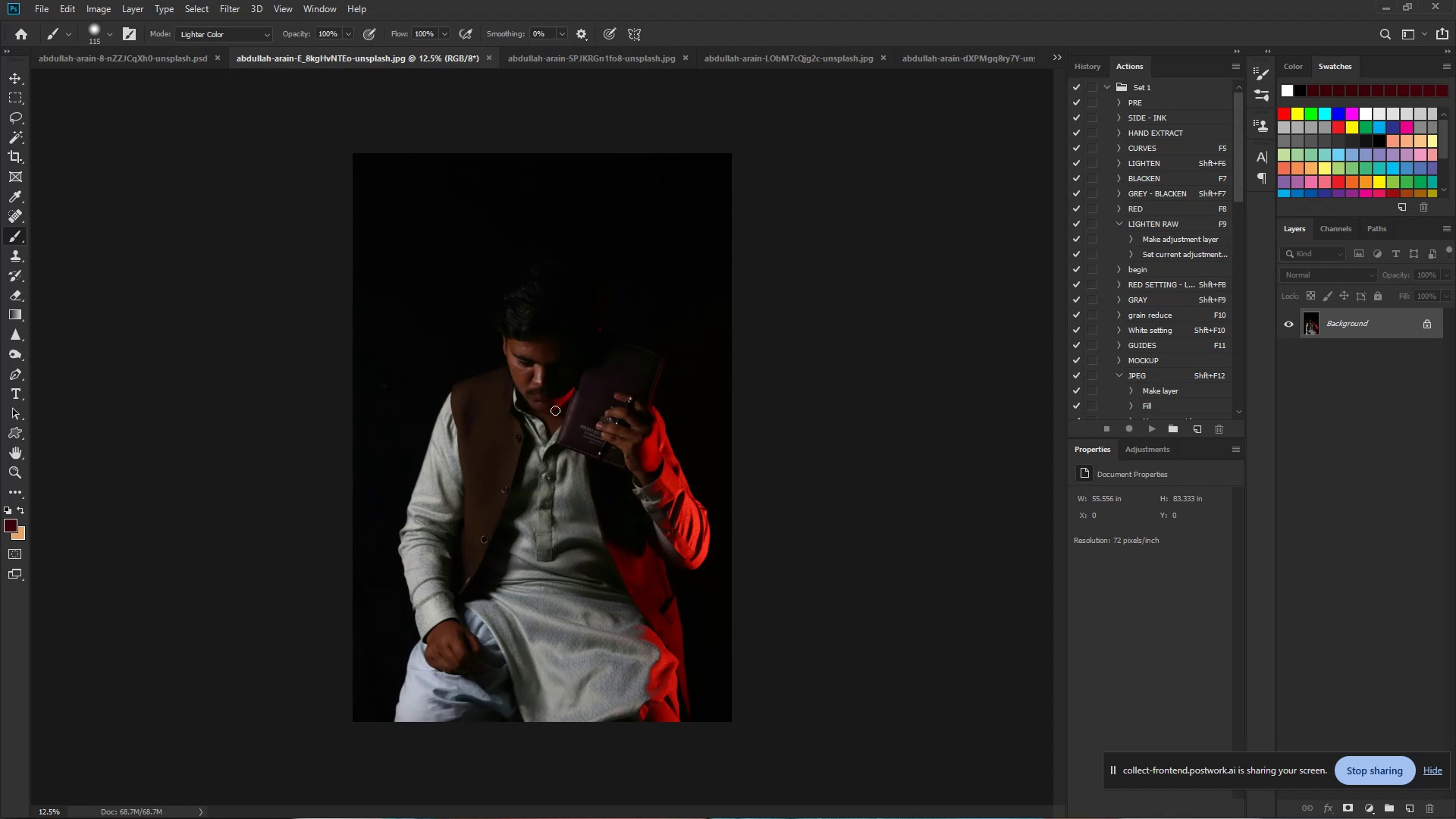 
wait(13.25)
 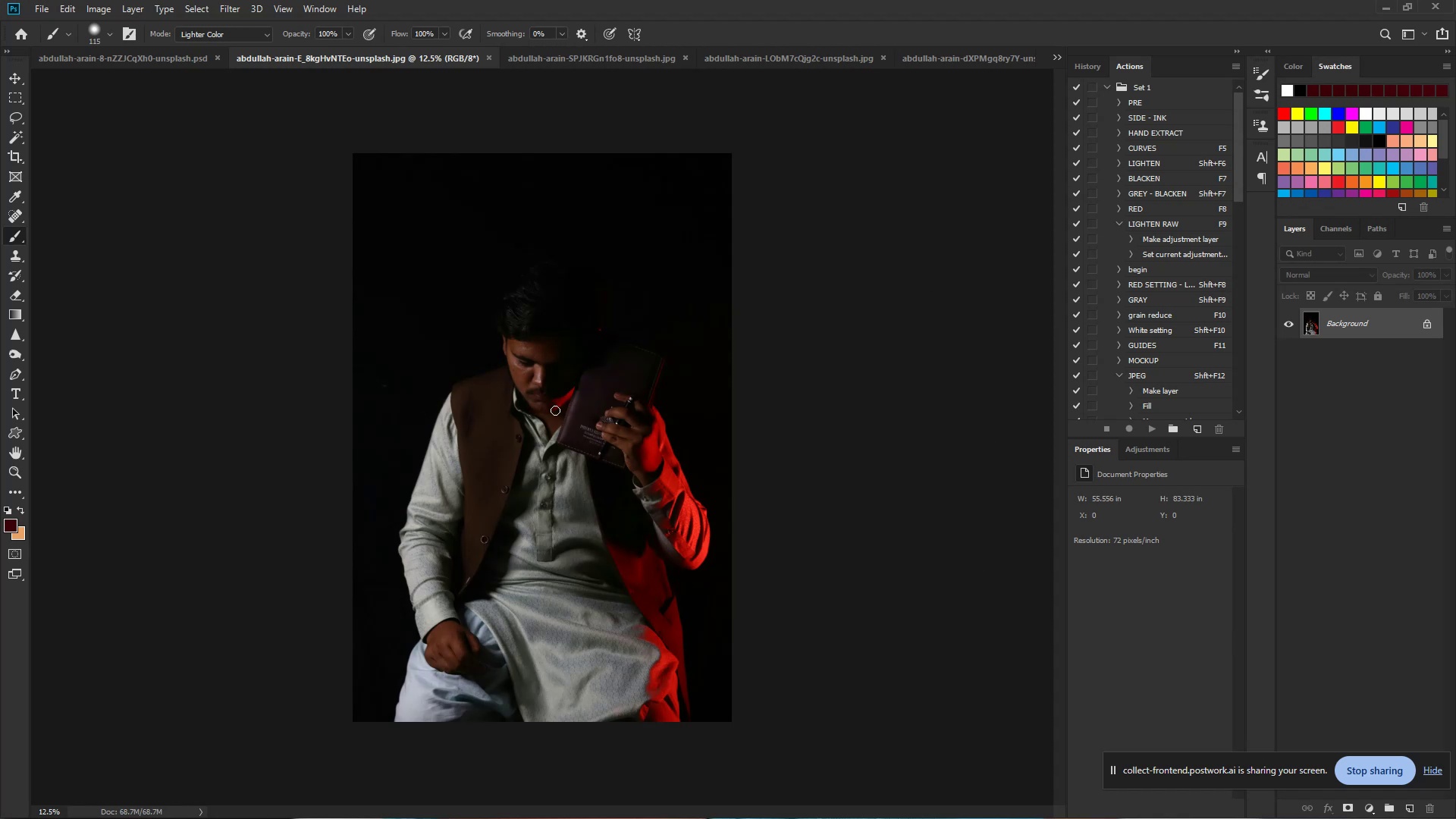 
hold_key(key=ControlLeft, duration=1.62)
 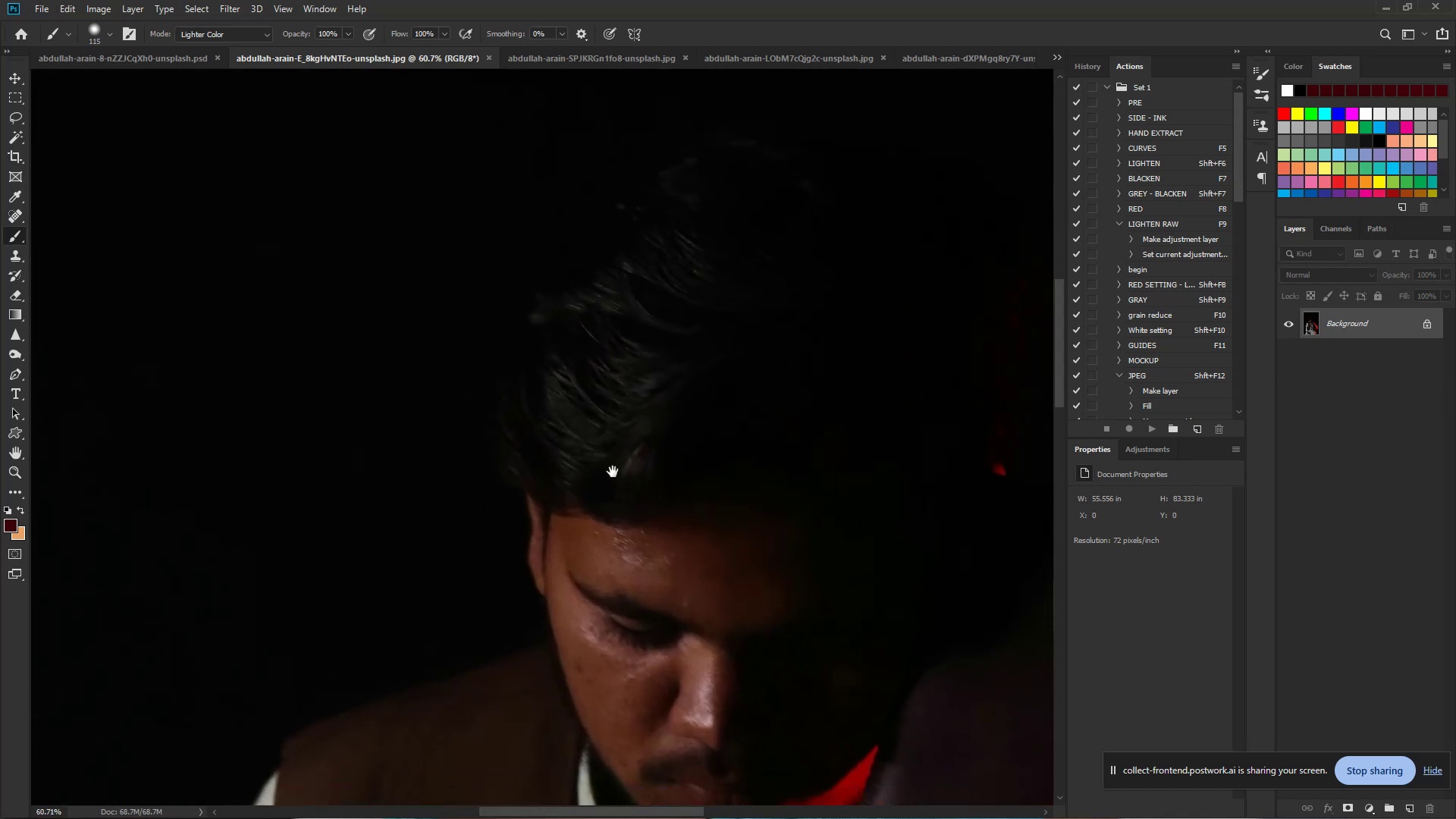 
hold_key(key=Space, duration=1.35)
 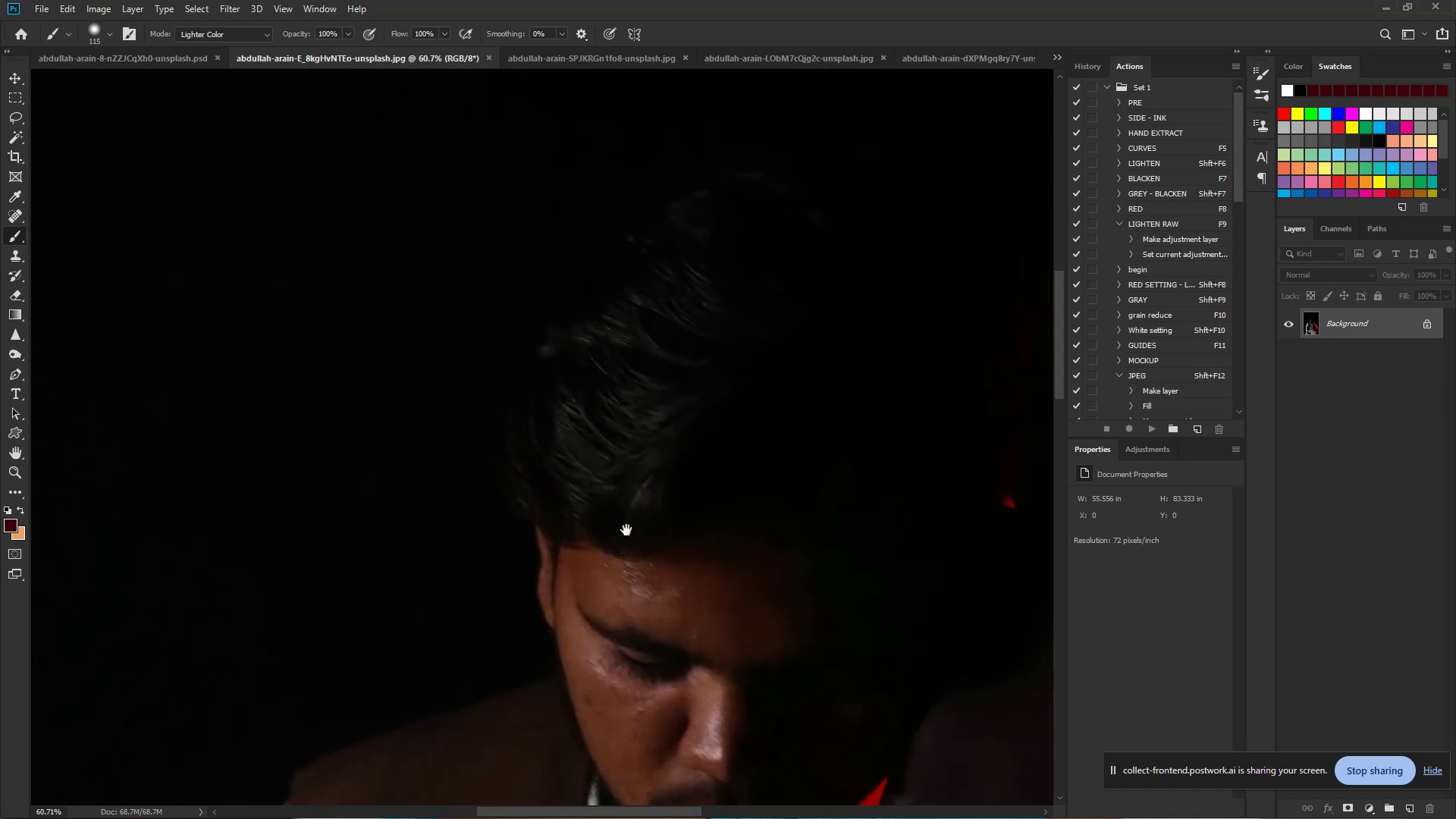 
left_click_drag(start_coordinate=[494, 285], to_coordinate=[589, 295])
 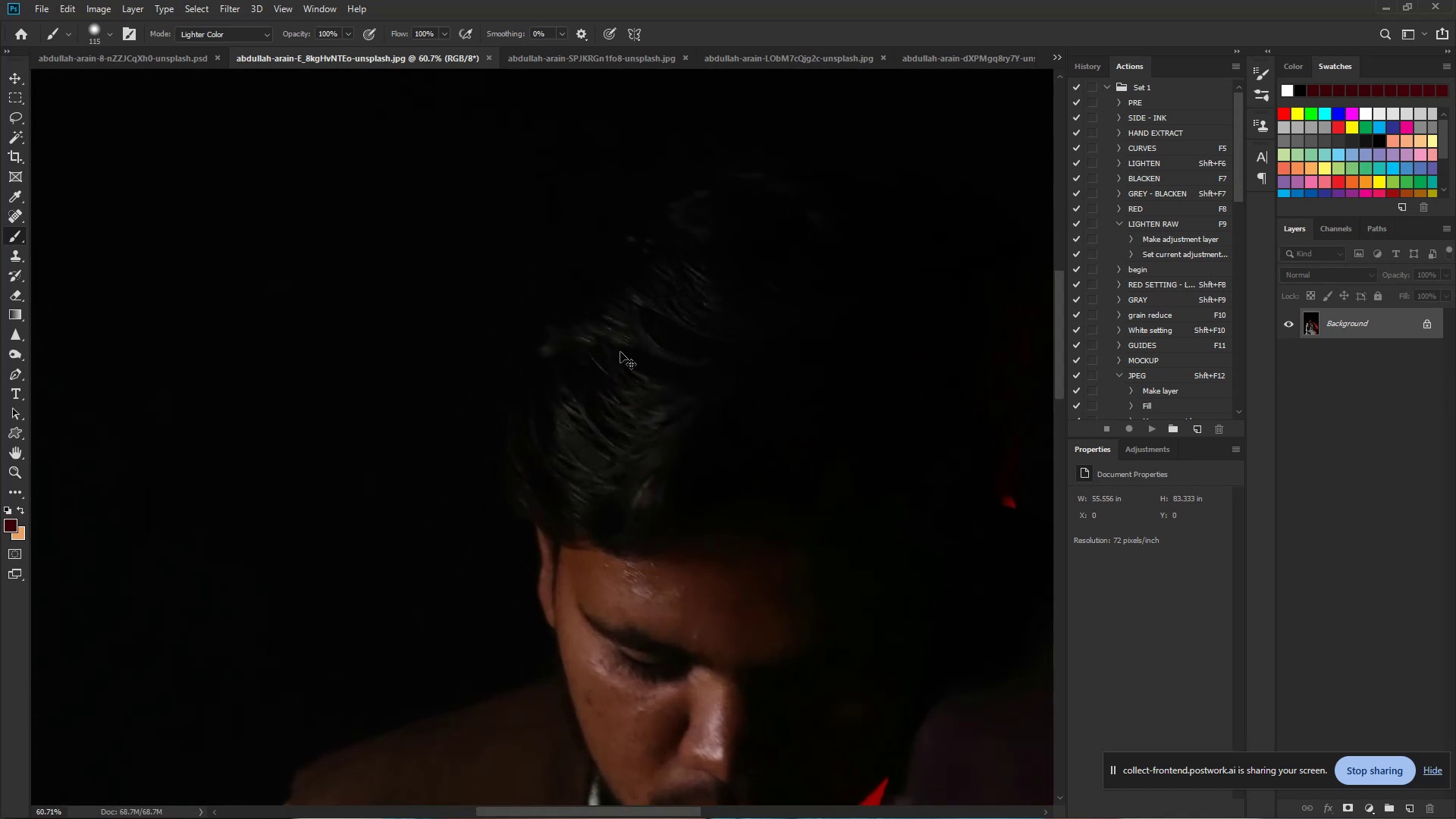 
hold_key(key=Space, duration=0.66)
 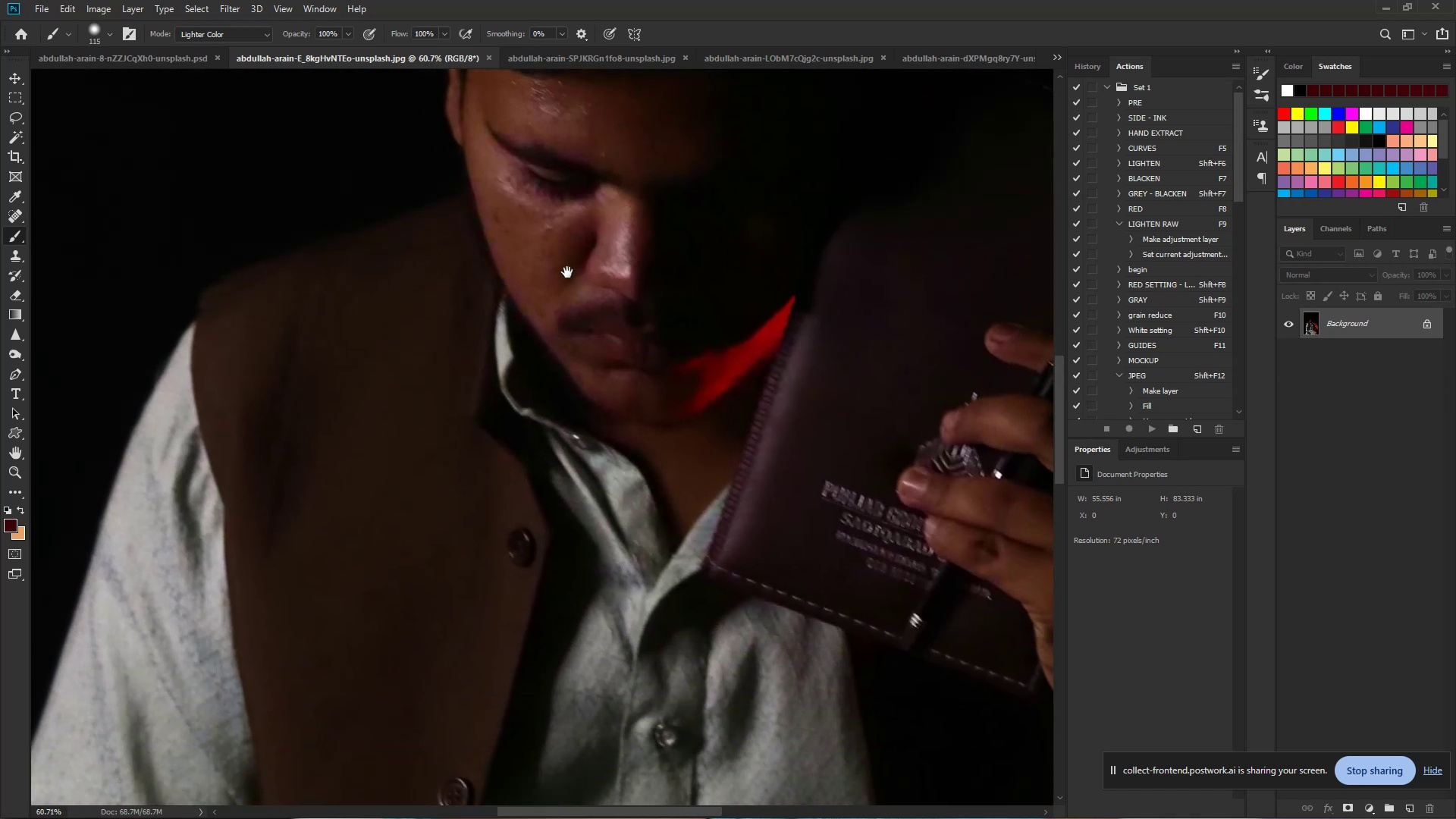 
left_click_drag(start_coordinate=[629, 532], to_coordinate=[566, 224])
 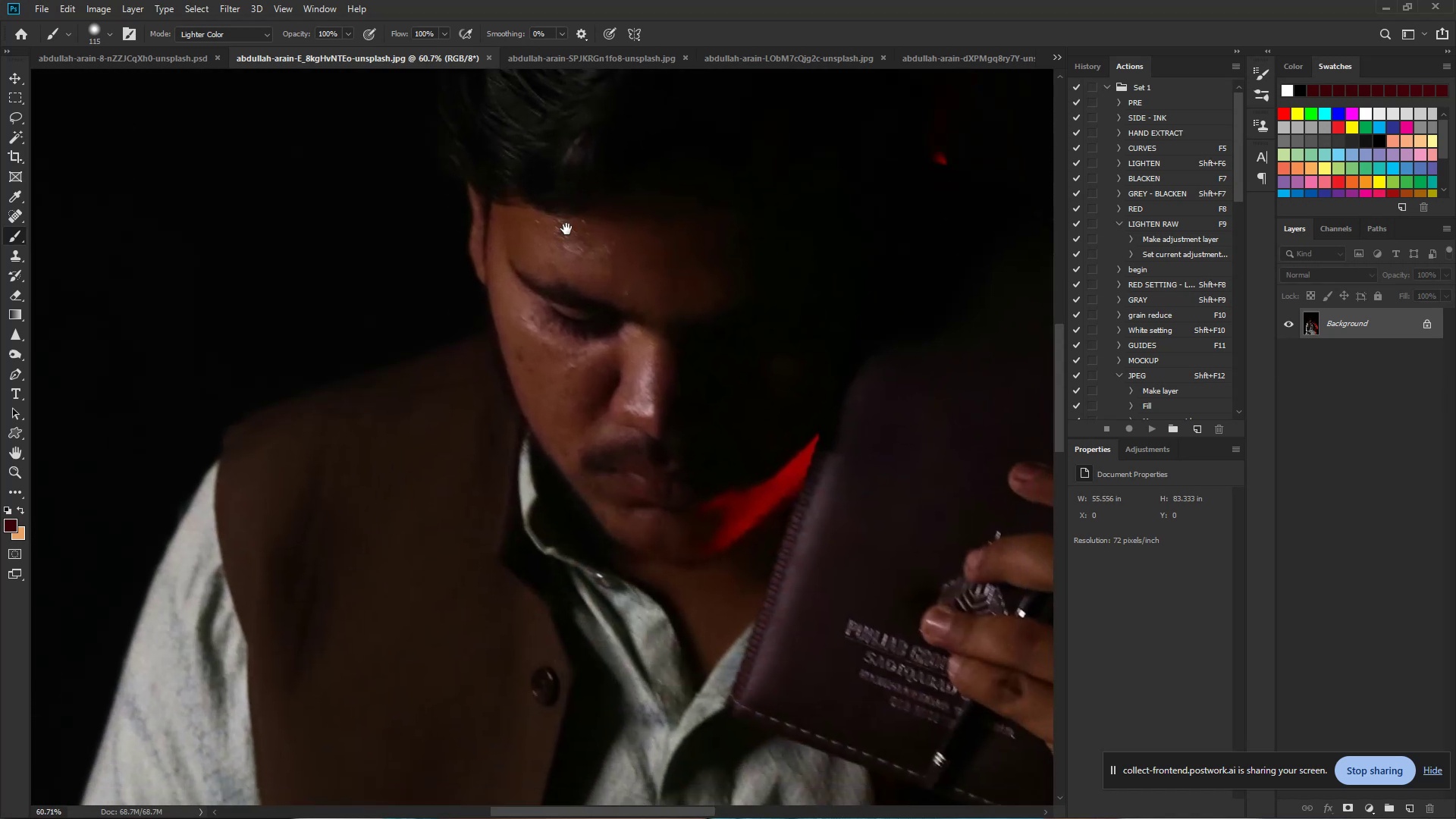 
hold_key(key=Space, duration=0.79)
 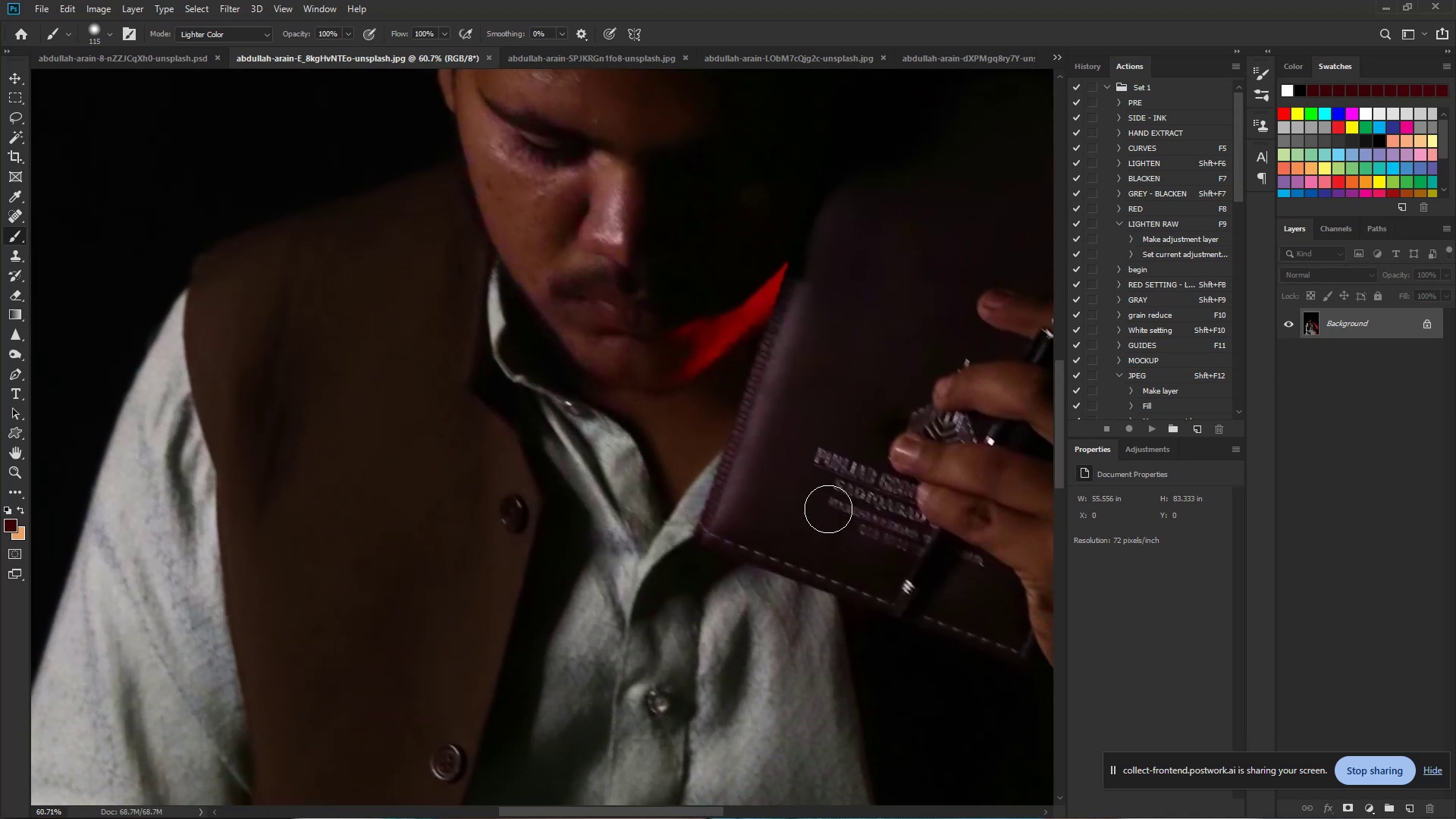 
left_click_drag(start_coordinate=[572, 318], to_coordinate=[562, 249])
 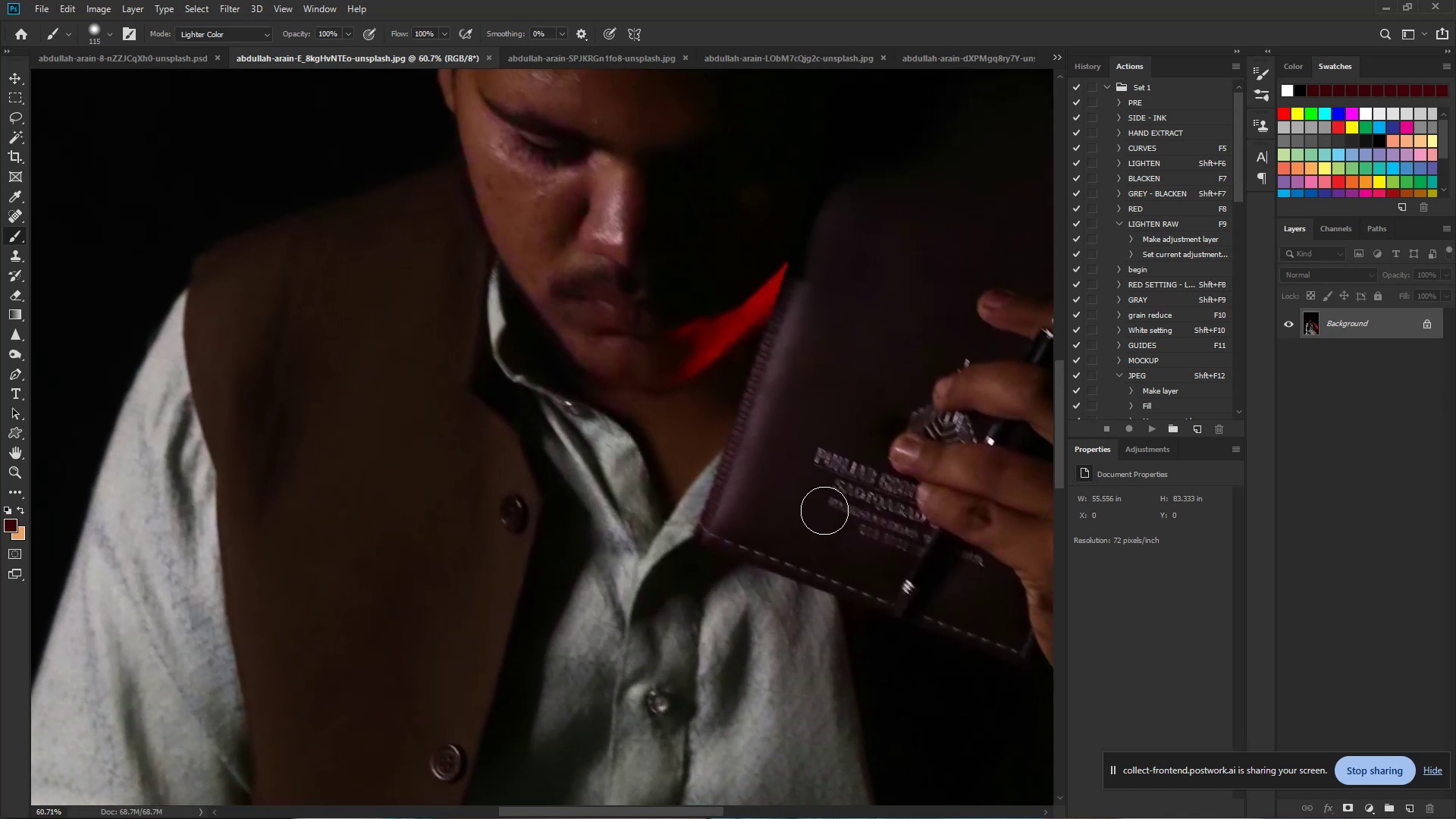 
hold_key(key=ControlLeft, duration=0.82)
 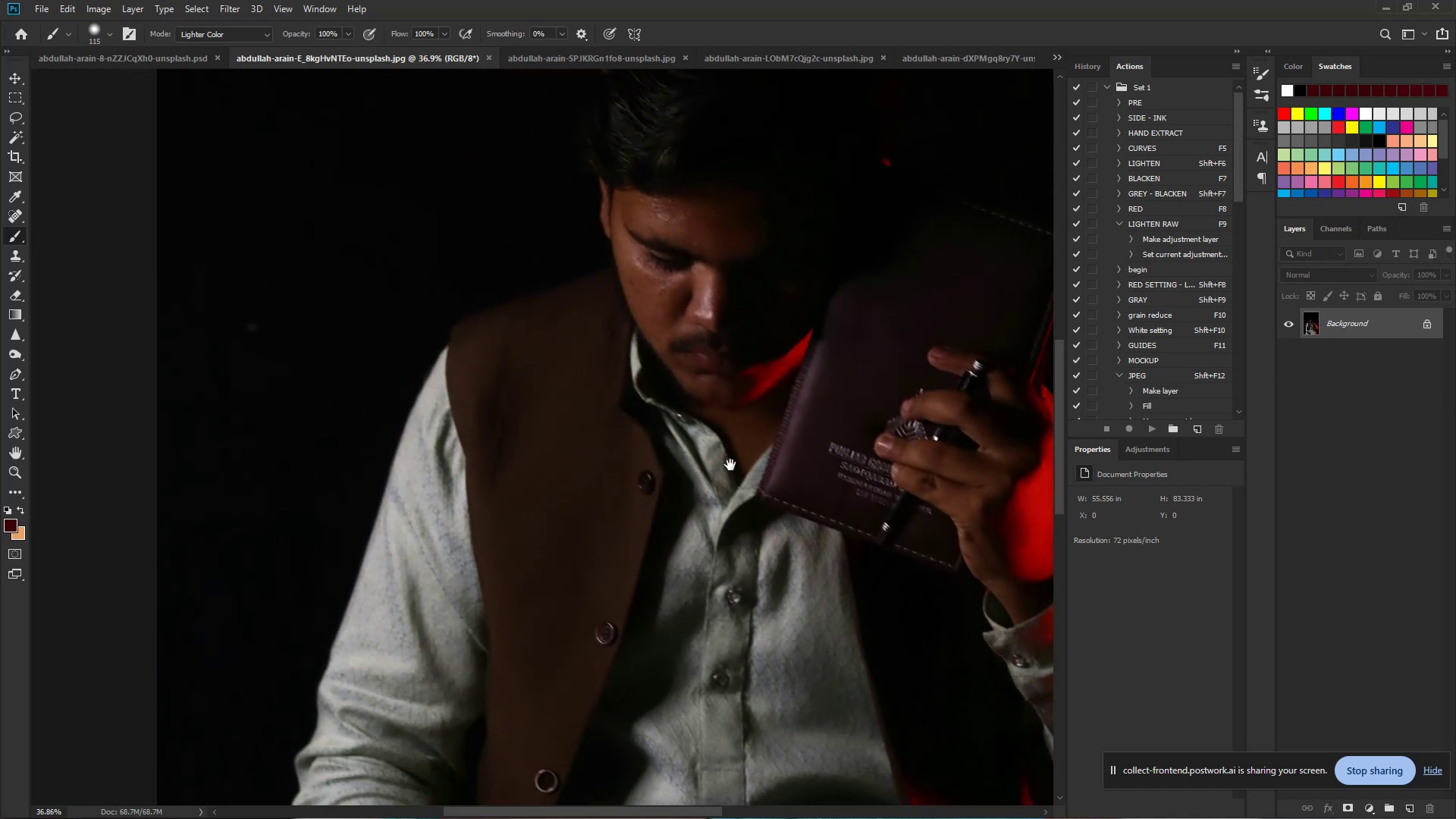 
hold_key(key=Space, duration=0.66)
 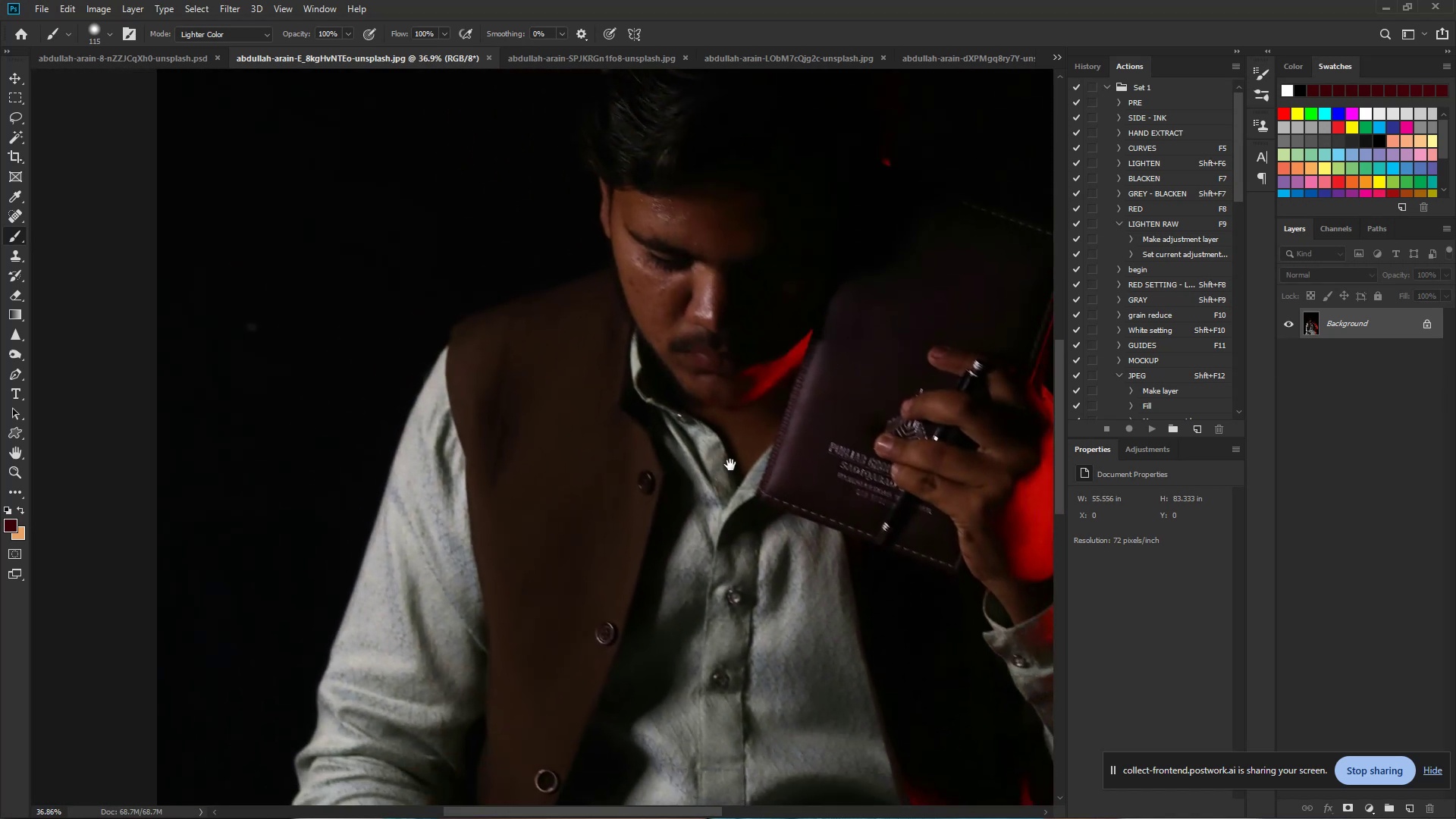 
left_click_drag(start_coordinate=[850, 435], to_coordinate=[814, 428])
 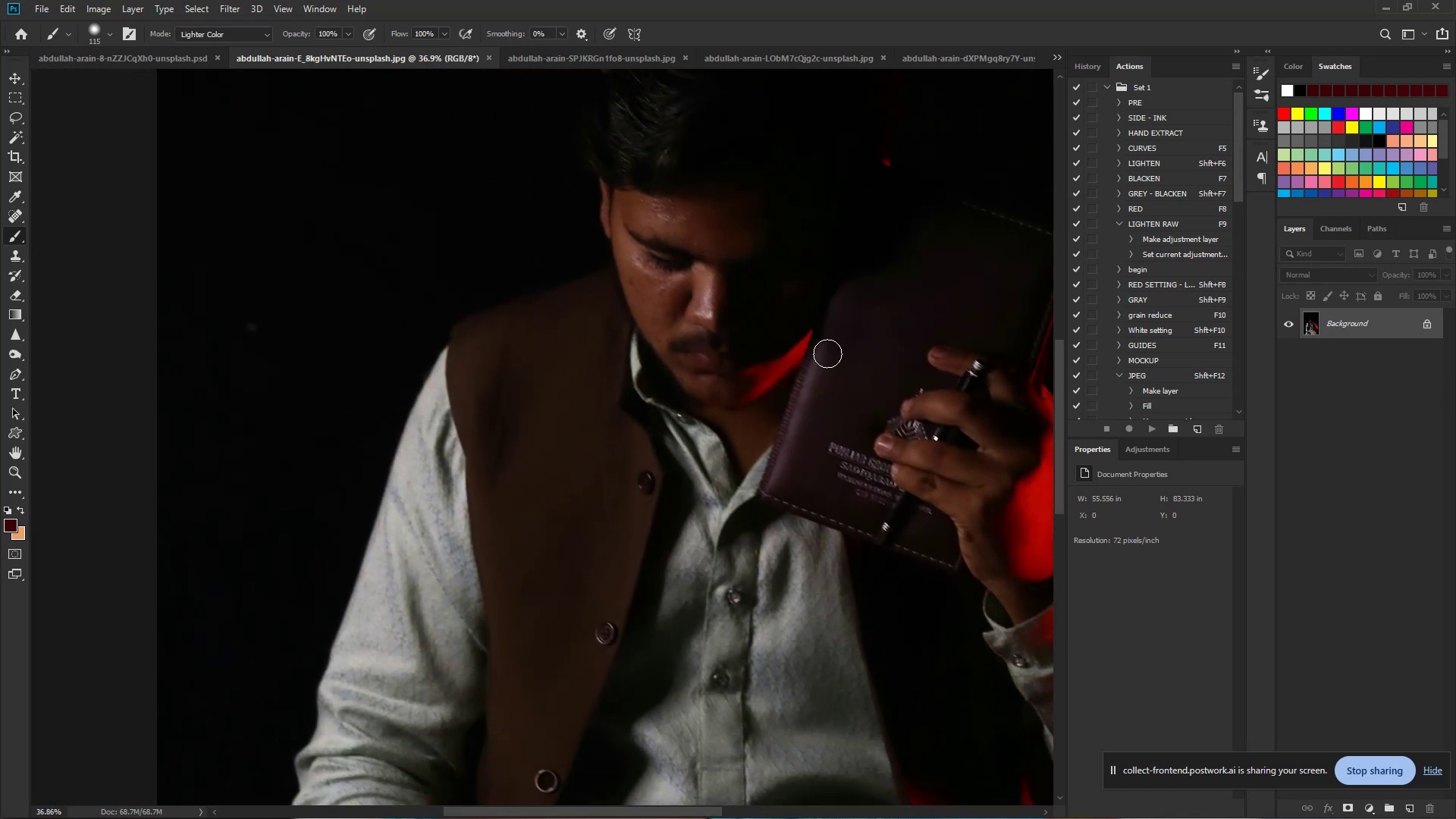 
hold_key(key=Space, duration=1.5)
 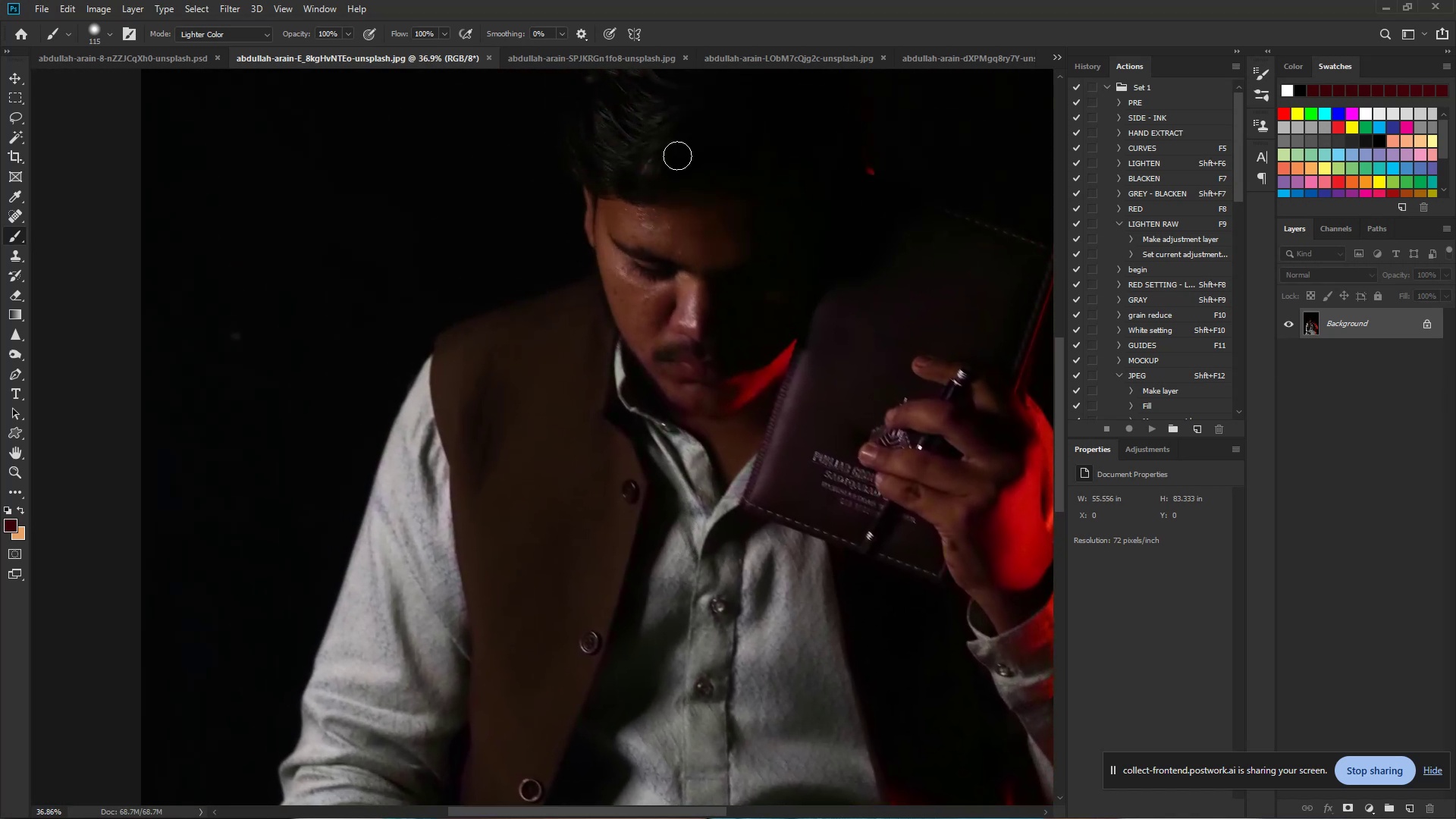 
left_click_drag(start_coordinate=[701, 500], to_coordinate=[685, 510])
 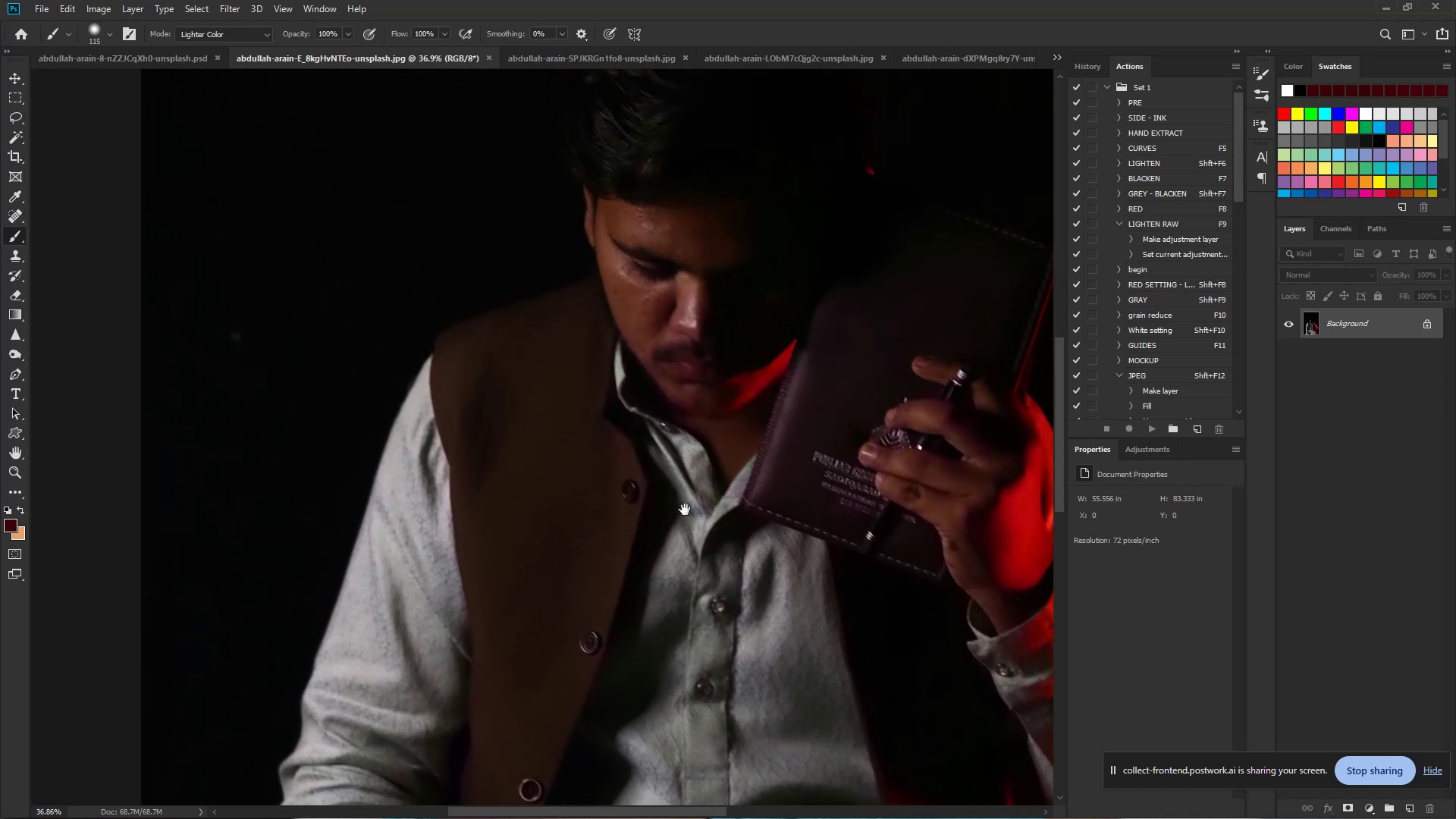 
key(Space)
 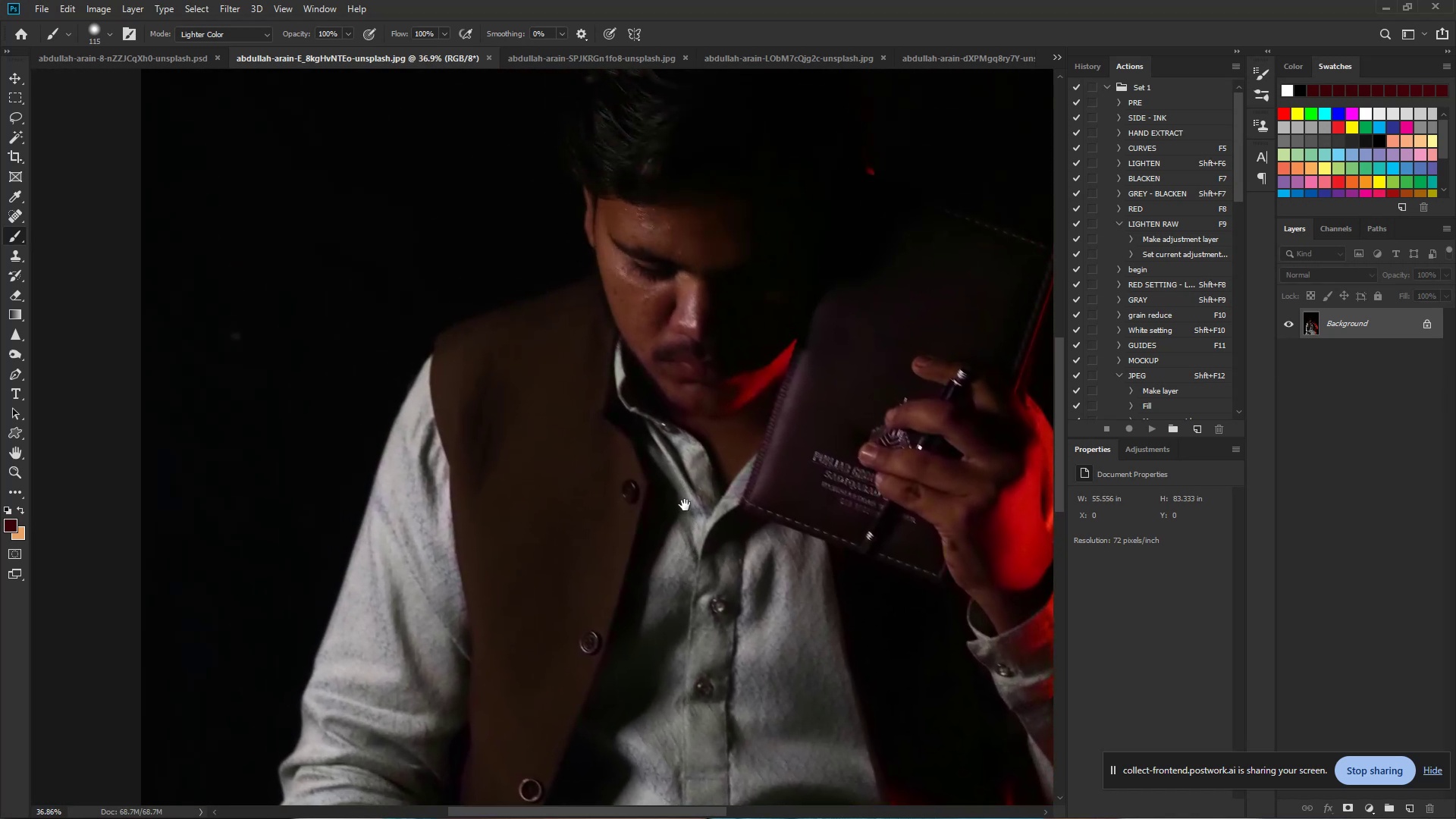 
key(Space)
 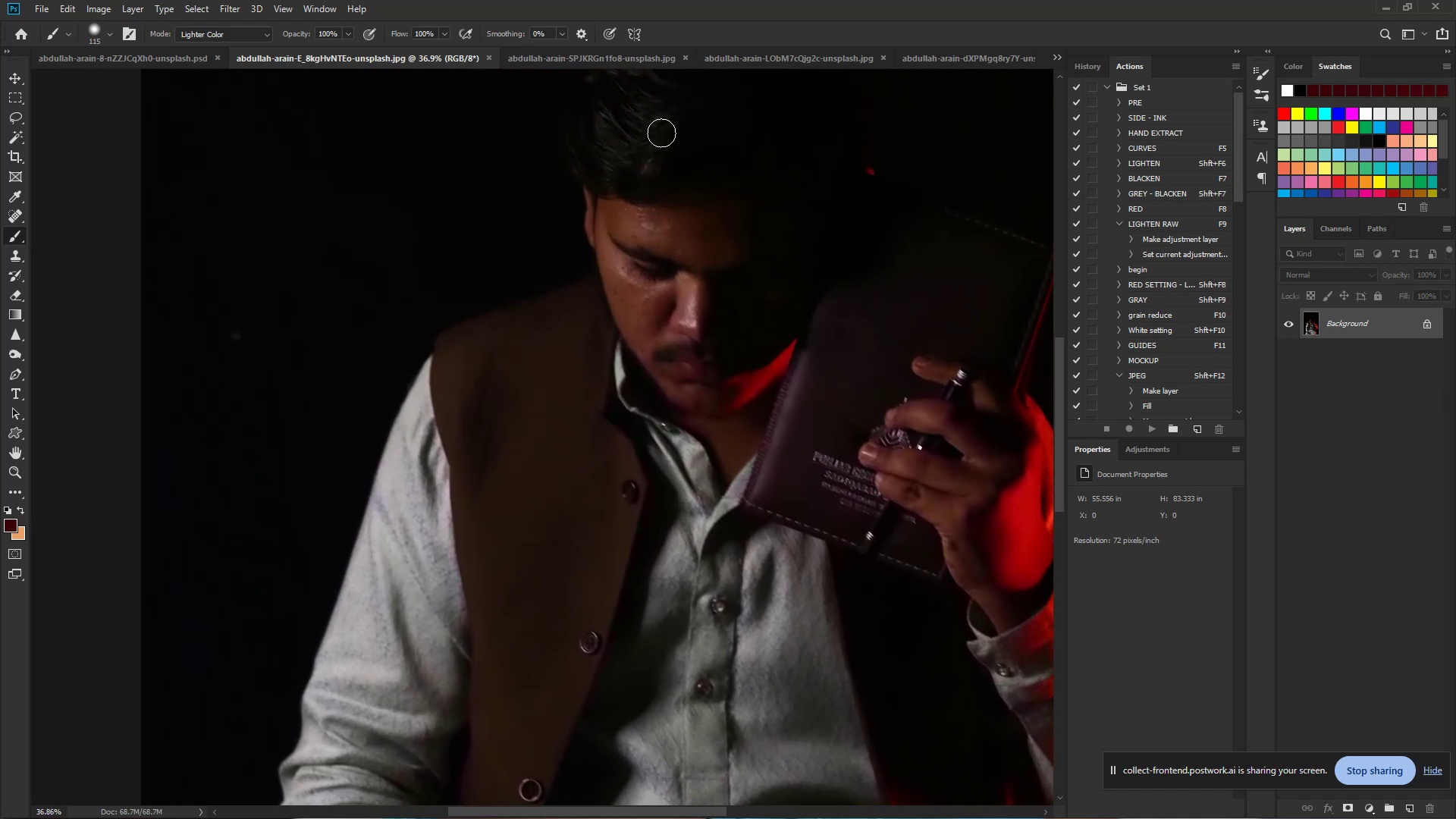 
hold_key(key=ControlLeft, duration=2.05)
 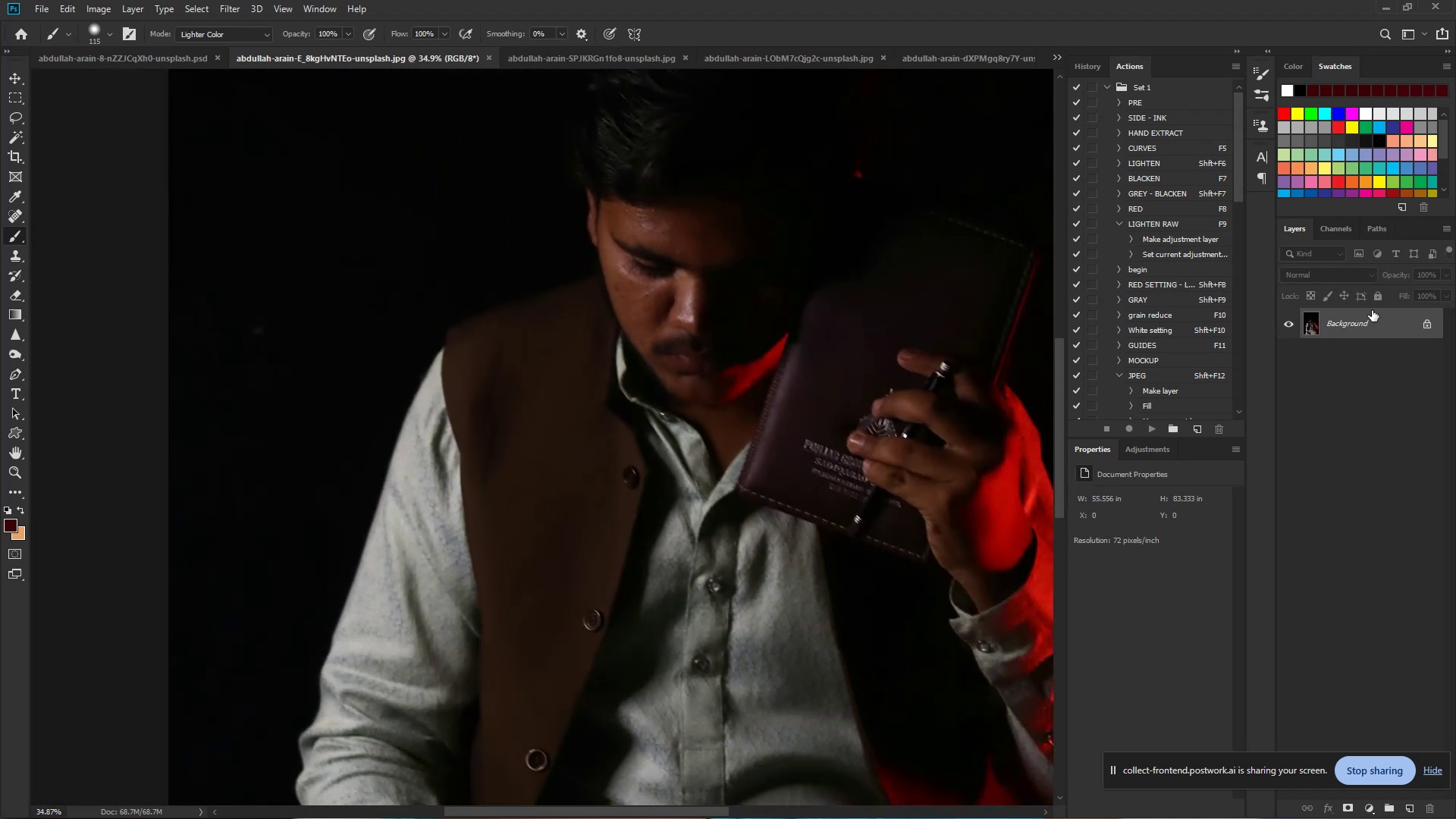 
hold_key(key=Space, duration=1.53)
 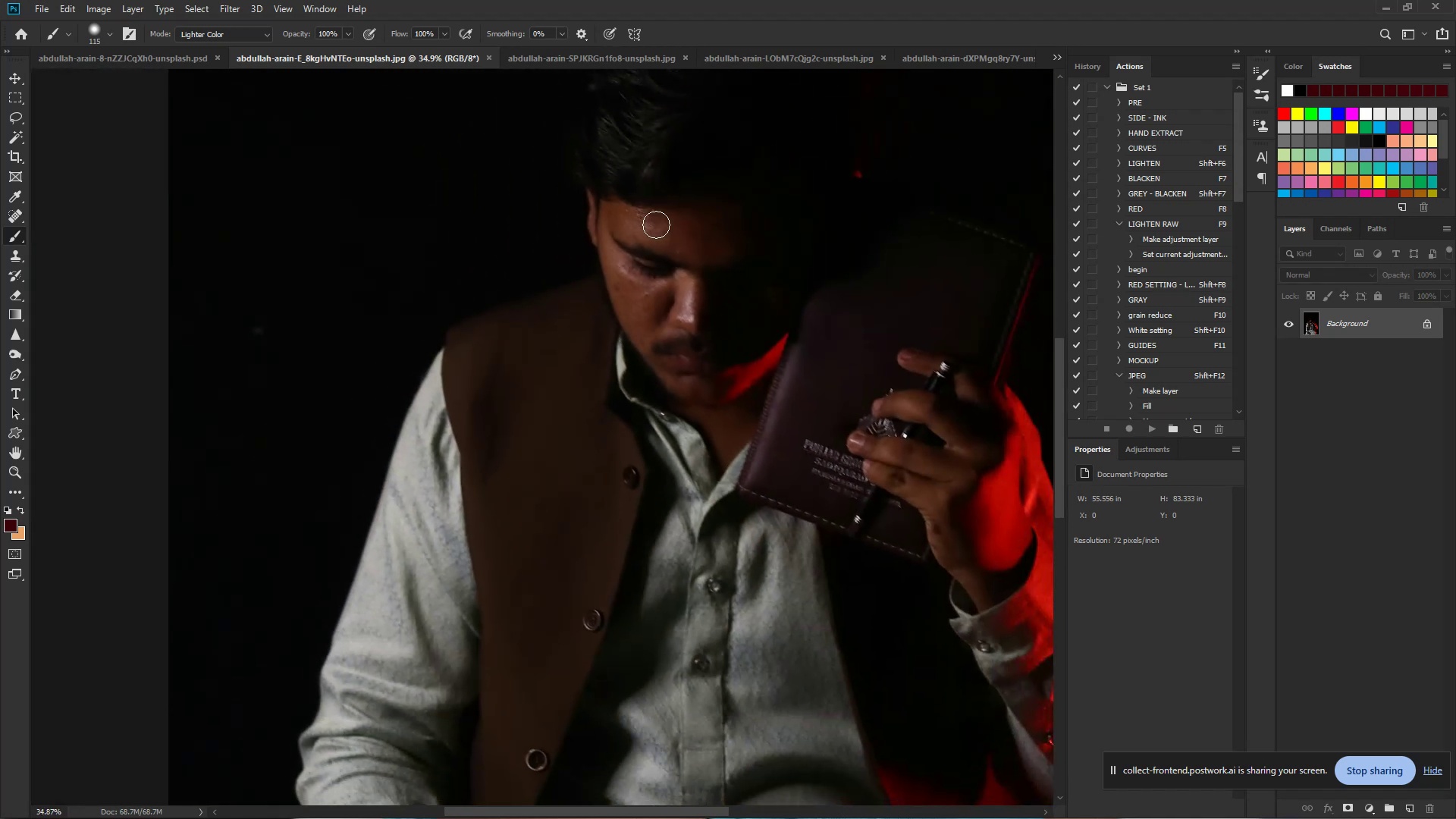 
left_click_drag(start_coordinate=[647, 222], to_coordinate=[656, 225])
 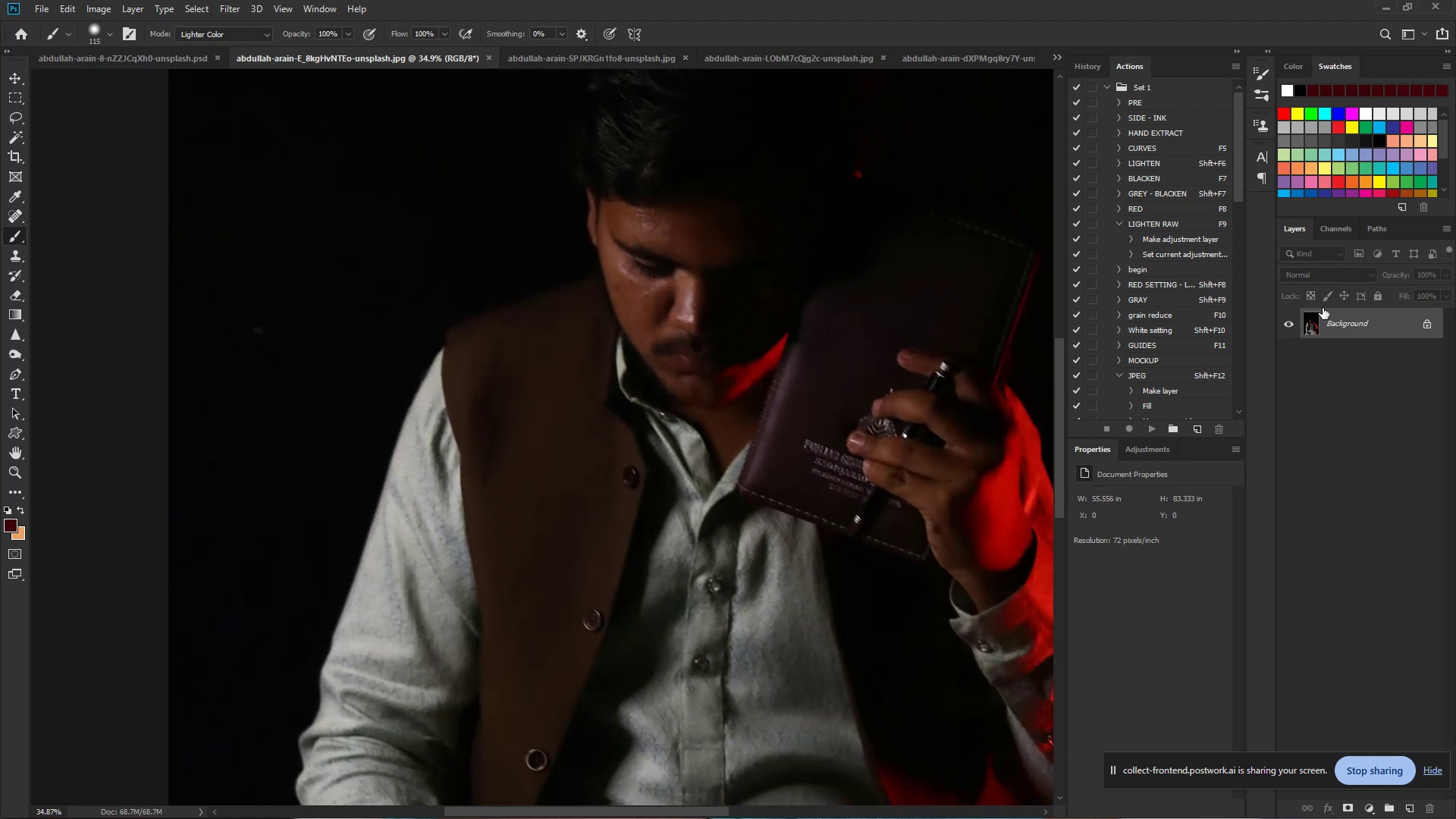 
hold_key(key=Space, duration=0.35)
 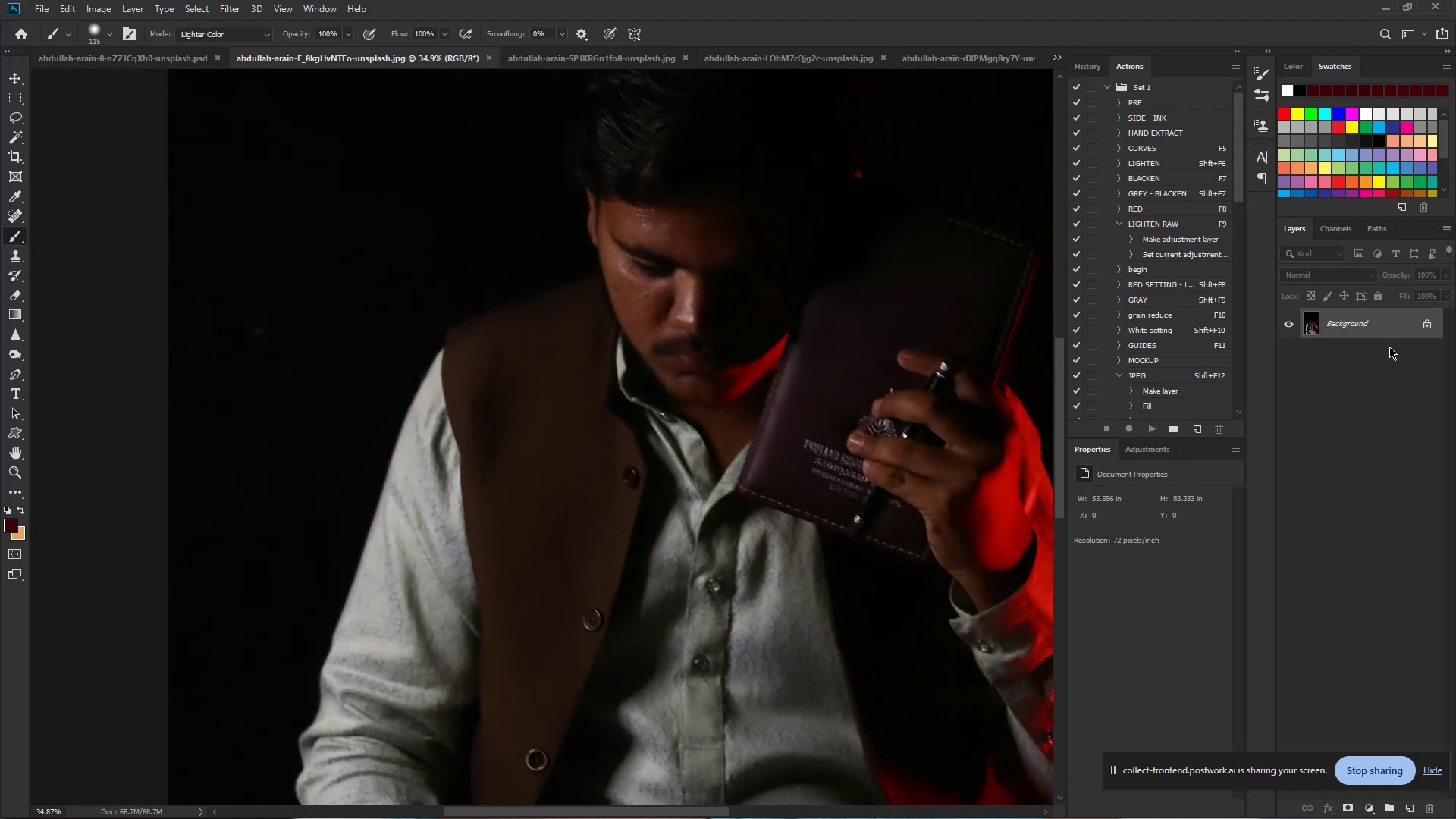 
hold_key(key=Space, duration=1.06)
 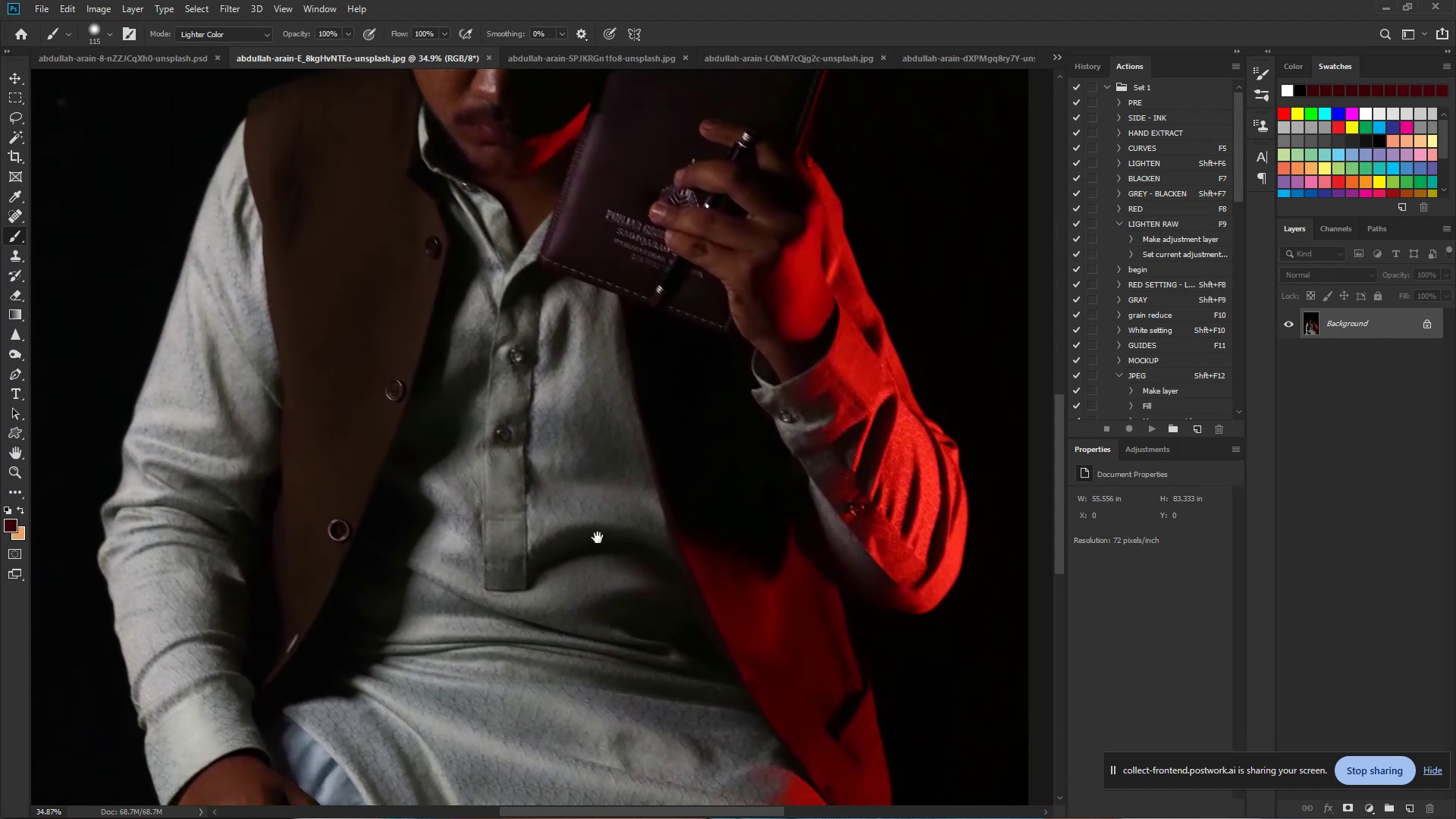 
left_click_drag(start_coordinate=[861, 507], to_coordinate=[663, 278])
 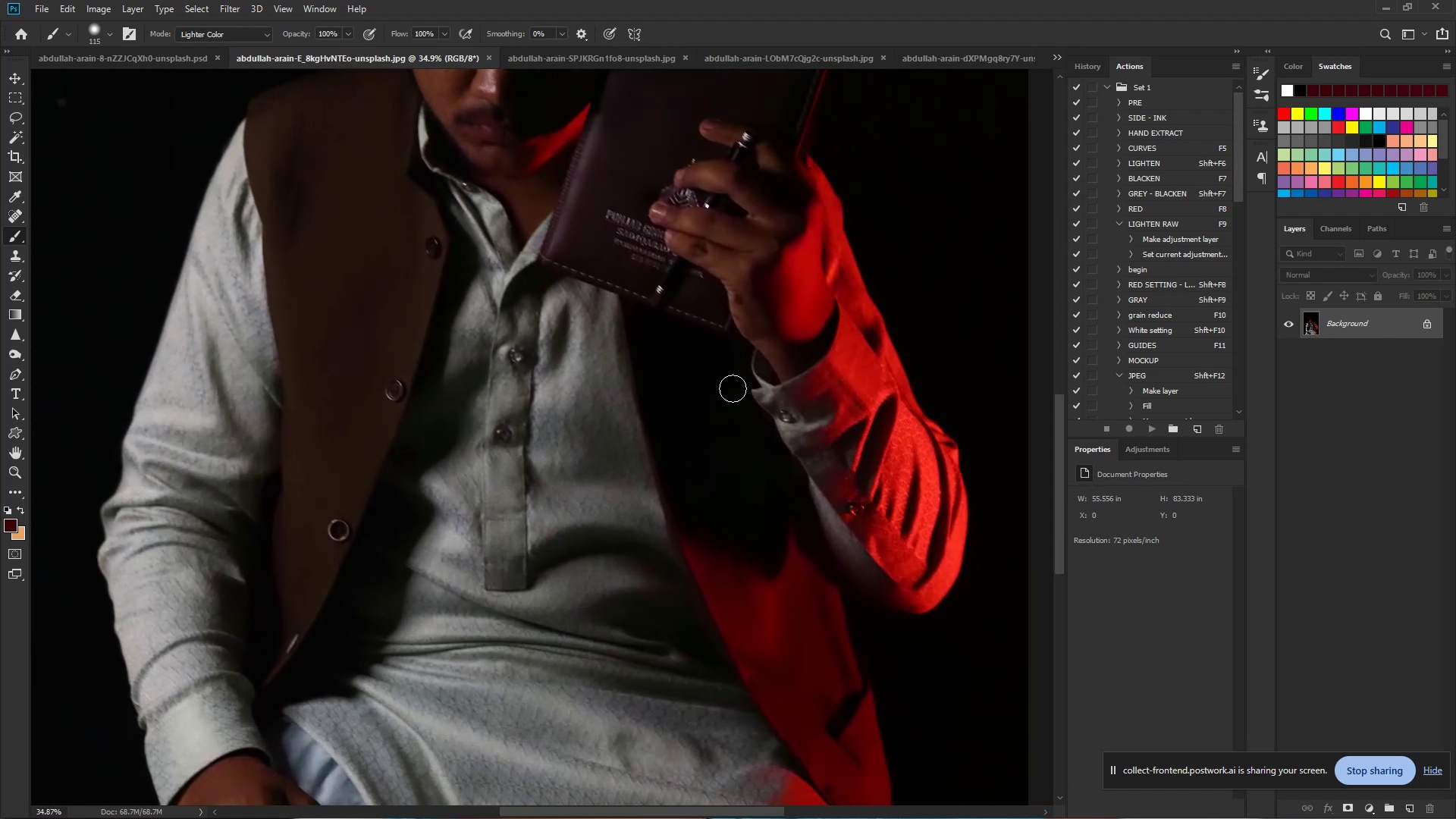 
hold_key(key=Space, duration=1.15)
 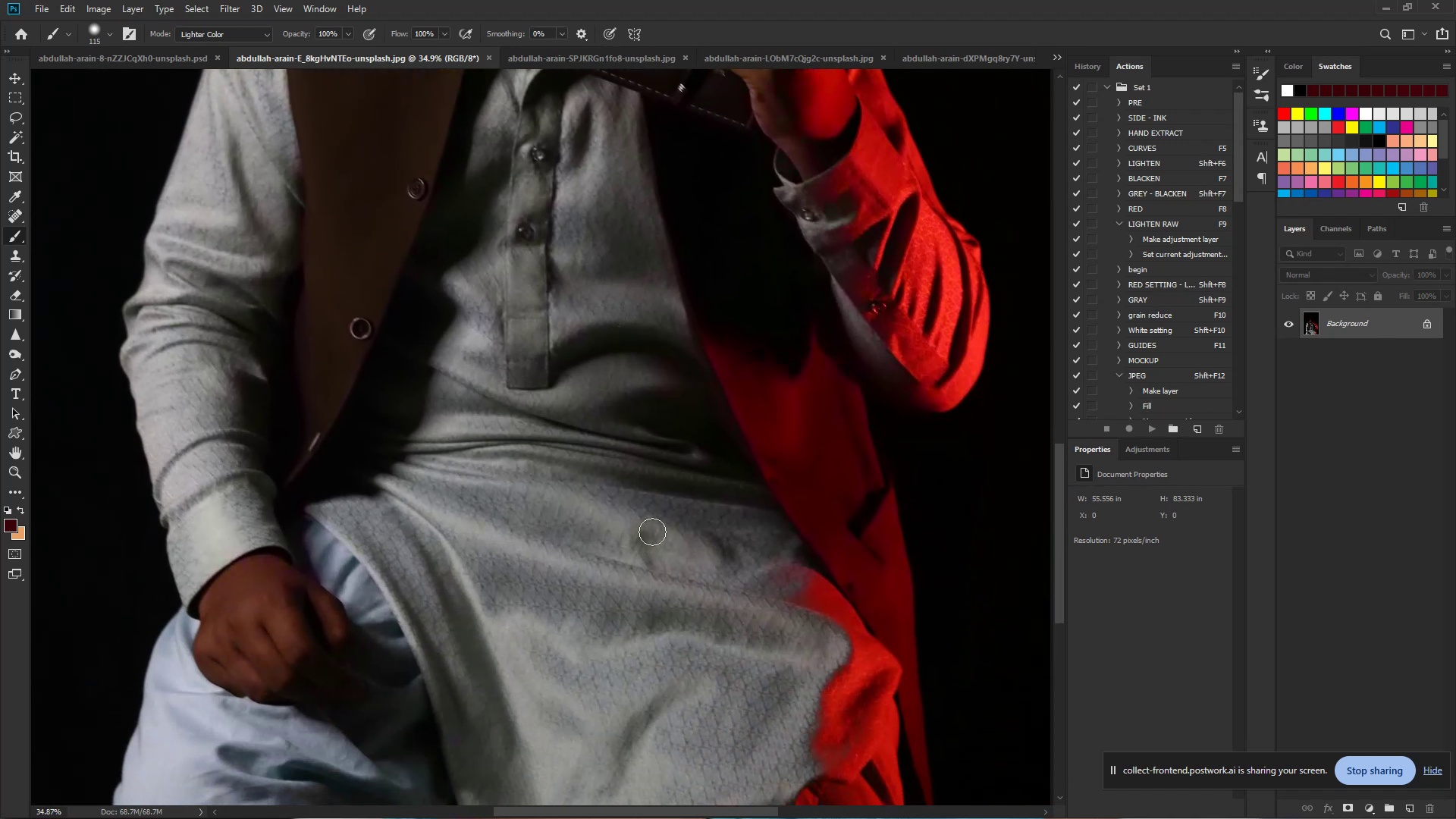 
left_click_drag(start_coordinate=[598, 538], to_coordinate=[620, 336])
 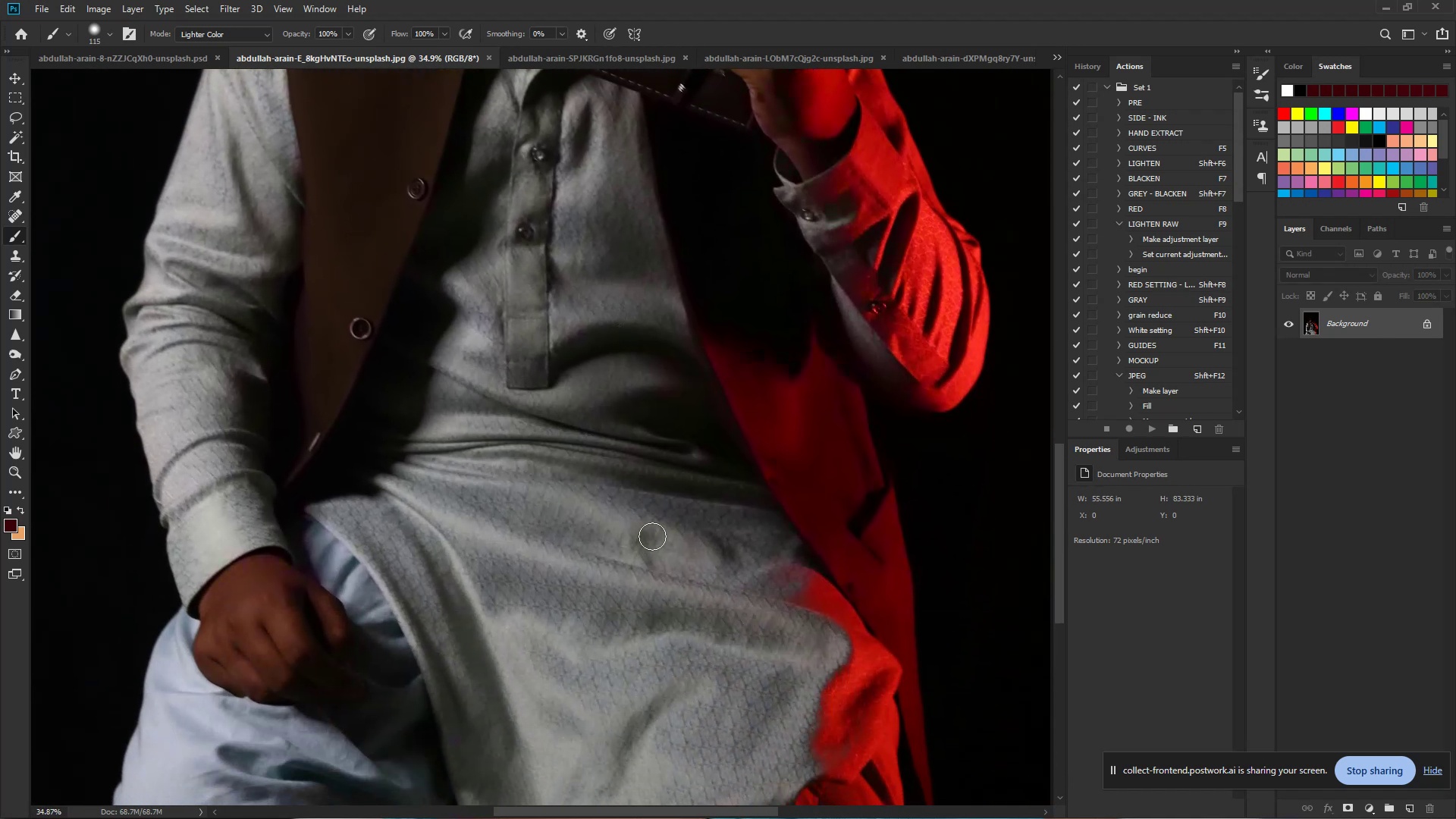 
hold_key(key=Space, duration=1.5)
 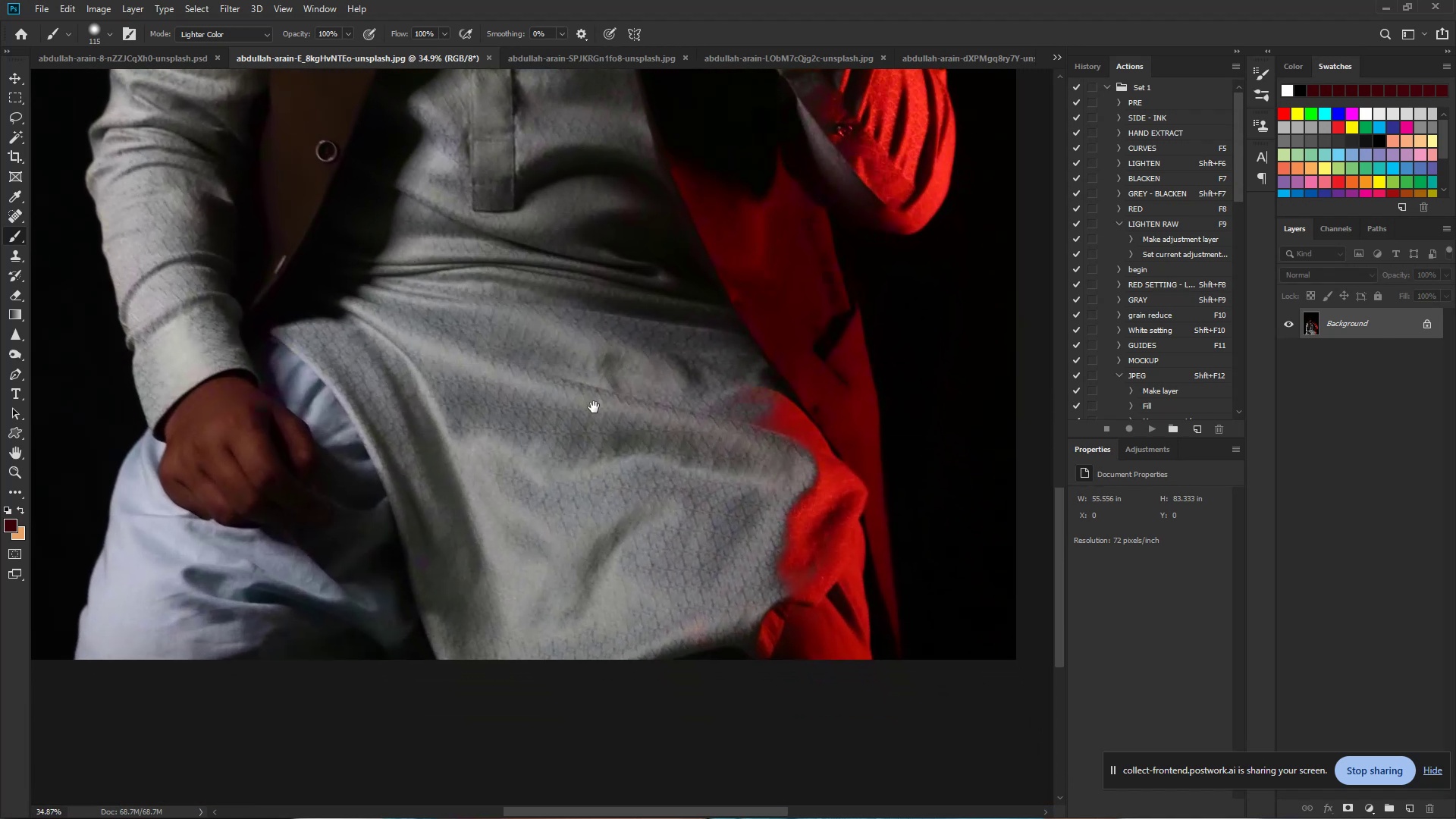 
left_click_drag(start_coordinate=[628, 585], to_coordinate=[594, 407])
 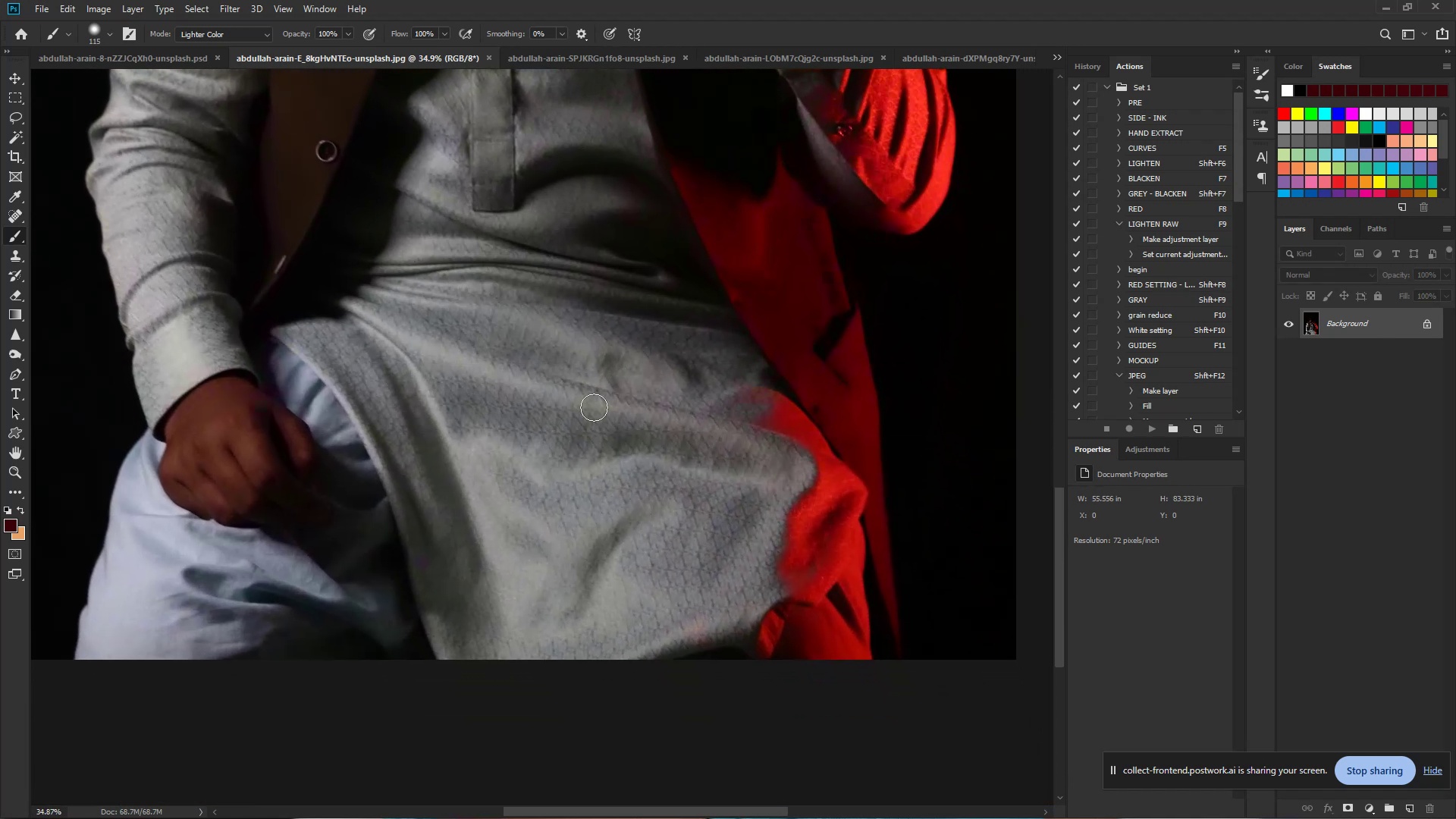 
hold_key(key=Space, duration=0.51)
 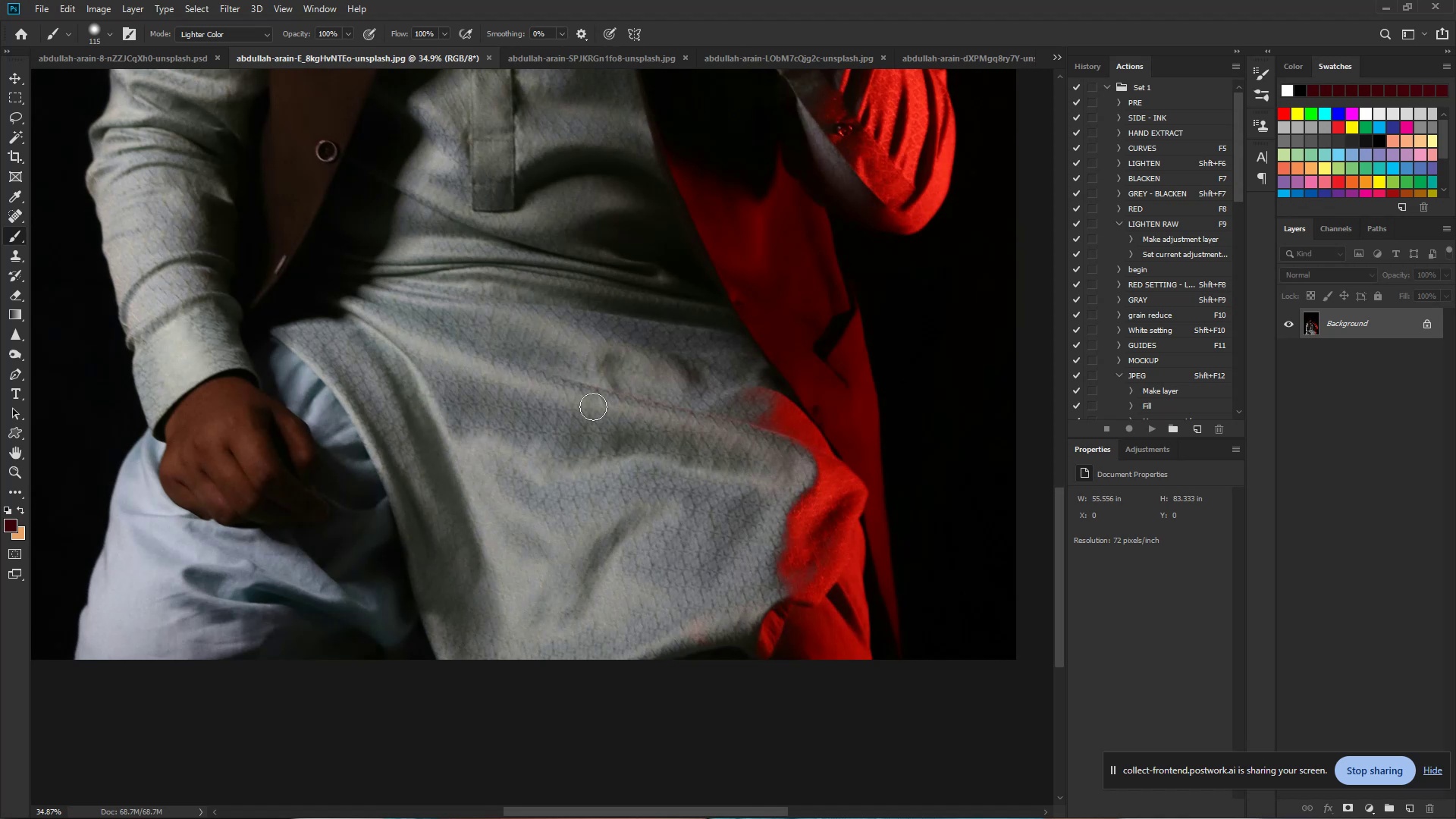 
wait(63.03)
 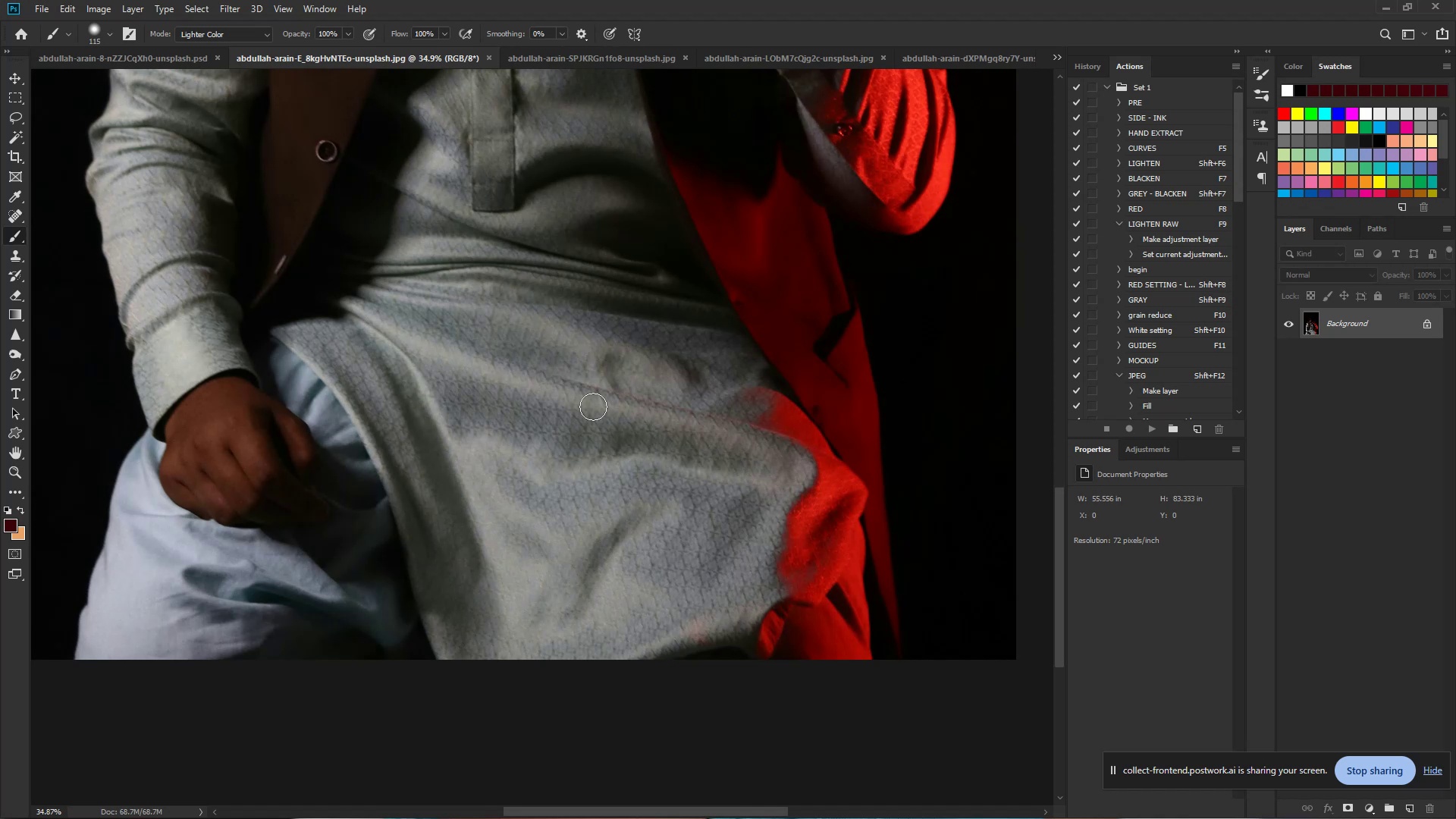 
left_click([1380, 335])
 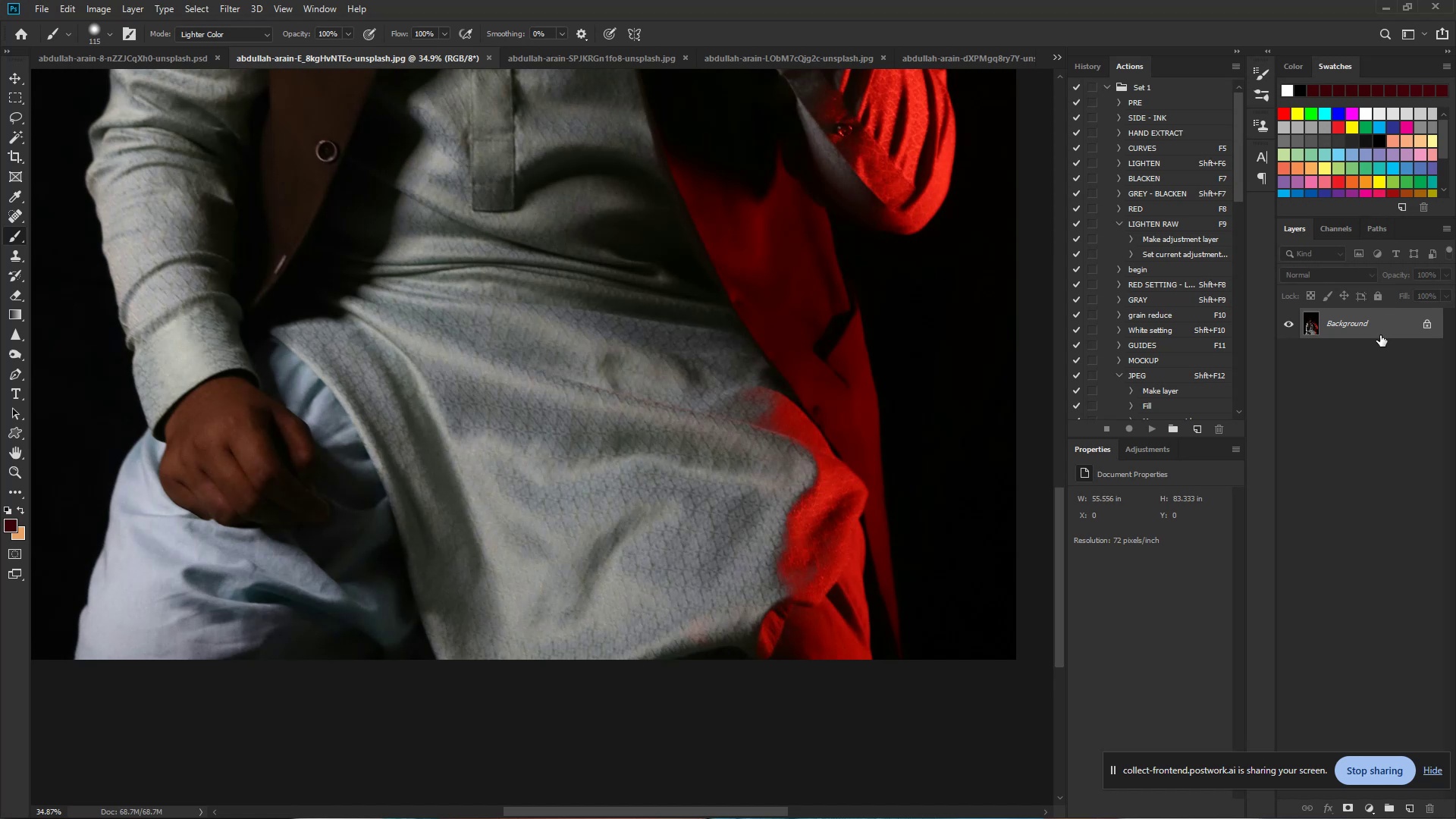 
key(Control+J)
 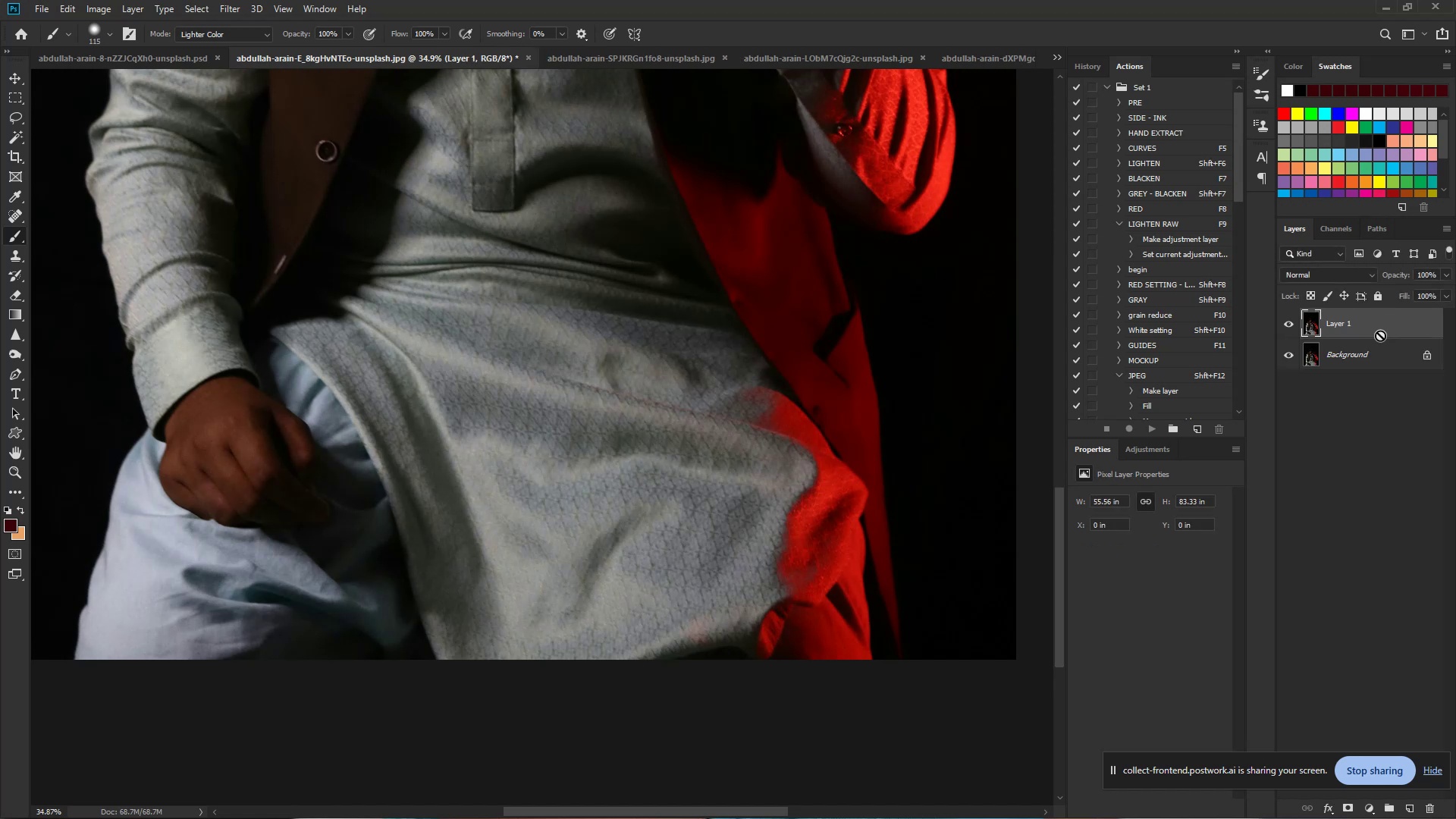 
key(Control+J)
 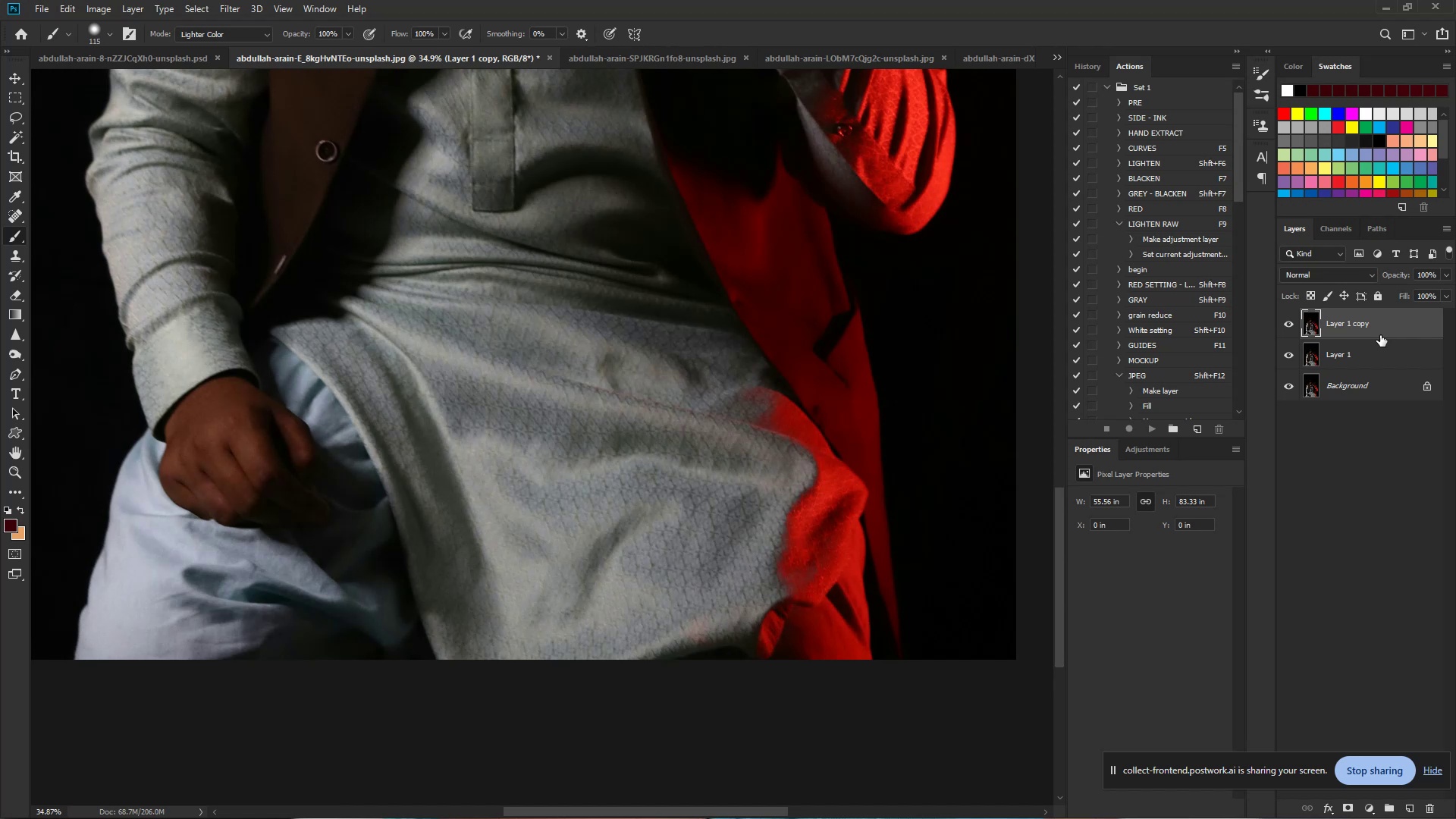 
wait(71.17)
 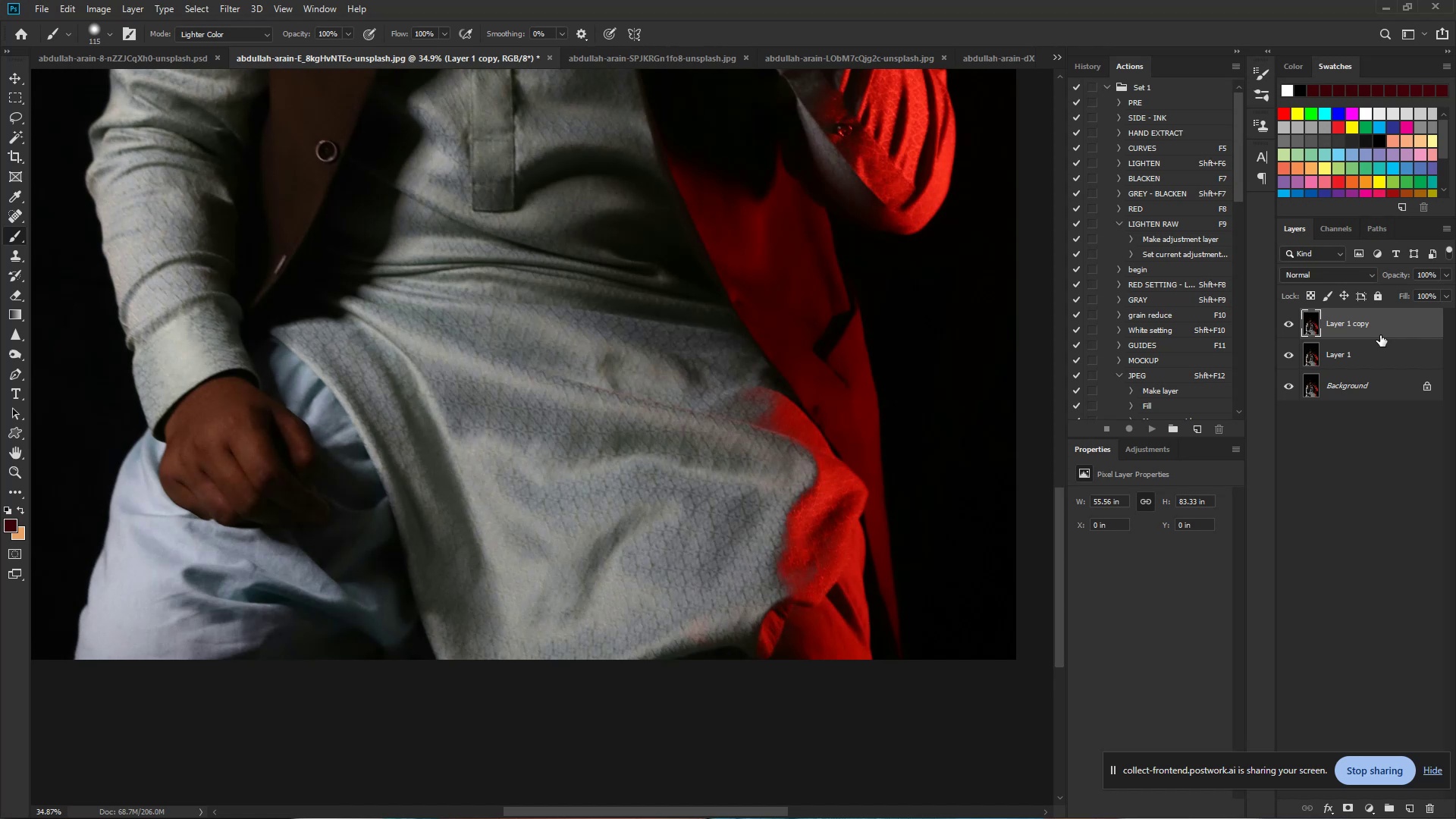 
hold_key(key=Space, duration=1.39)
 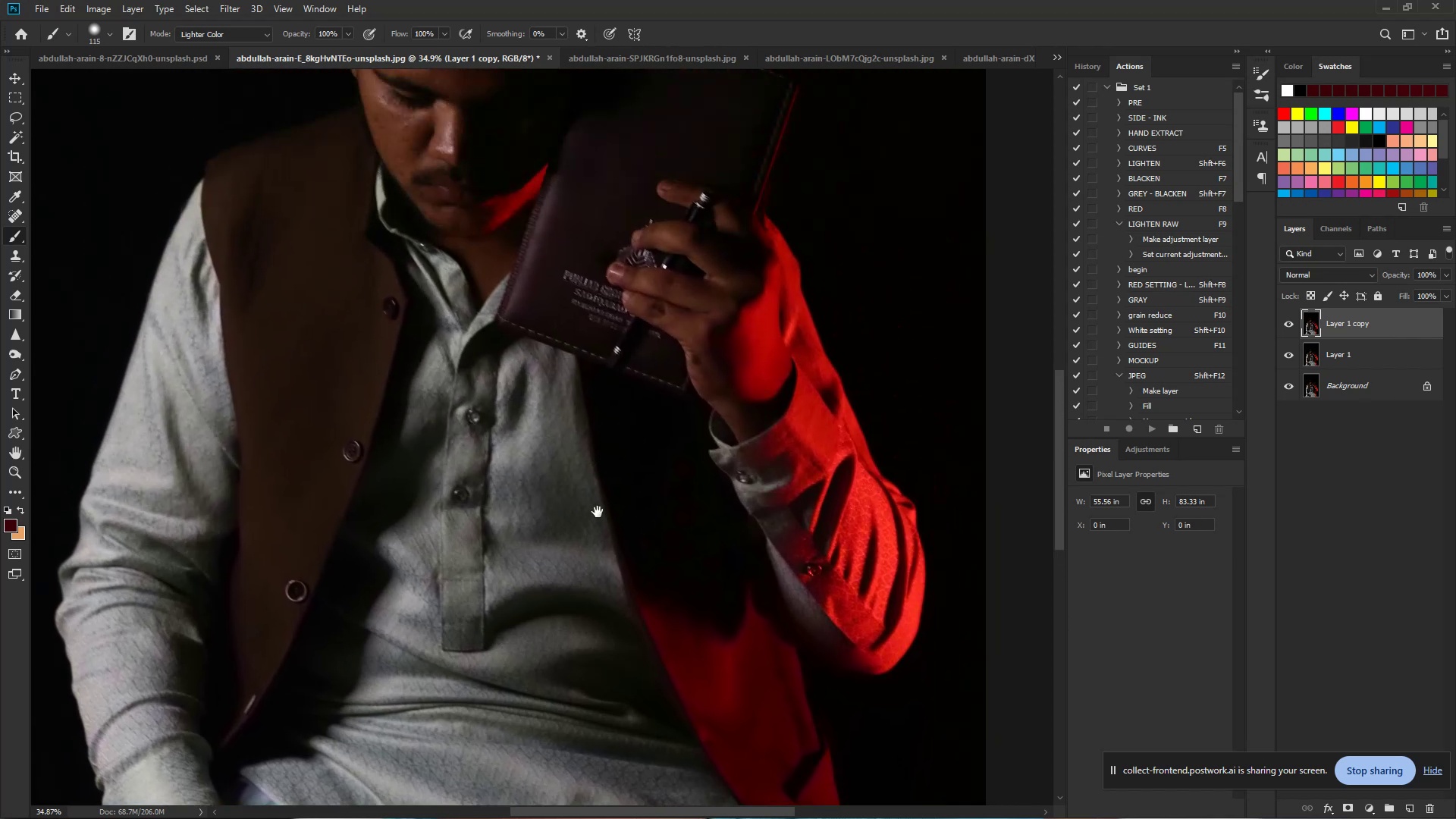 
left_click_drag(start_coordinate=[734, 334], to_coordinate=[713, 617])
 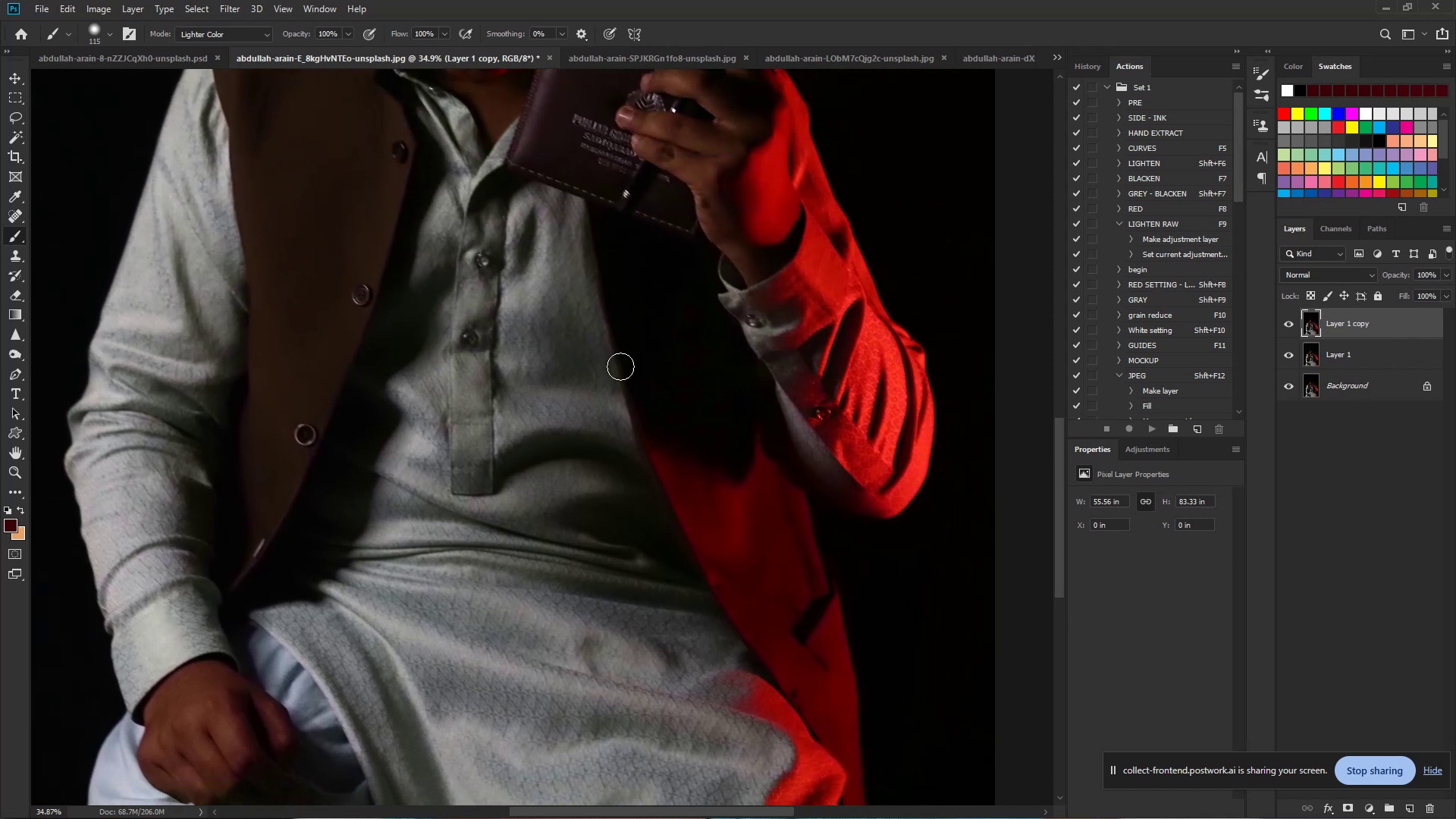 
hold_key(key=Space, duration=0.76)
 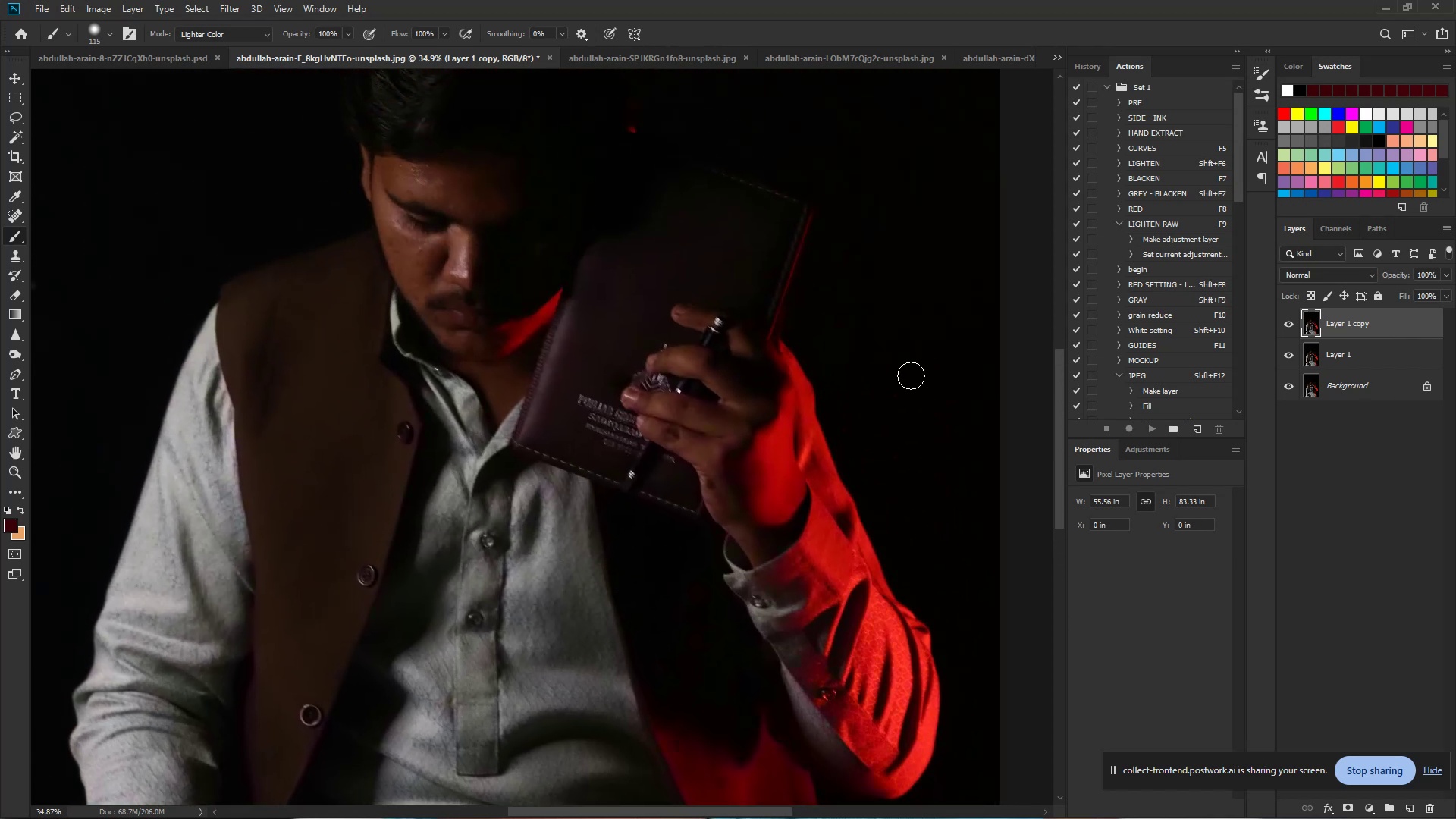 
left_click_drag(start_coordinate=[602, 302], to_coordinate=[607, 582])
 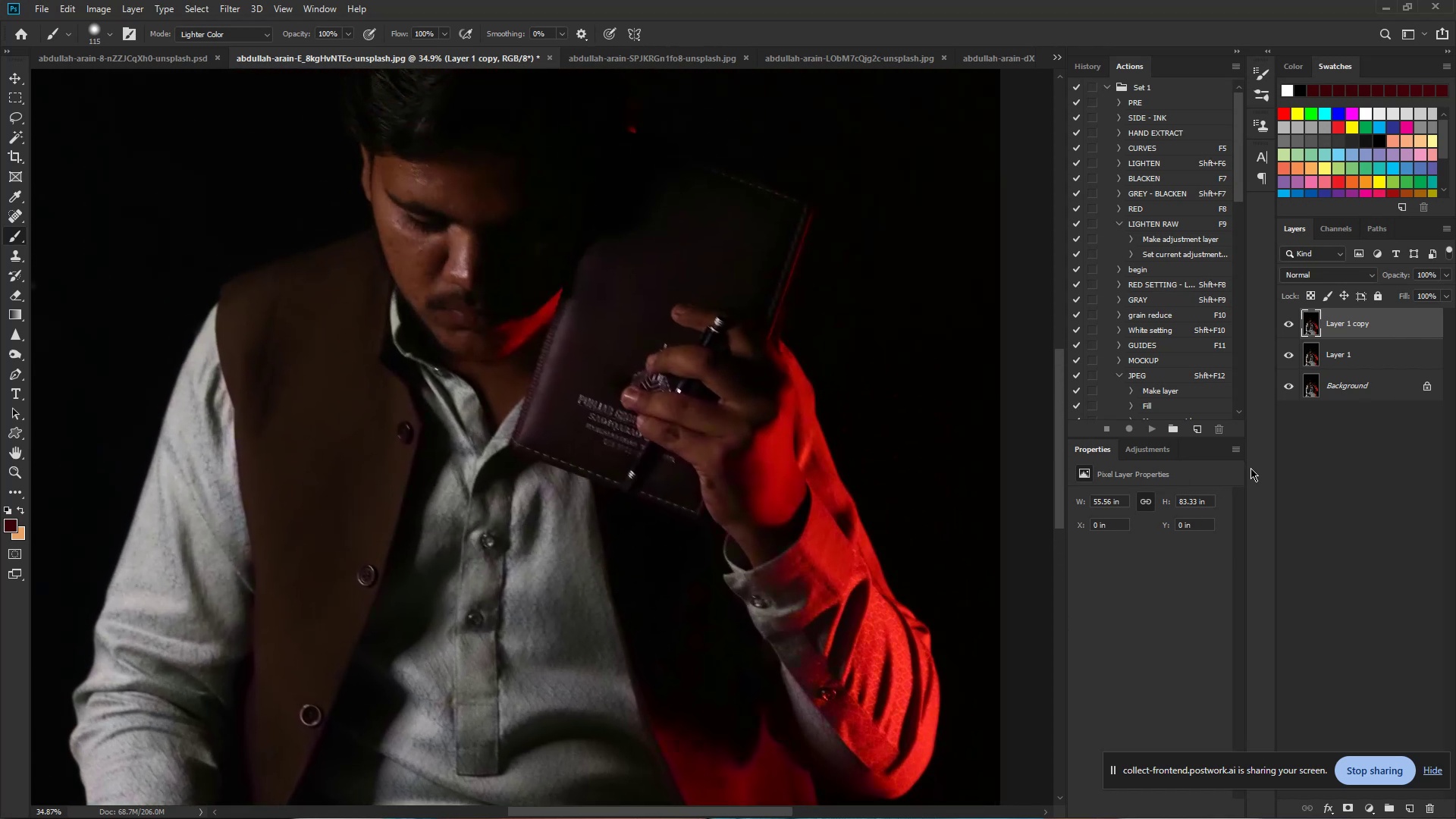 
hold_key(key=ControlLeft, duration=1.71)
 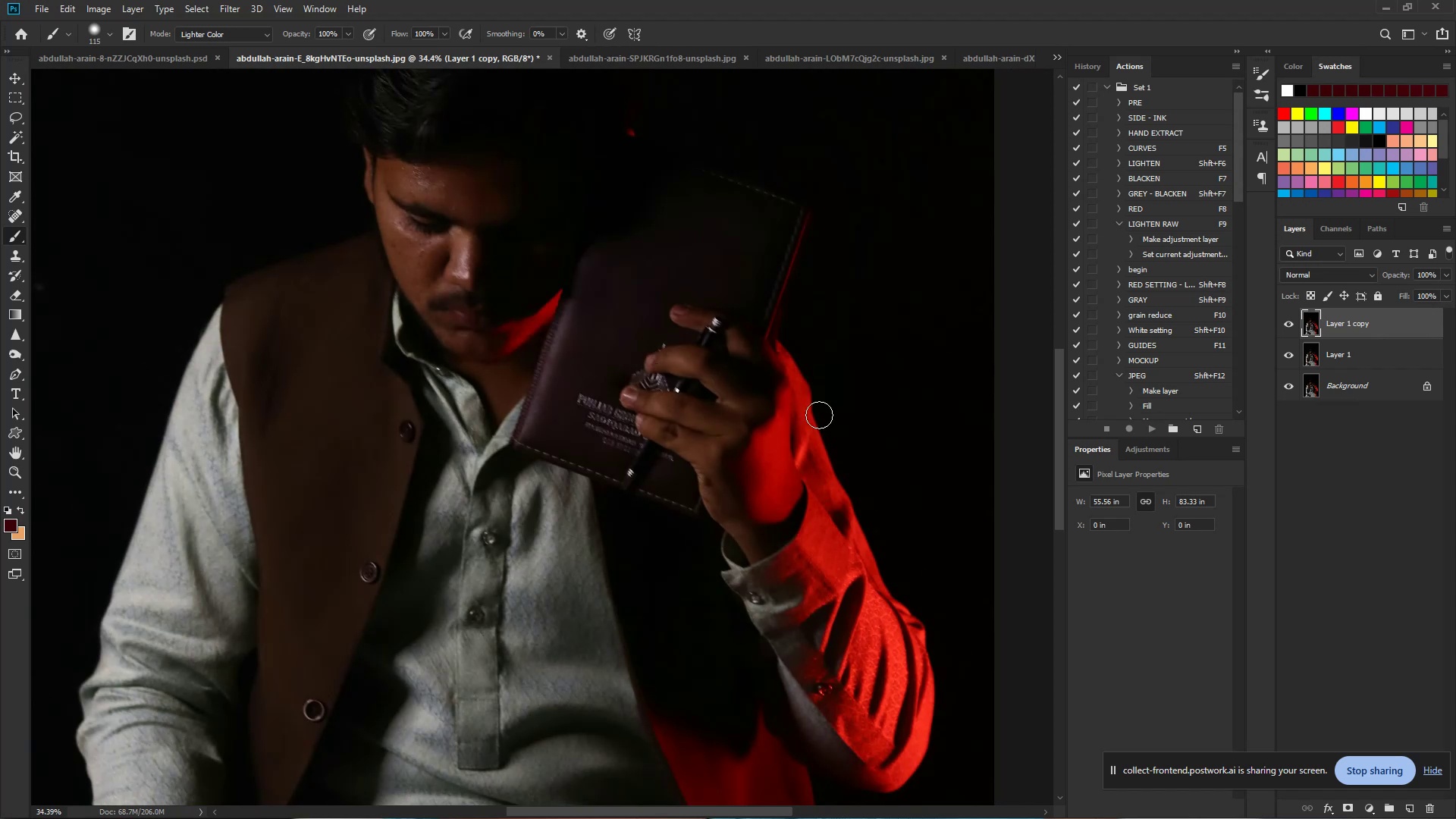 
hold_key(key=Space, duration=1.49)
 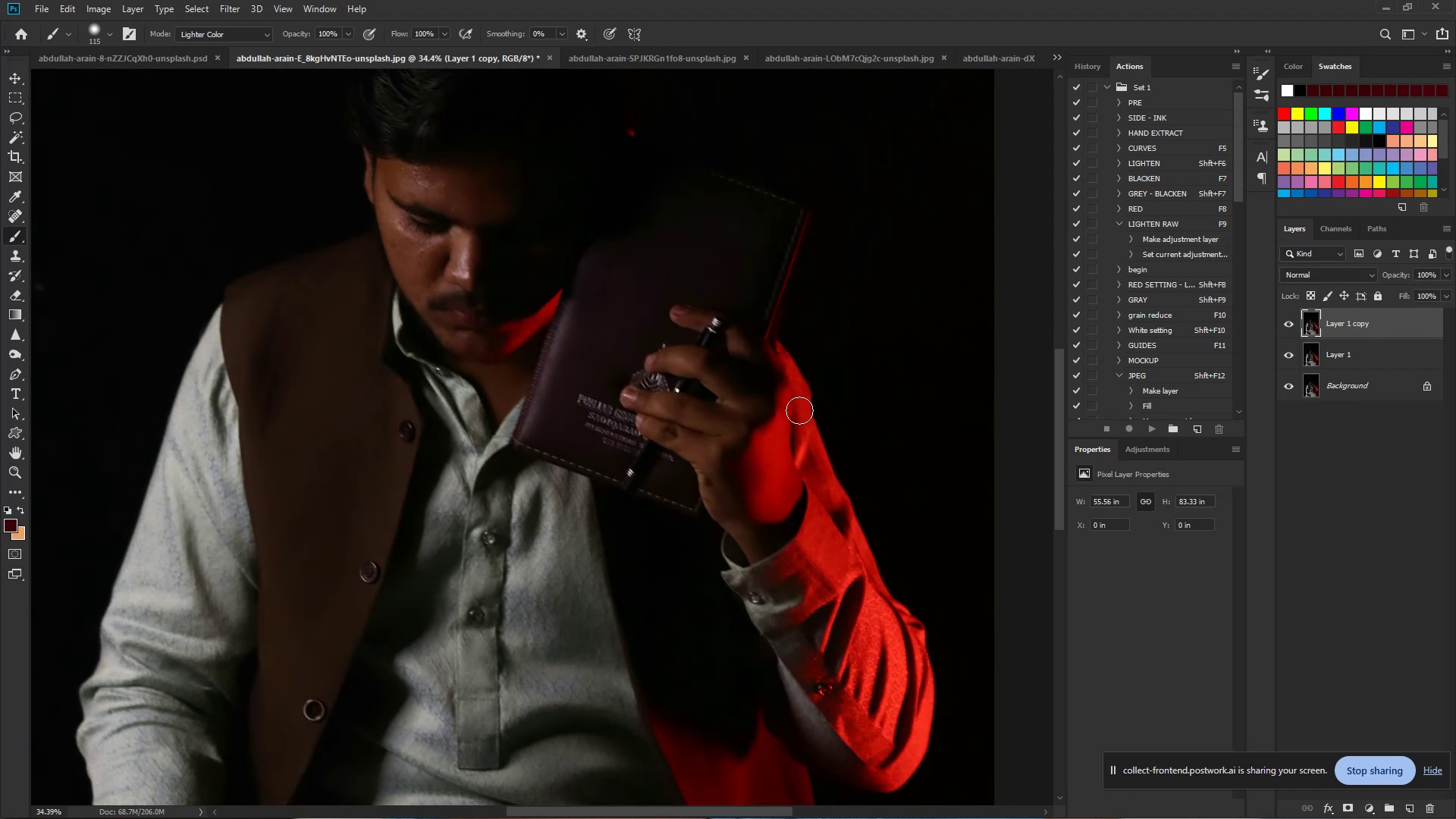 
left_click_drag(start_coordinate=[576, 354], to_coordinate=[585, 360])
 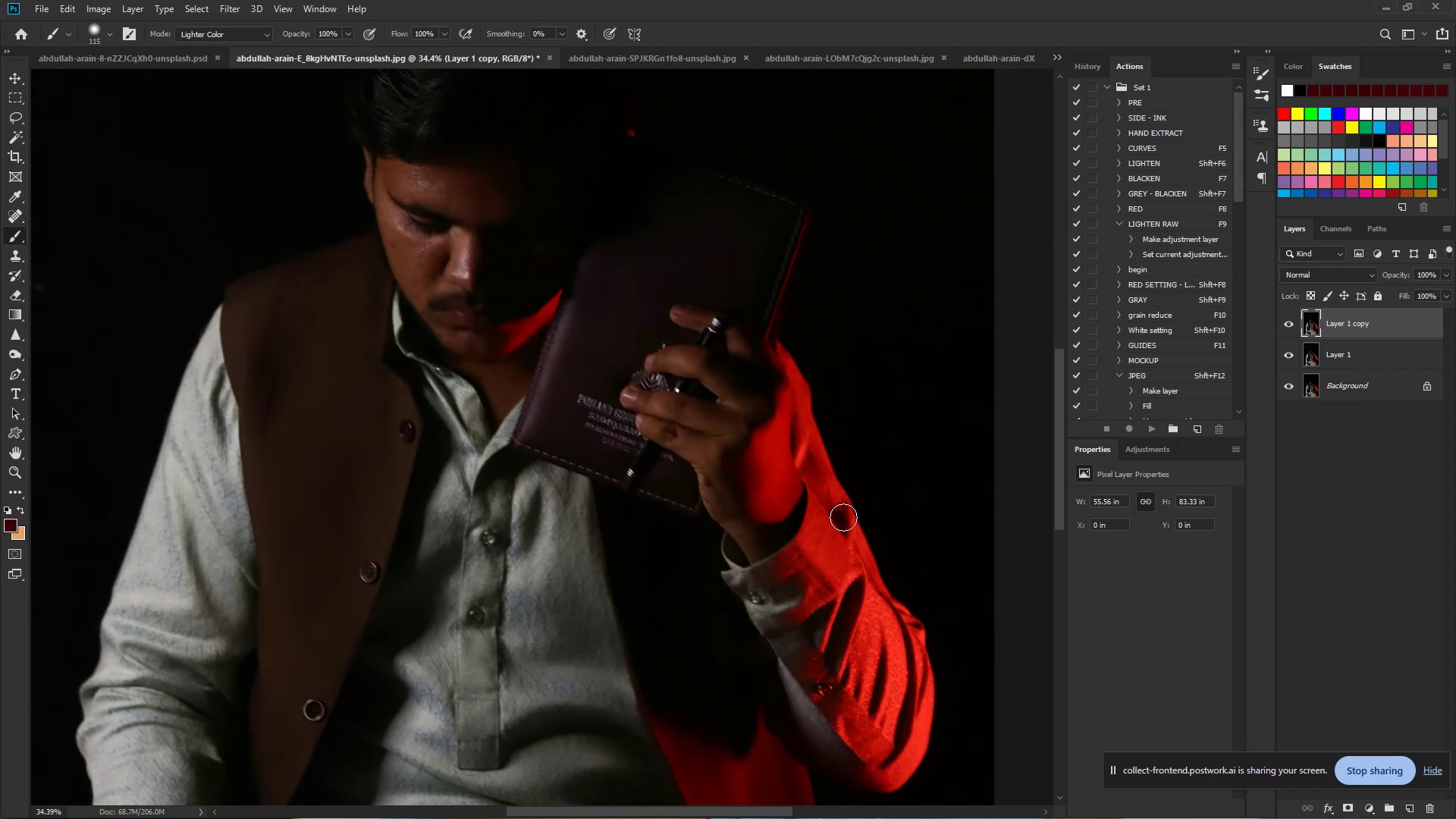 
hold_key(key=Space, duration=1.35)
 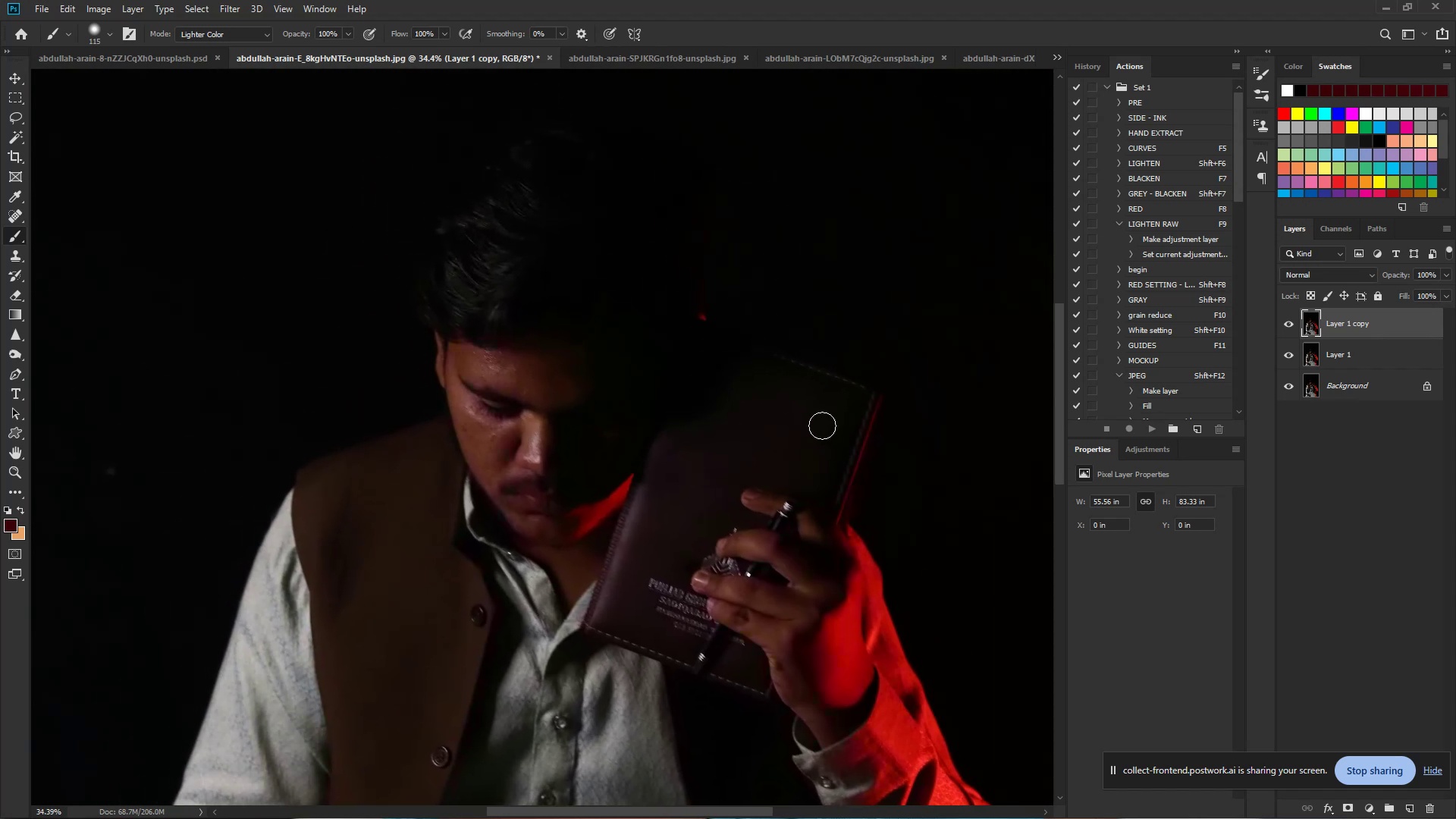 
left_click_drag(start_coordinate=[460, 247], to_coordinate=[532, 431])
 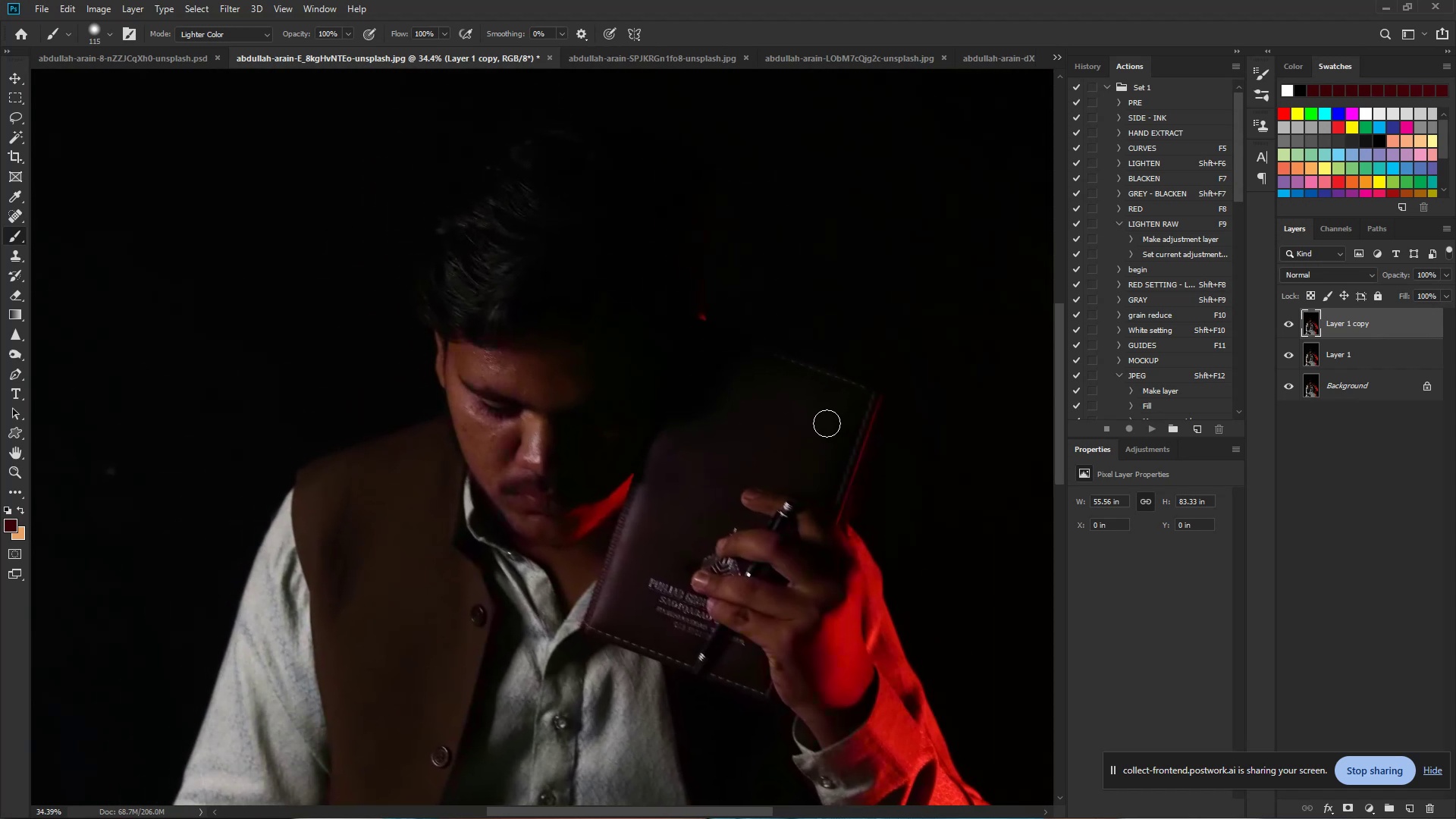 
hold_key(key=ControlLeft, duration=0.72)
 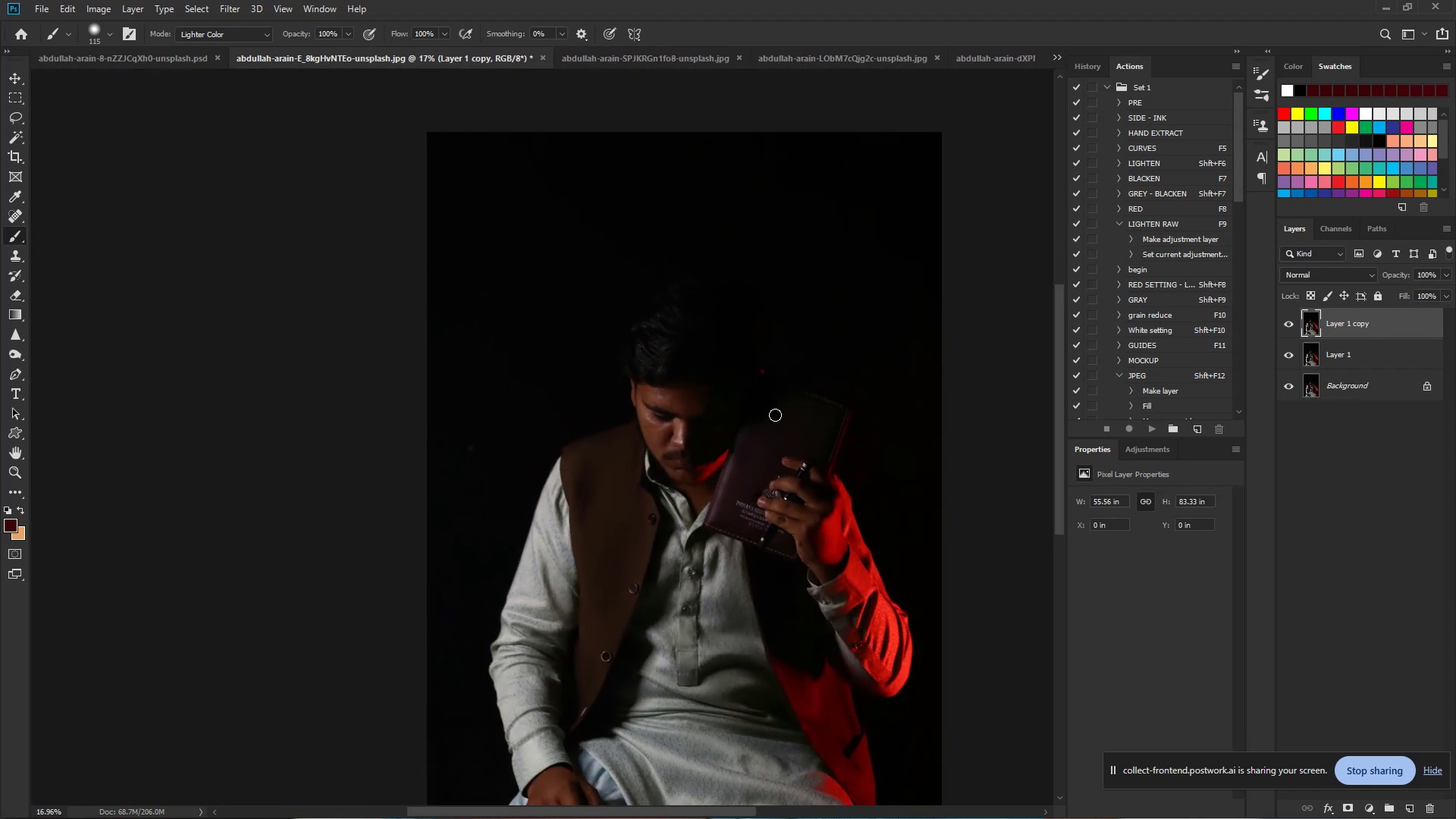 
hold_key(key=Space, duration=0.59)
 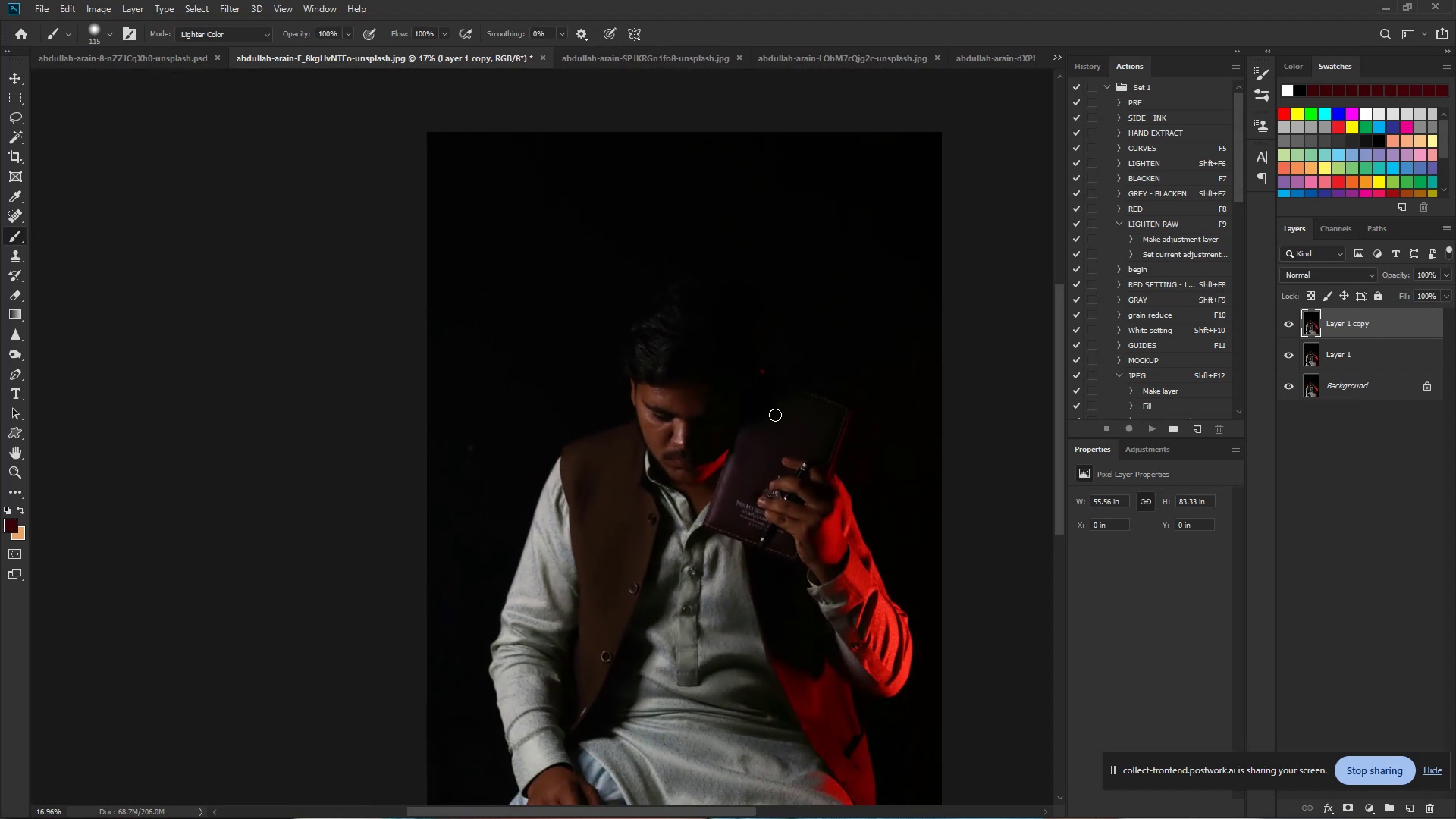 
left_click_drag(start_coordinate=[821, 425], to_coordinate=[772, 416])
 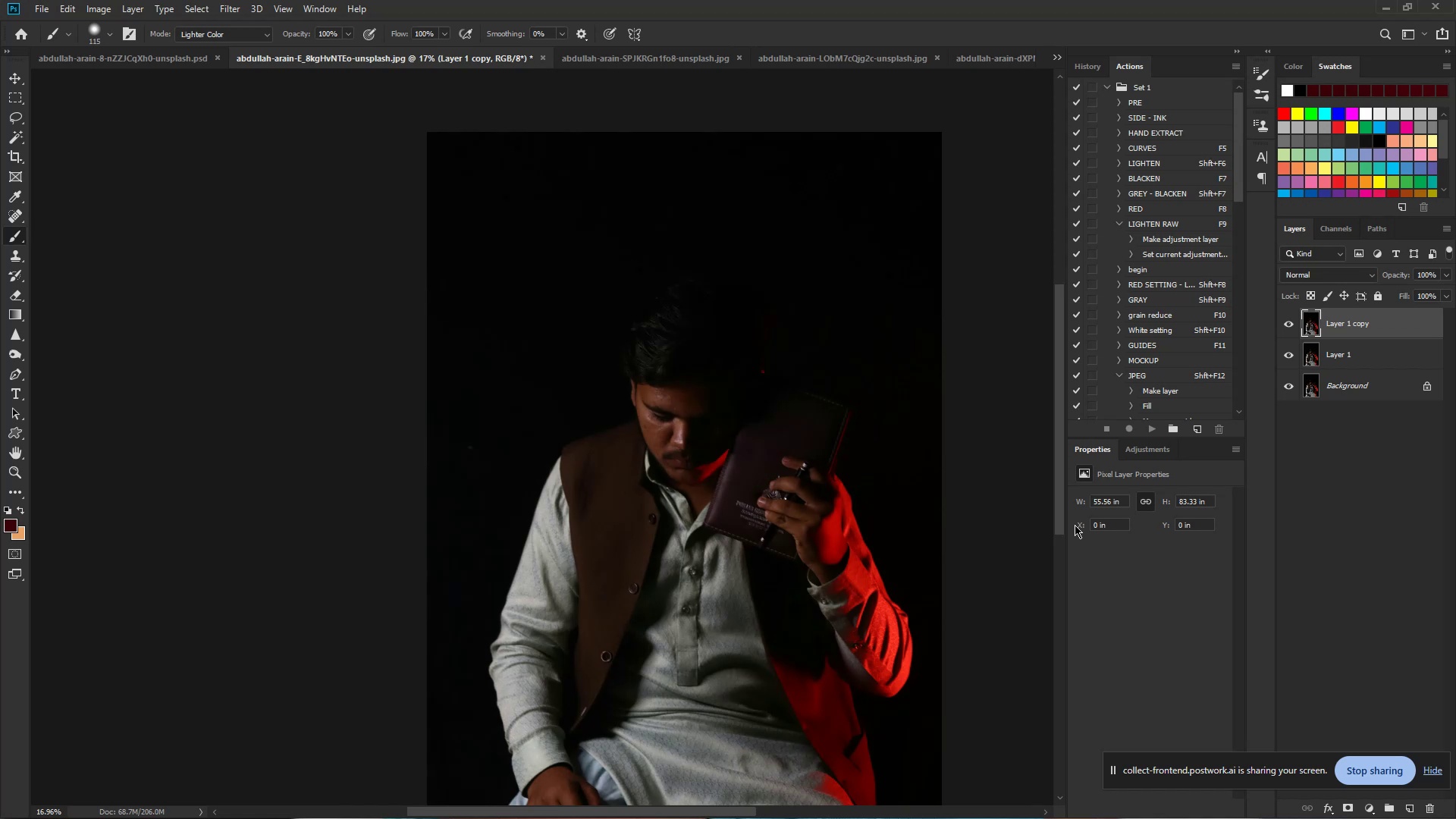 
wait(24.78)
 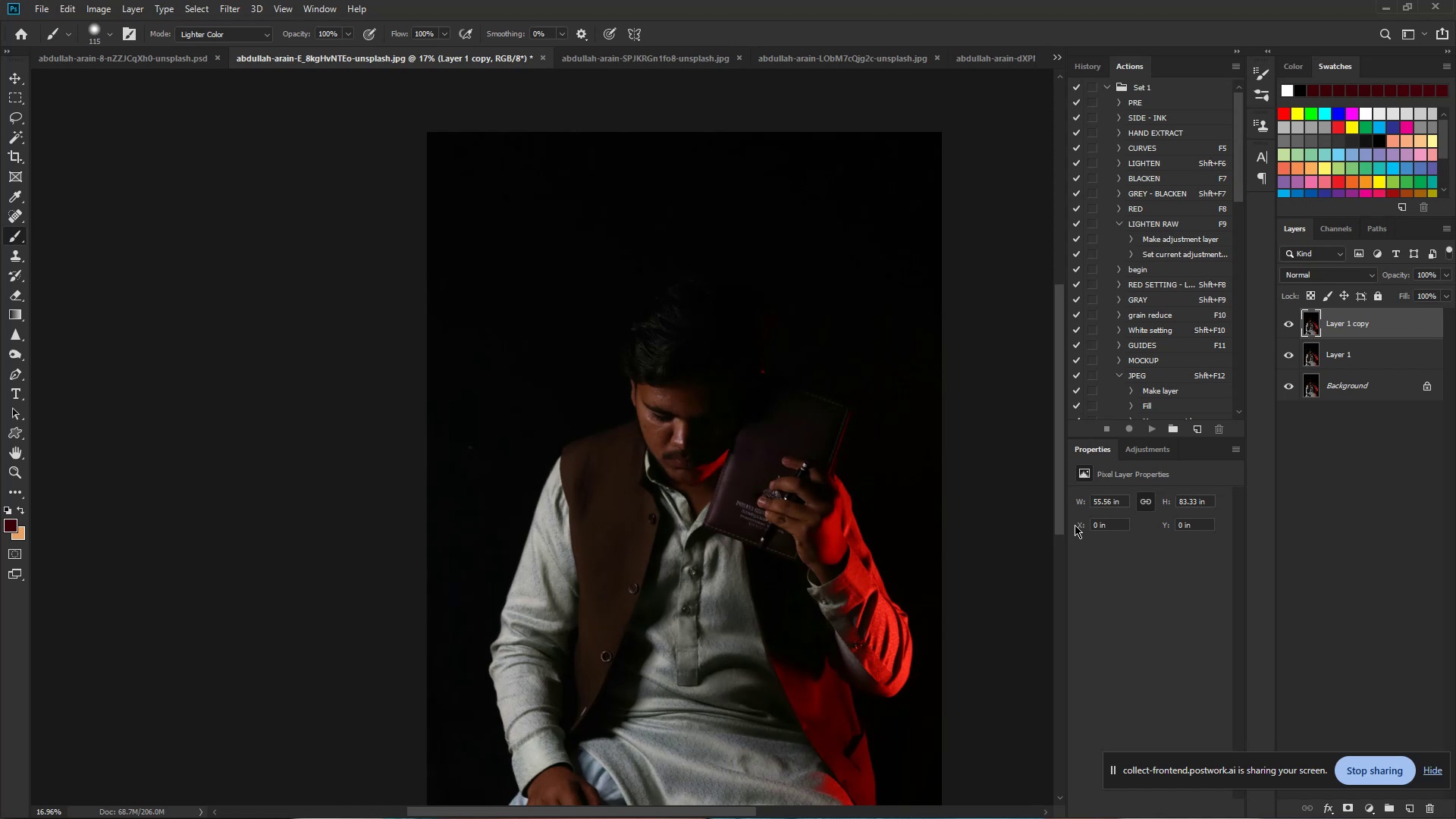 
hold_key(key=ControlLeft, duration=0.93)
 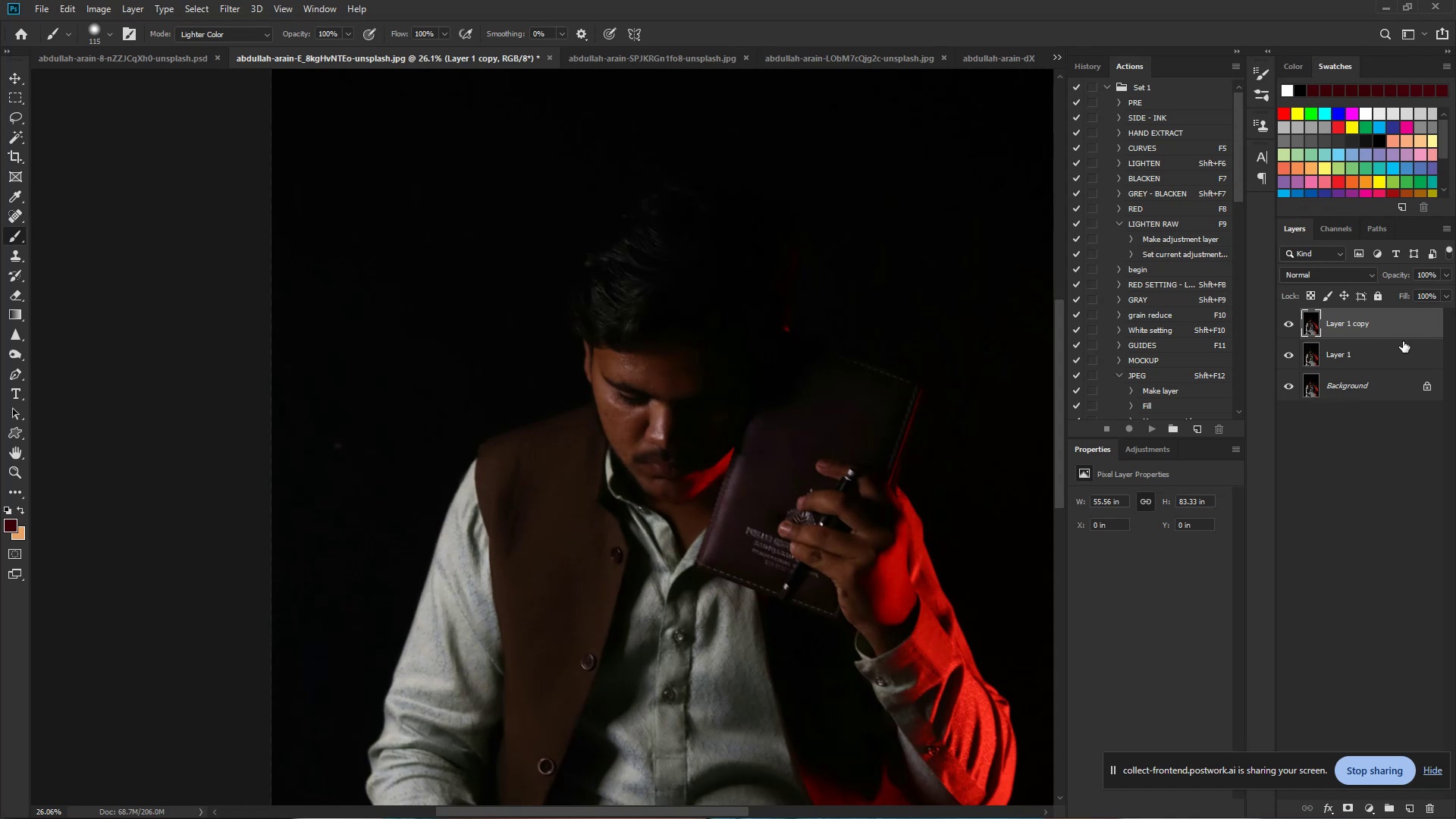 
hold_key(key=Space, duration=0.69)
 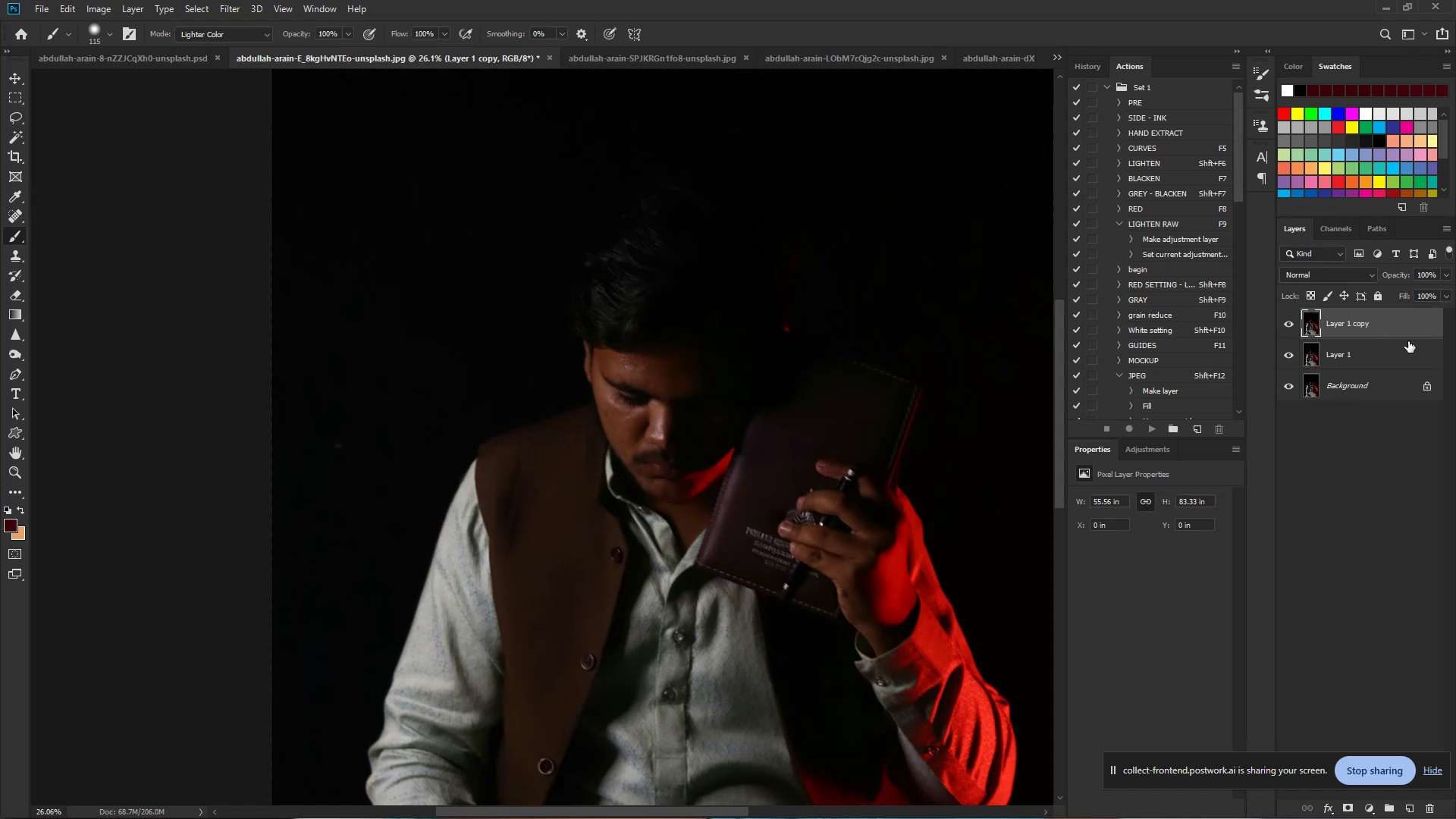 
left_click_drag(start_coordinate=[718, 453], to_coordinate=[751, 461])
 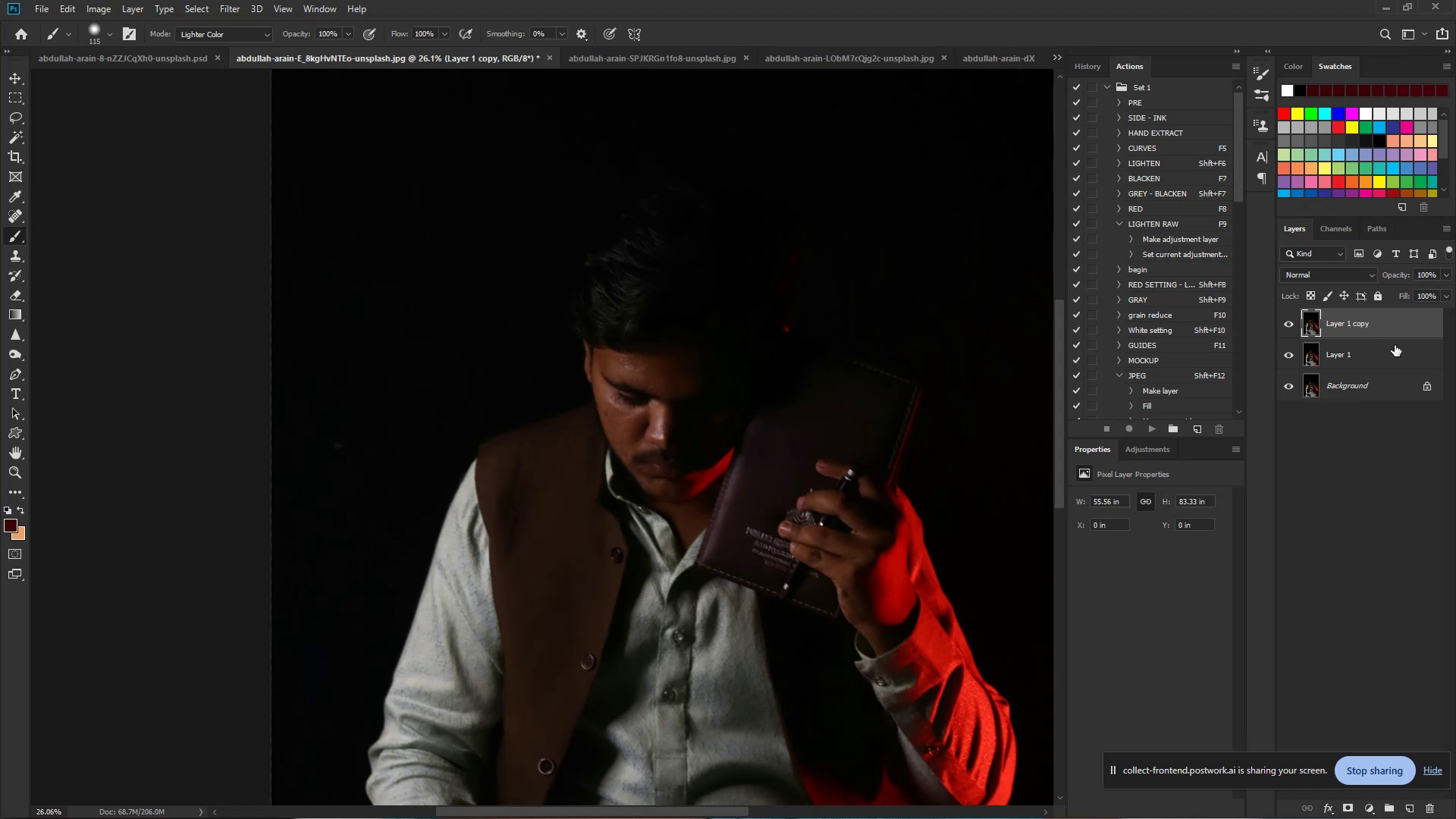 
left_click([1376, 350])
 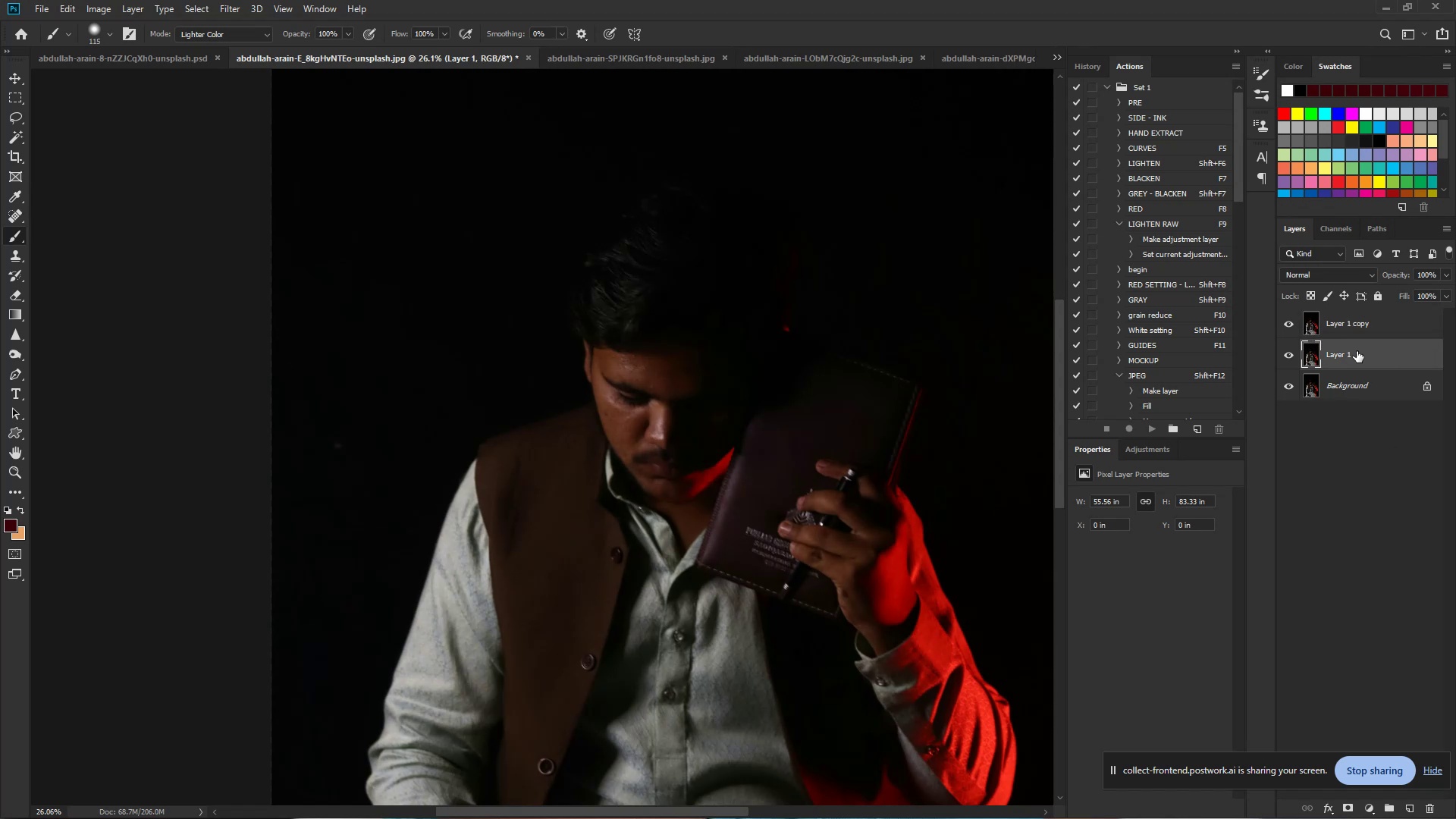 
double_click([1352, 353])
 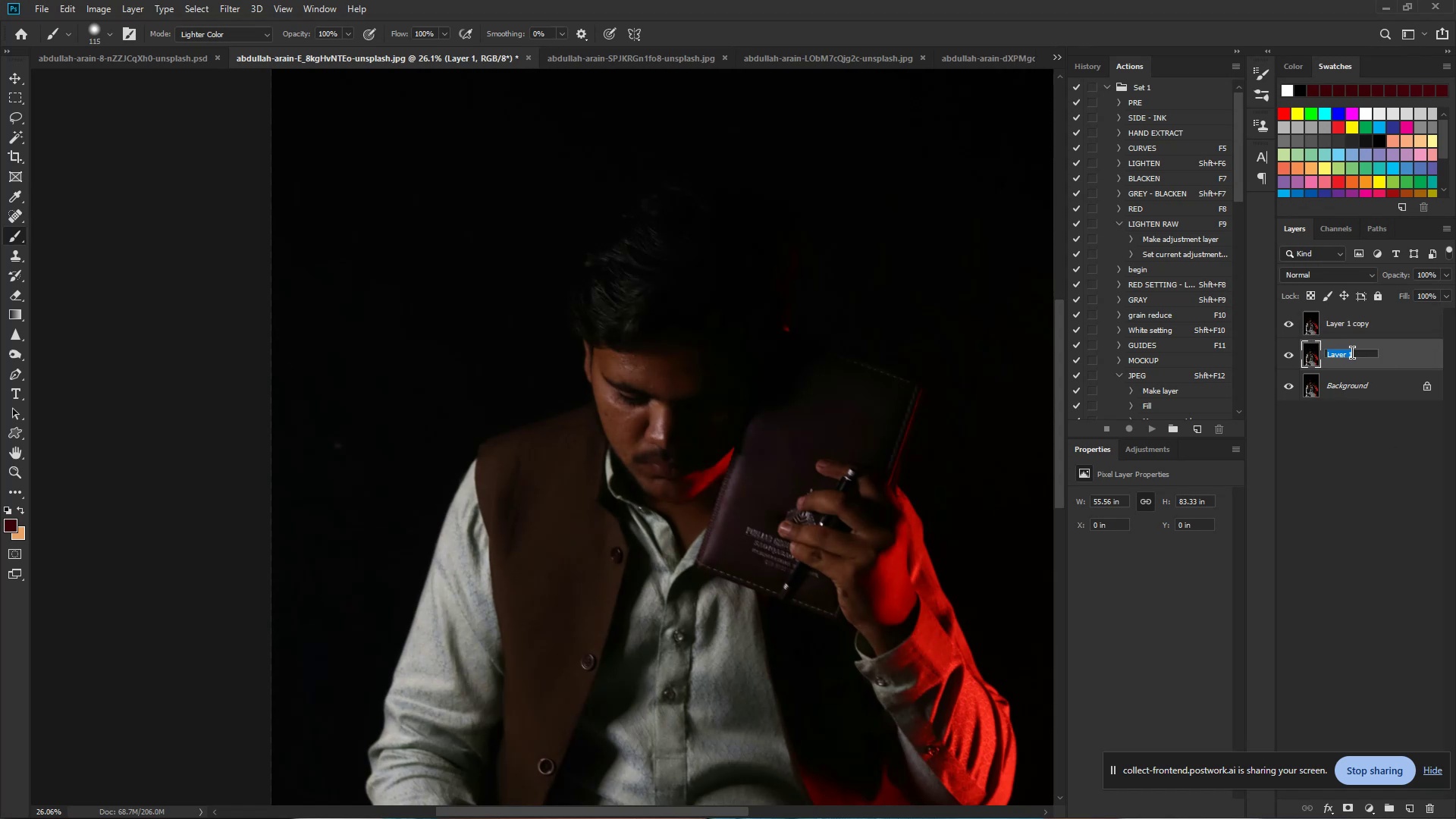 
type(Color)
 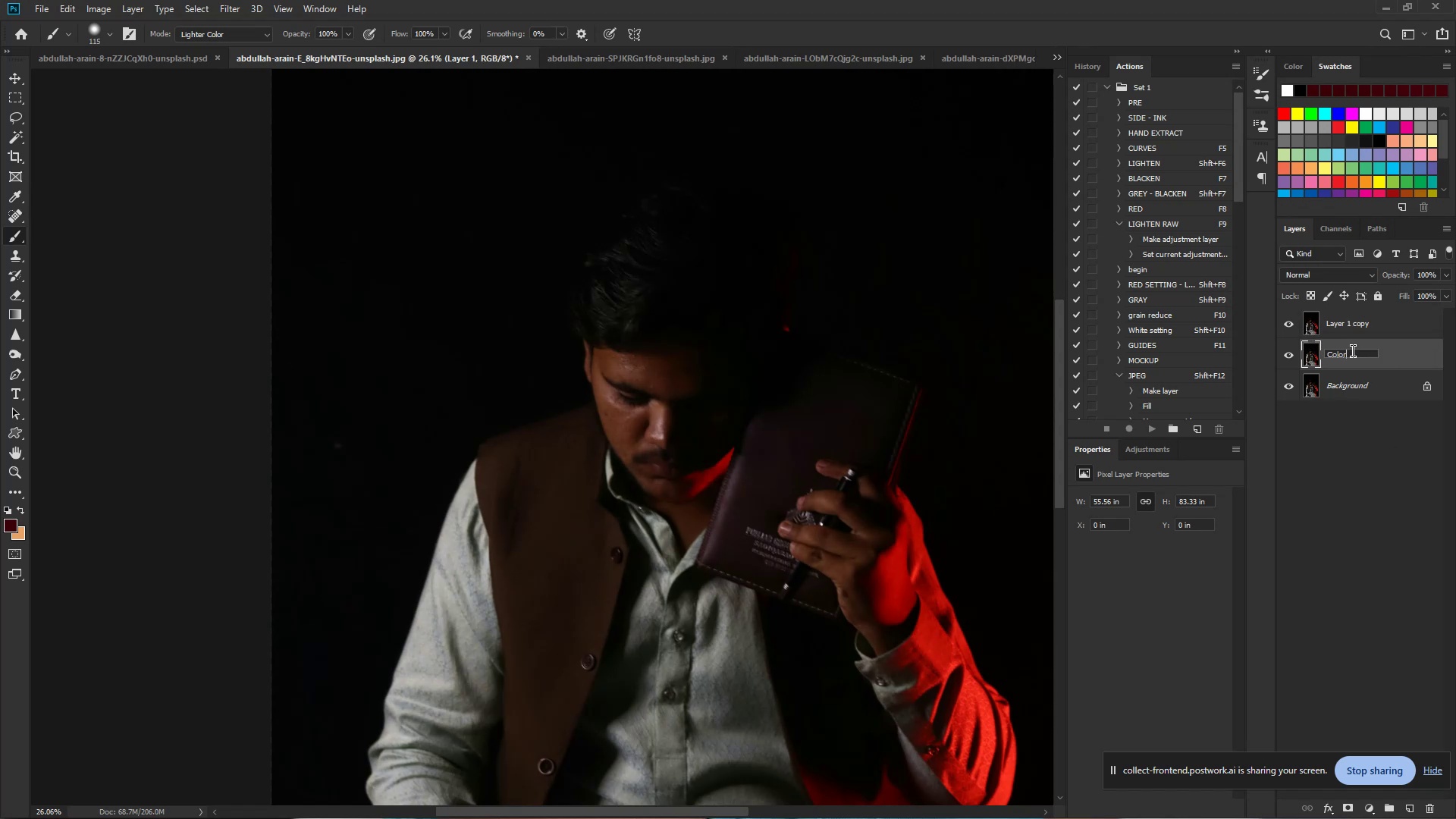 
key(Enter)
 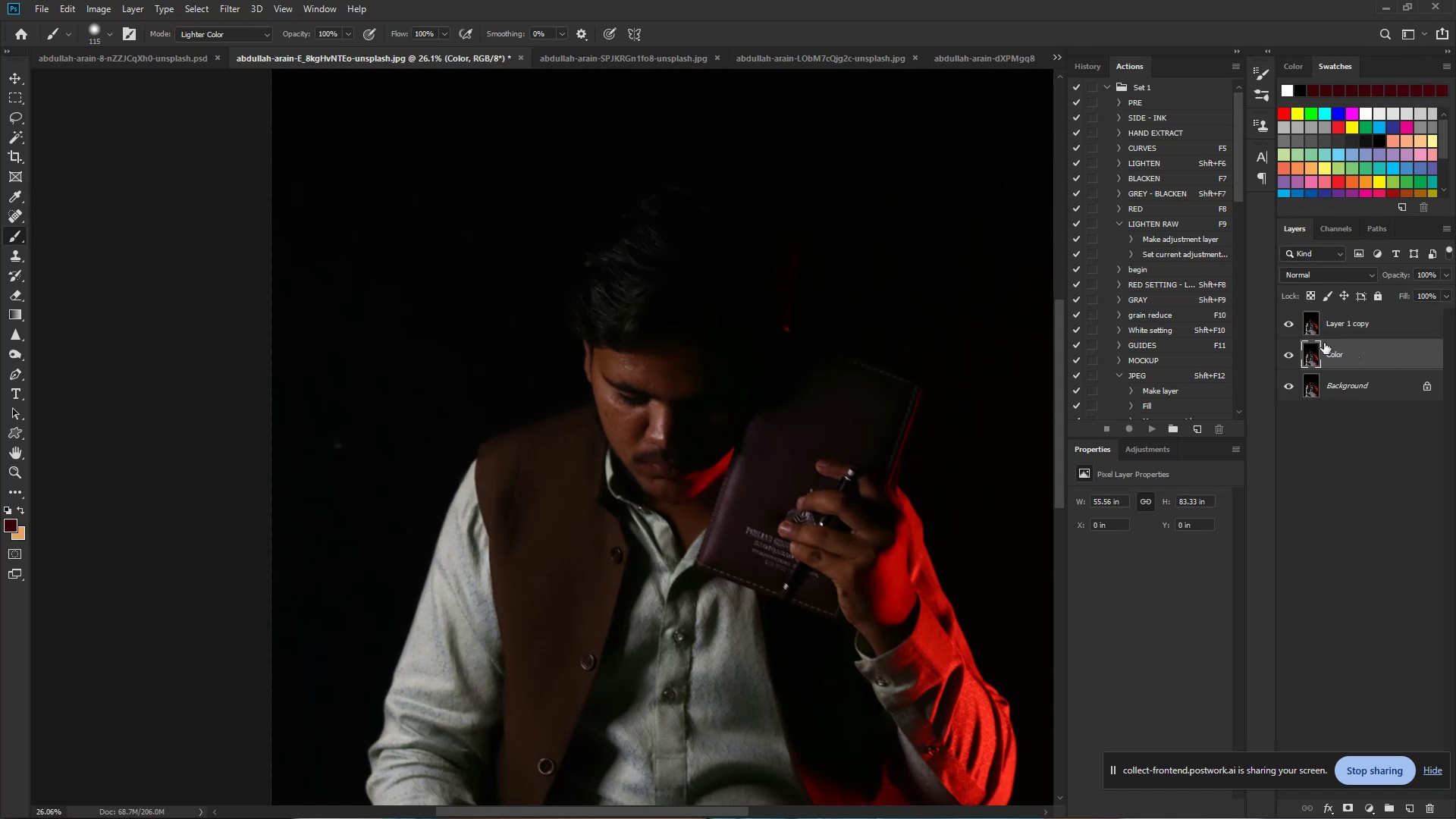 
left_click([1290, 325])
 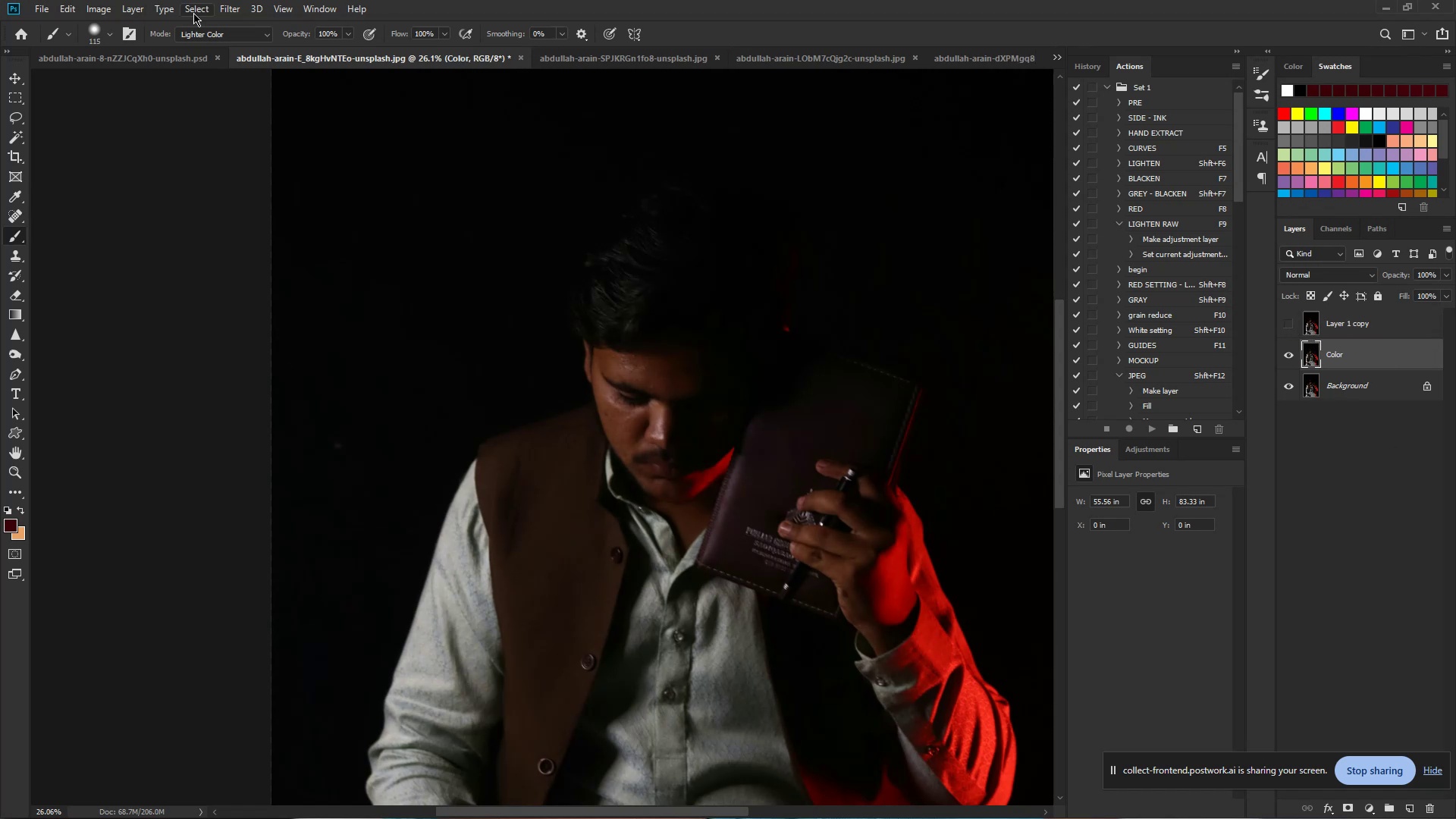 
left_click([231, 13])
 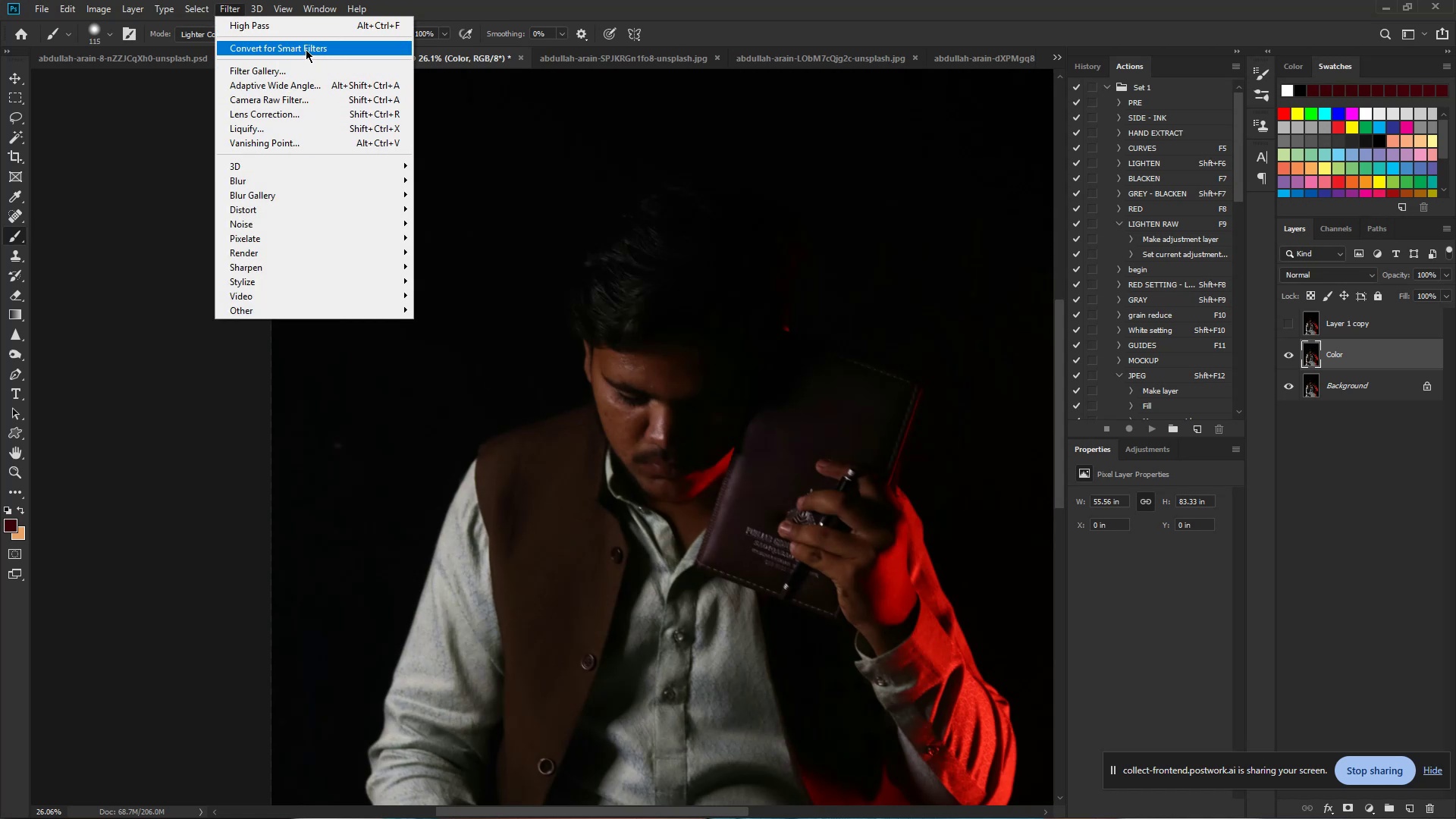 
left_click([306, 49])
 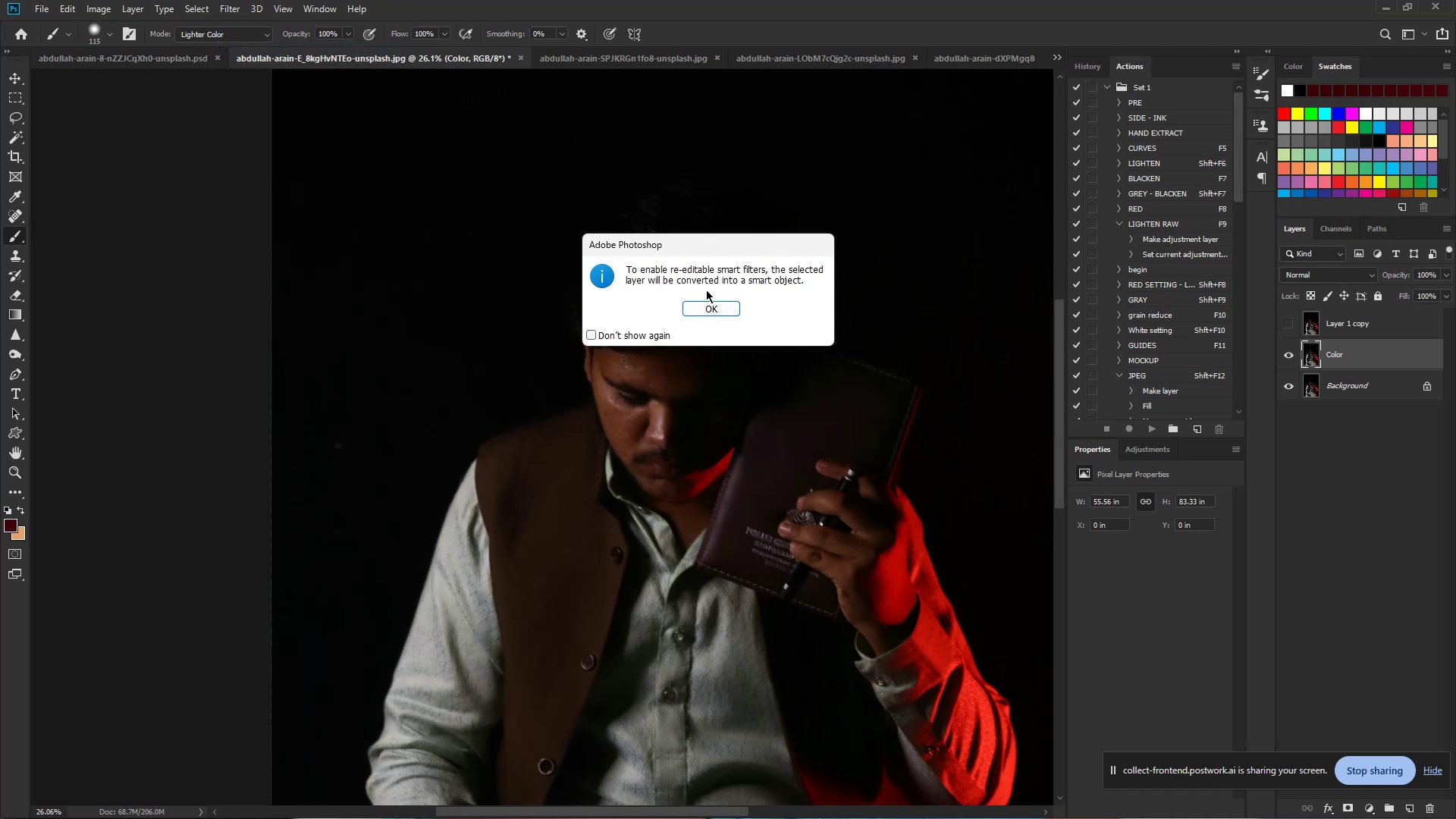 
left_click([711, 303])
 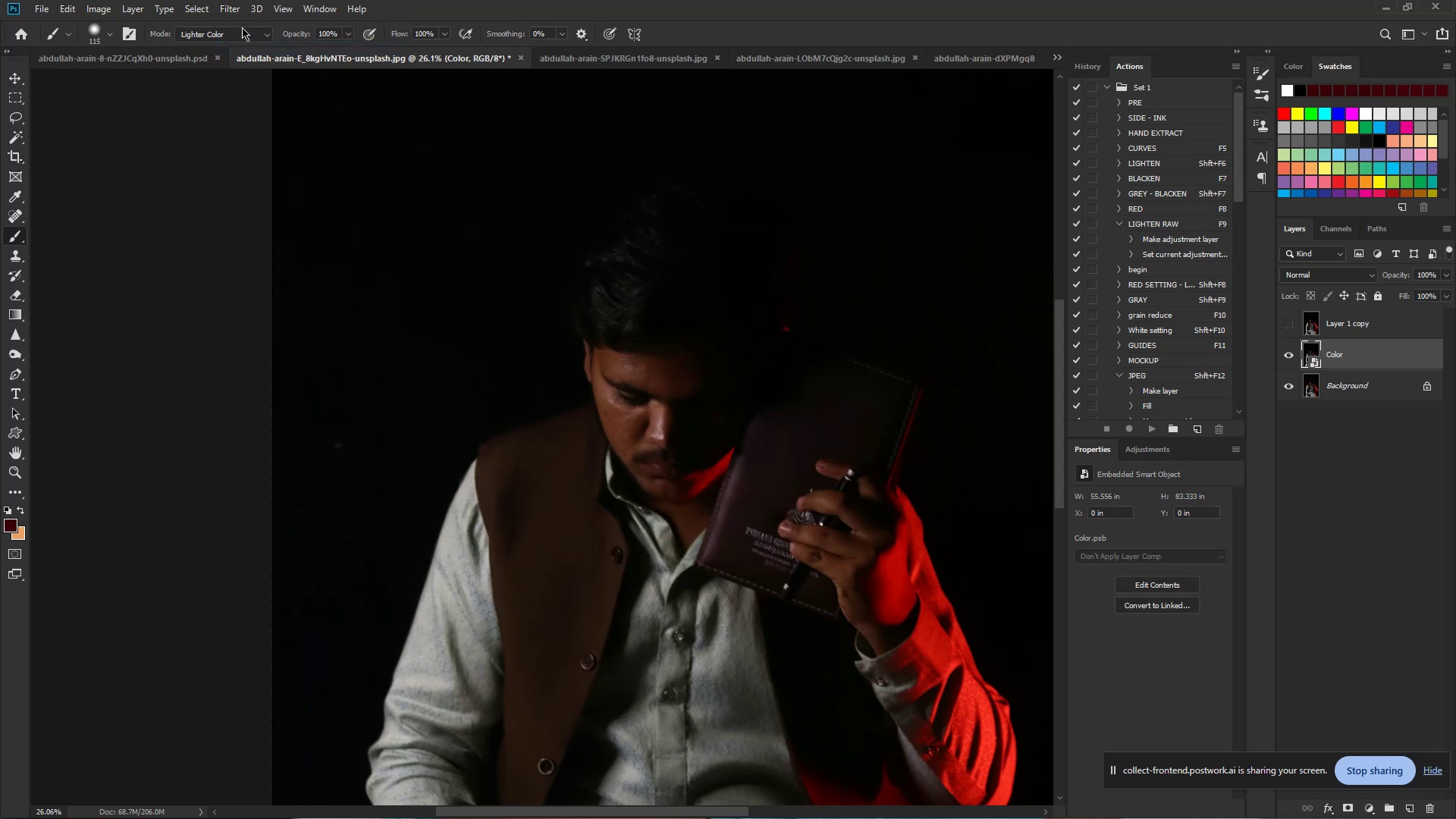 
left_click([237, 10])
 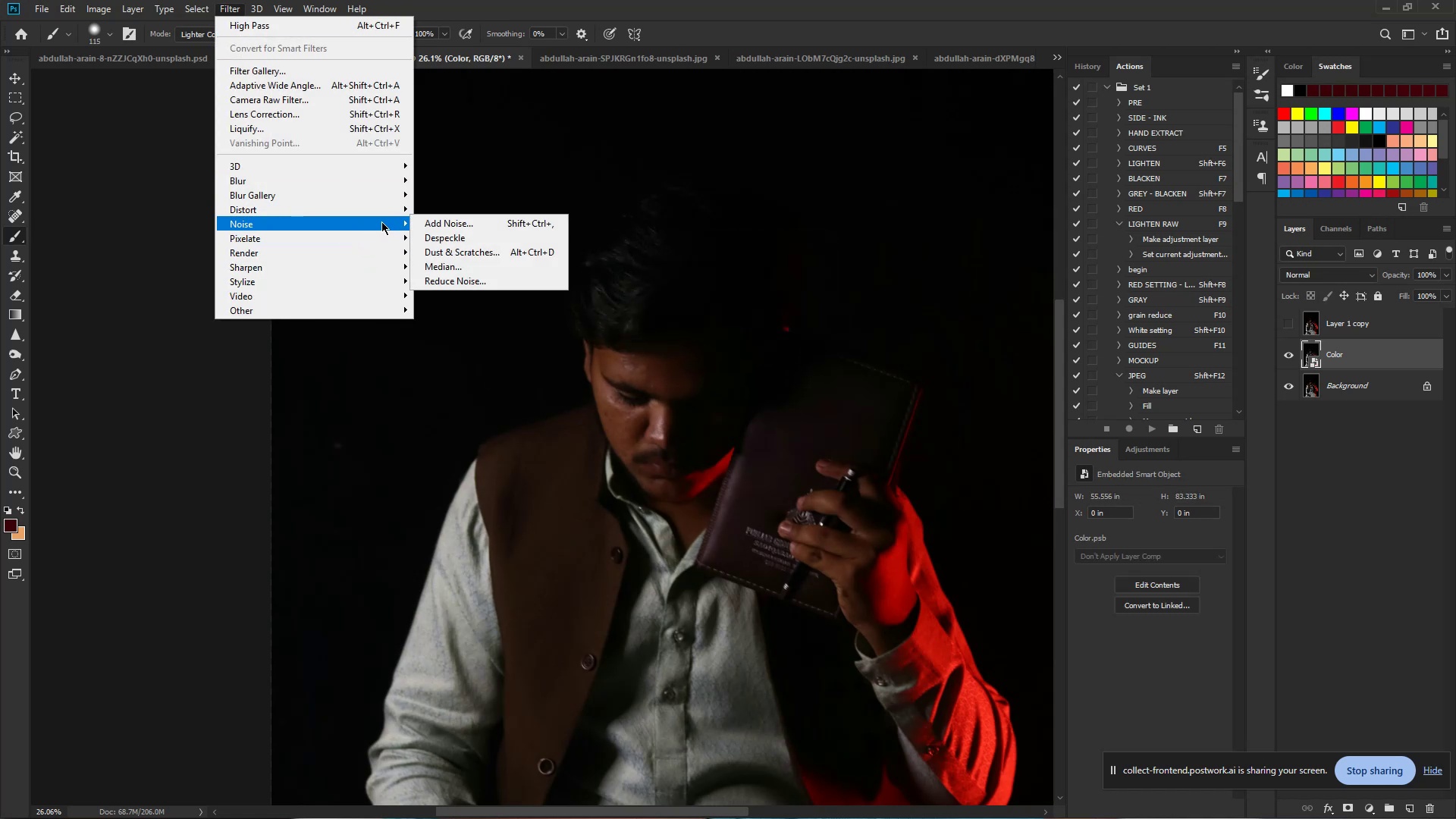 
wait(5.05)
 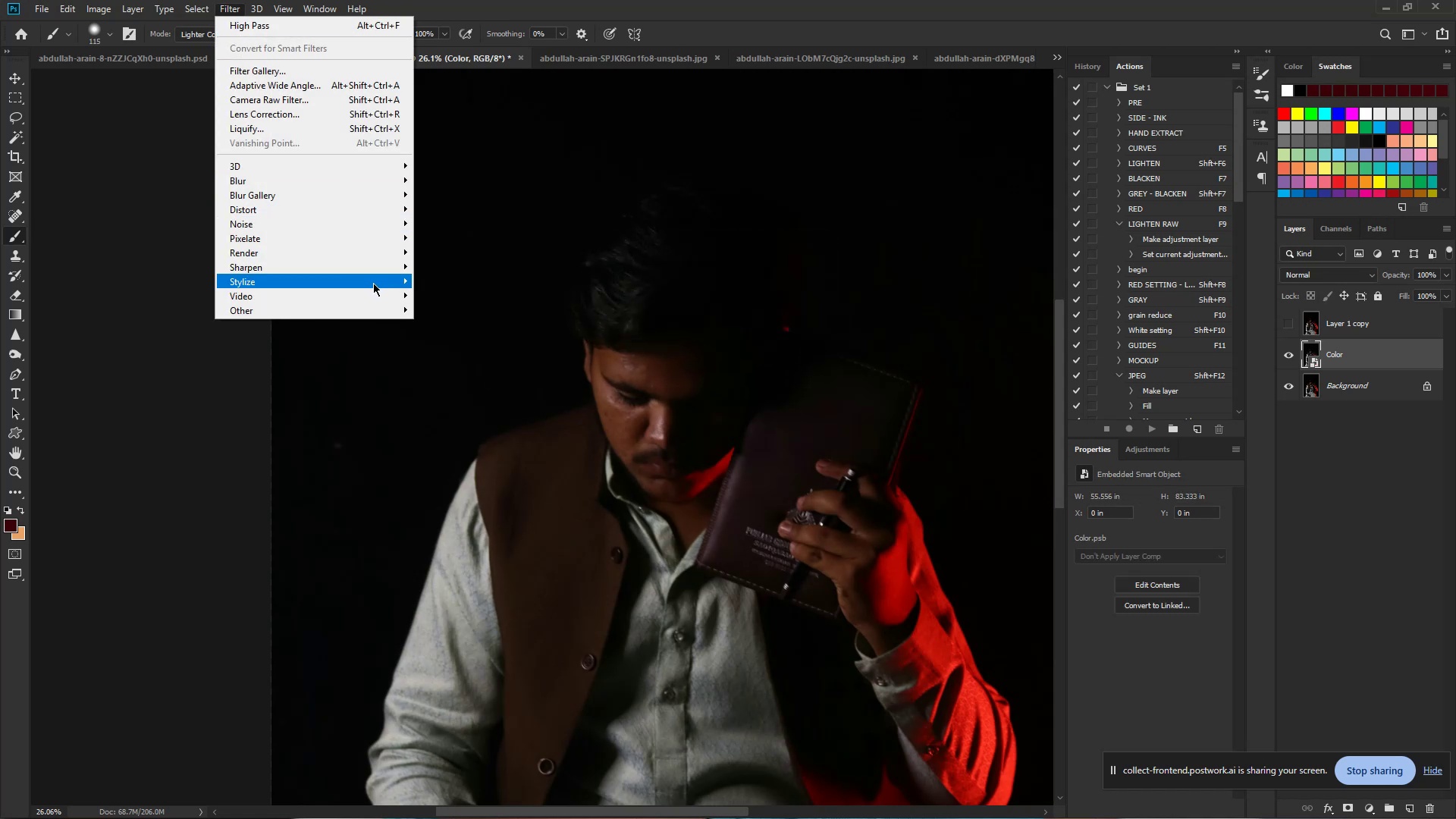 
left_click([523, 268])
 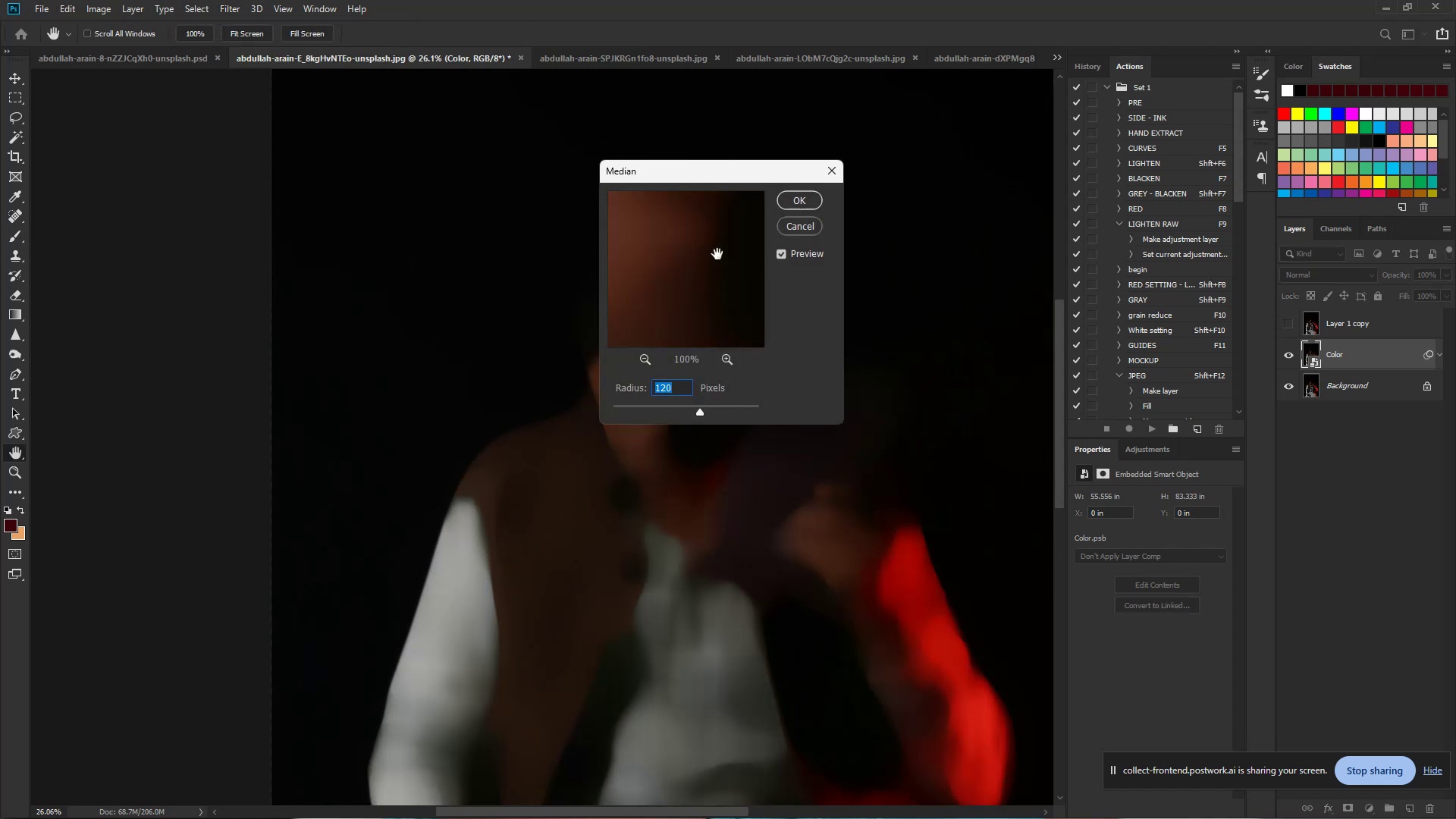 
left_click_drag(start_coordinate=[698, 413], to_coordinate=[686, 413])
 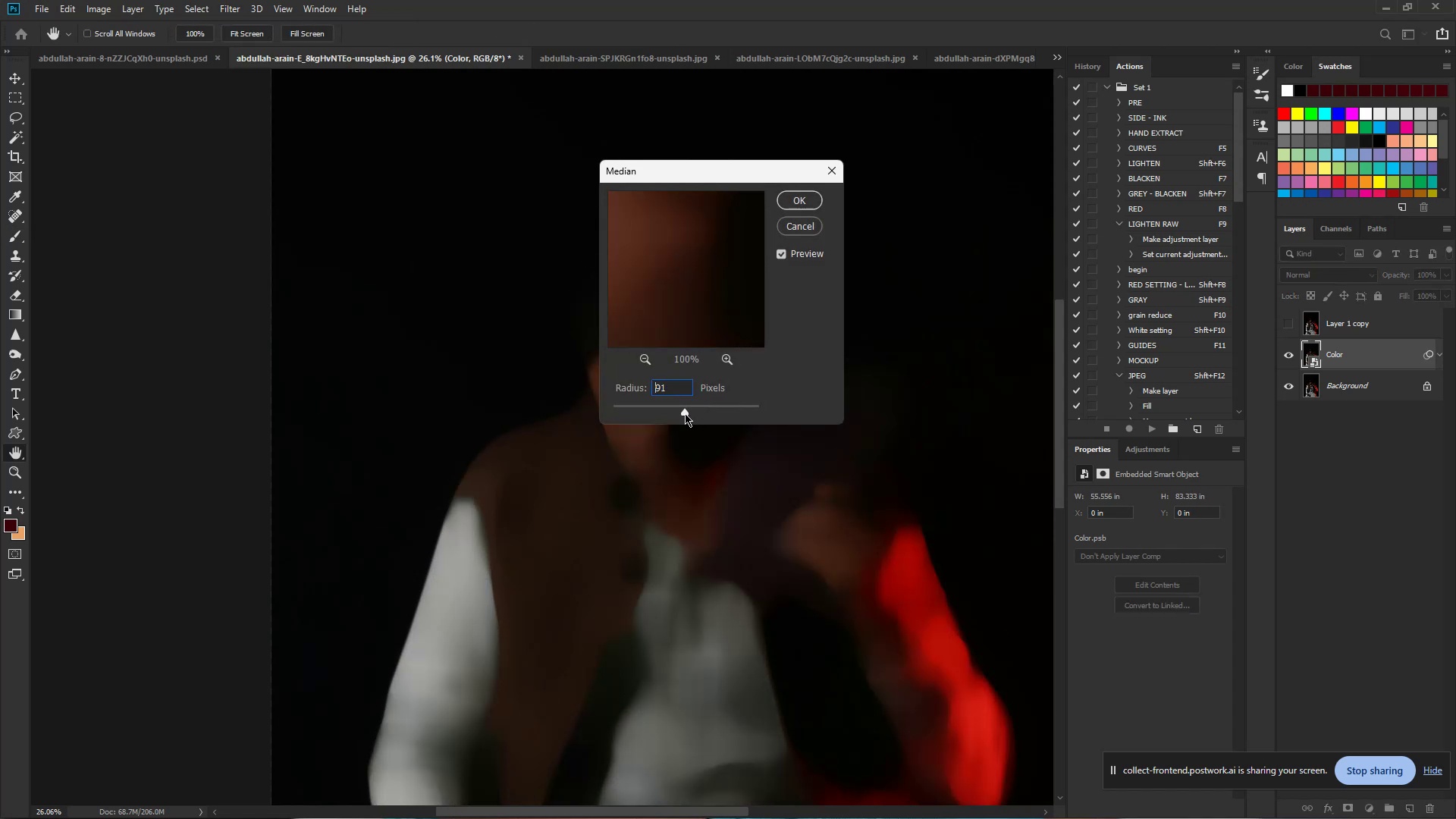 
double_click([685, 413])
 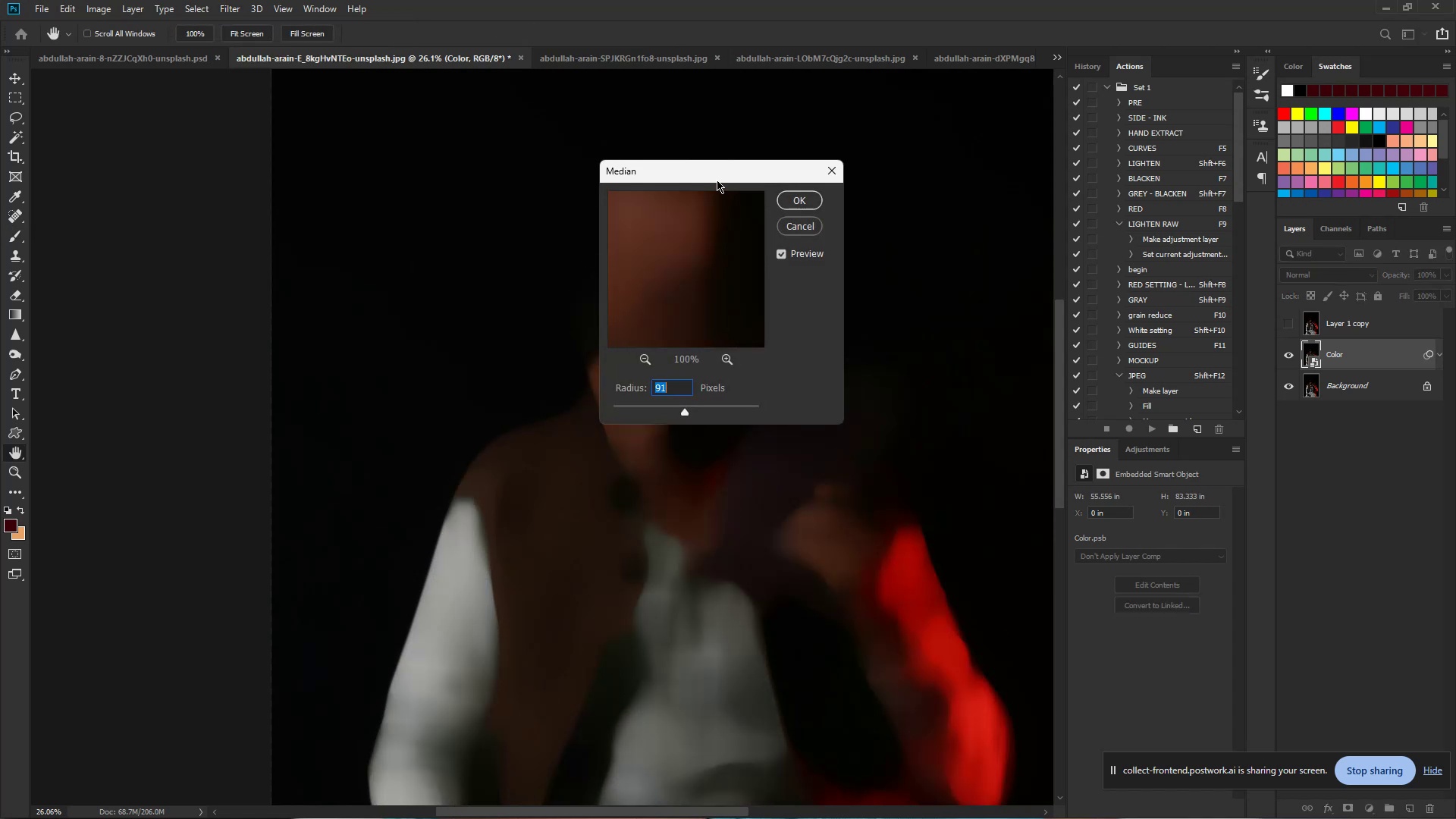 
left_click_drag(start_coordinate=[715, 170], to_coordinate=[899, 169])
 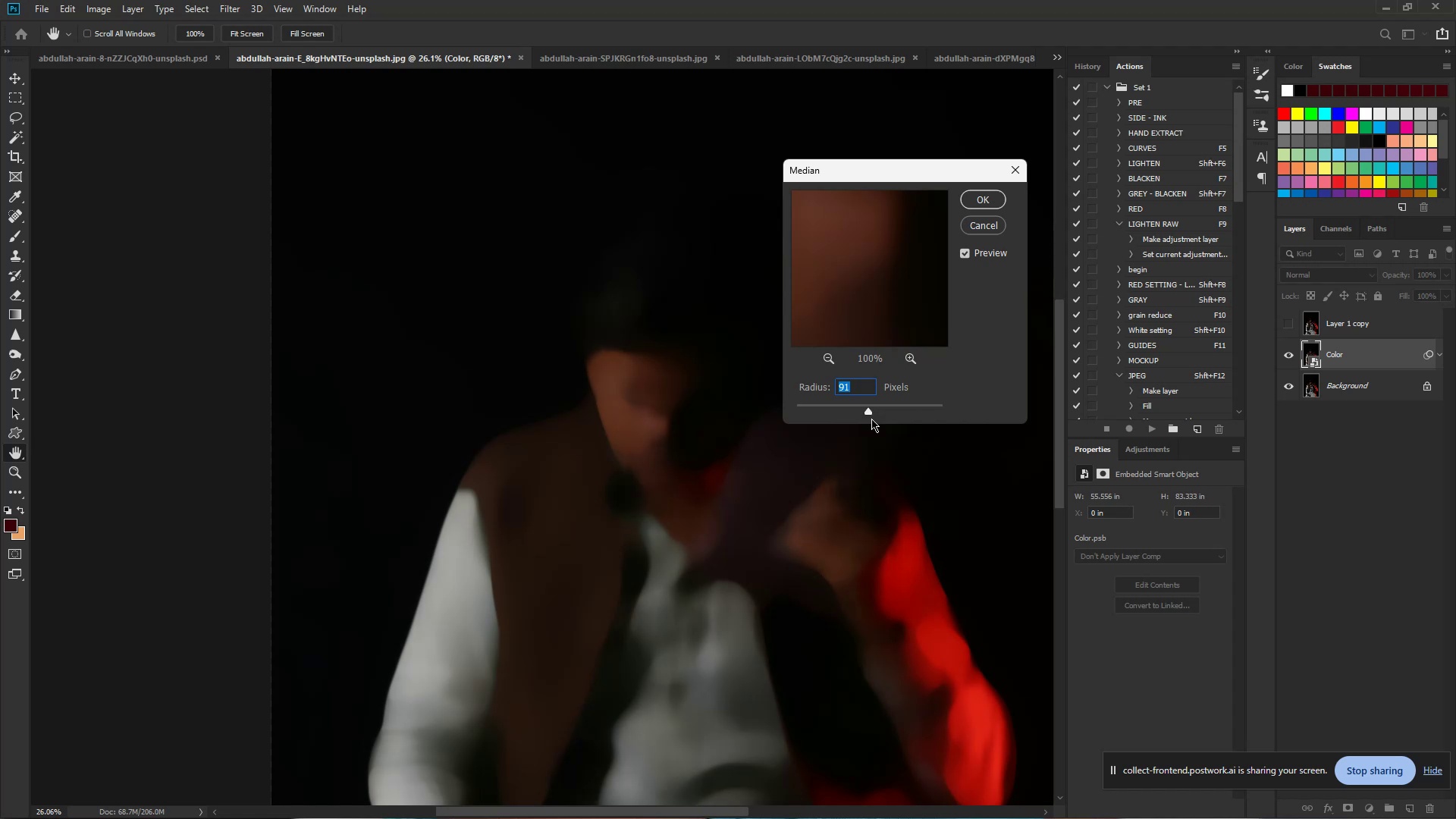 
left_click_drag(start_coordinate=[868, 412], to_coordinate=[844, 411])
 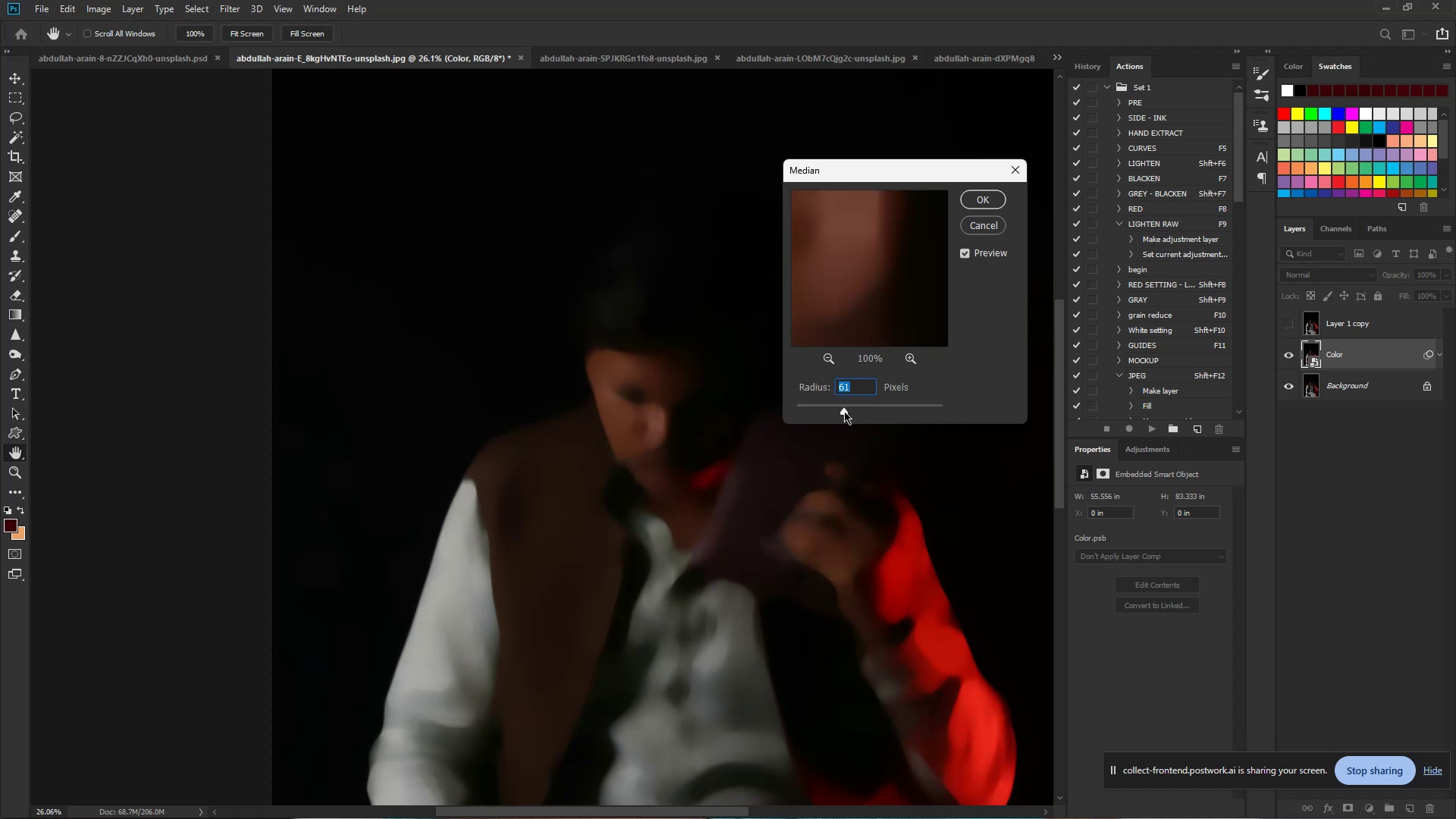 
left_click_drag(start_coordinate=[844, 411], to_coordinate=[830, 410])
 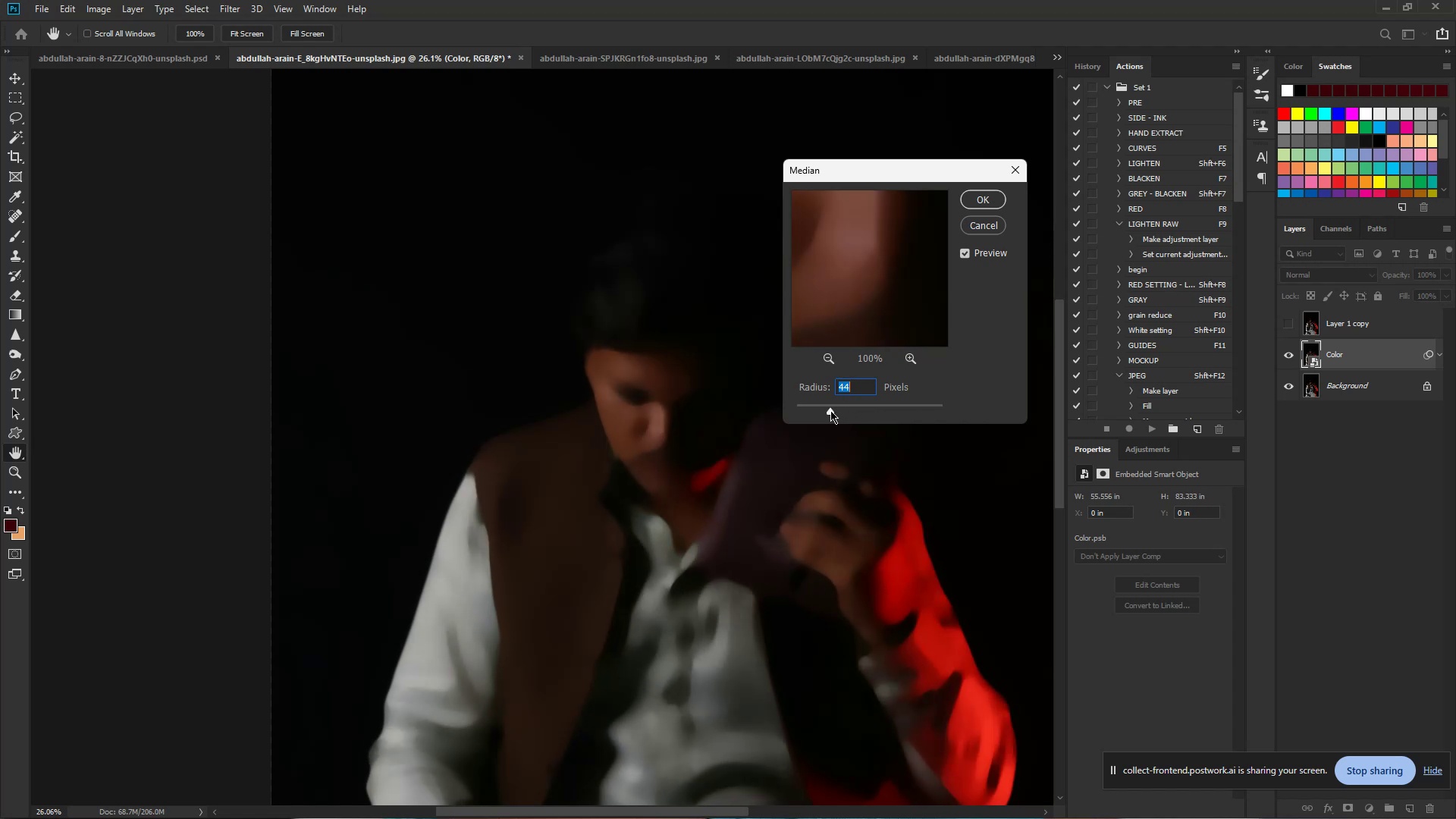 
left_click_drag(start_coordinate=[830, 410], to_coordinate=[823, 410])
 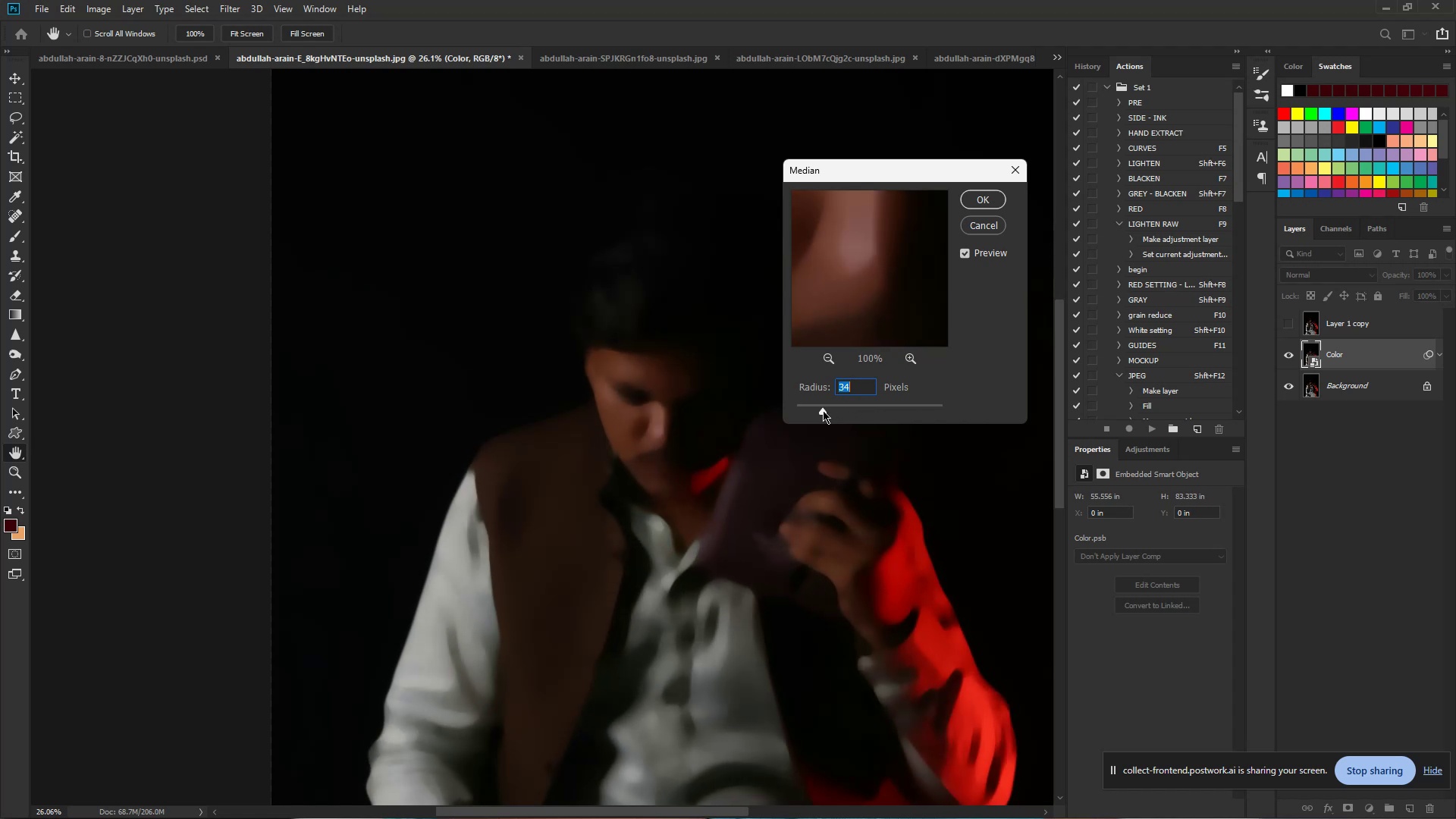 
left_click_drag(start_coordinate=[823, 410], to_coordinate=[817, 410])
 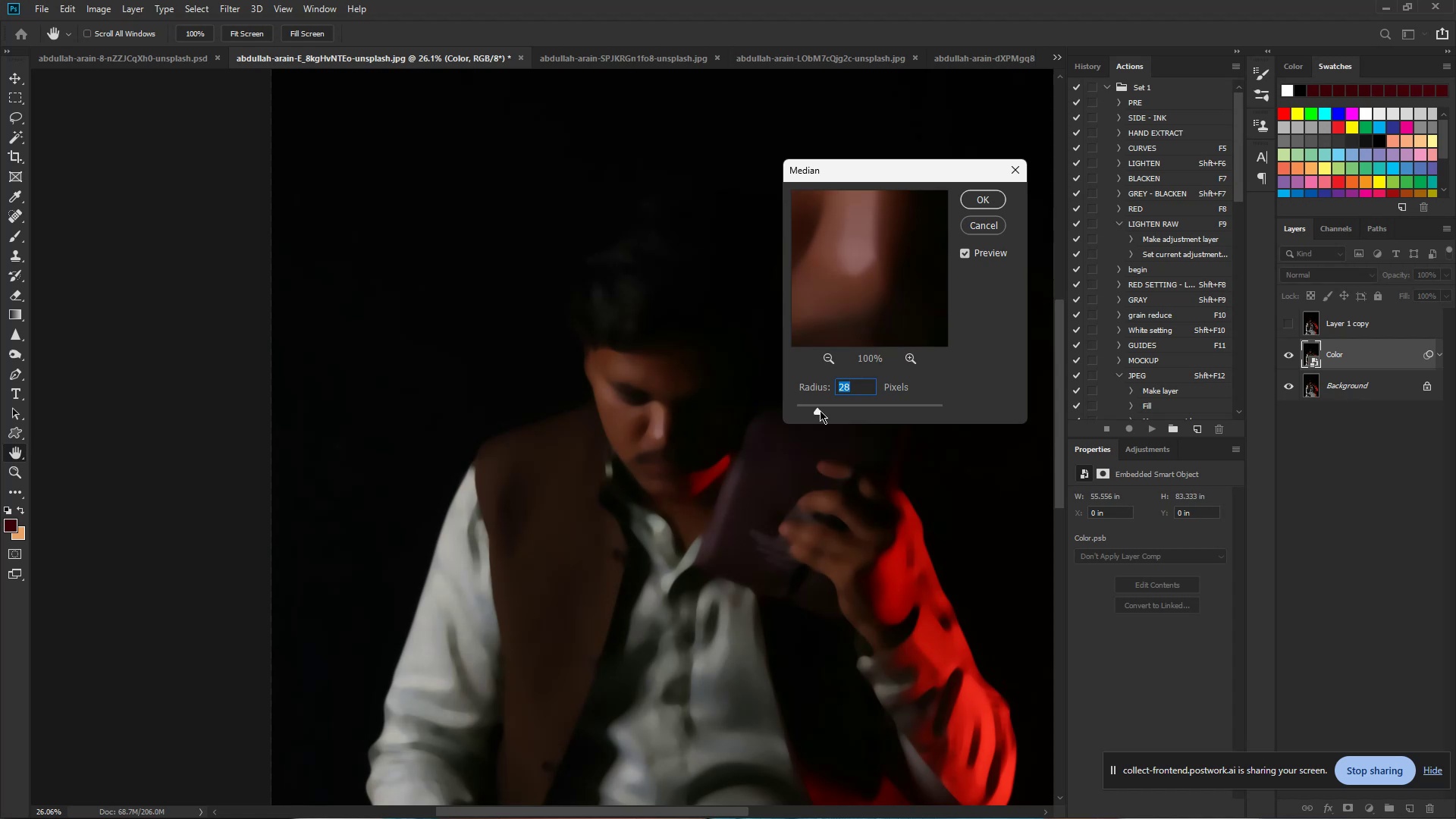 
left_click([980, 200])
 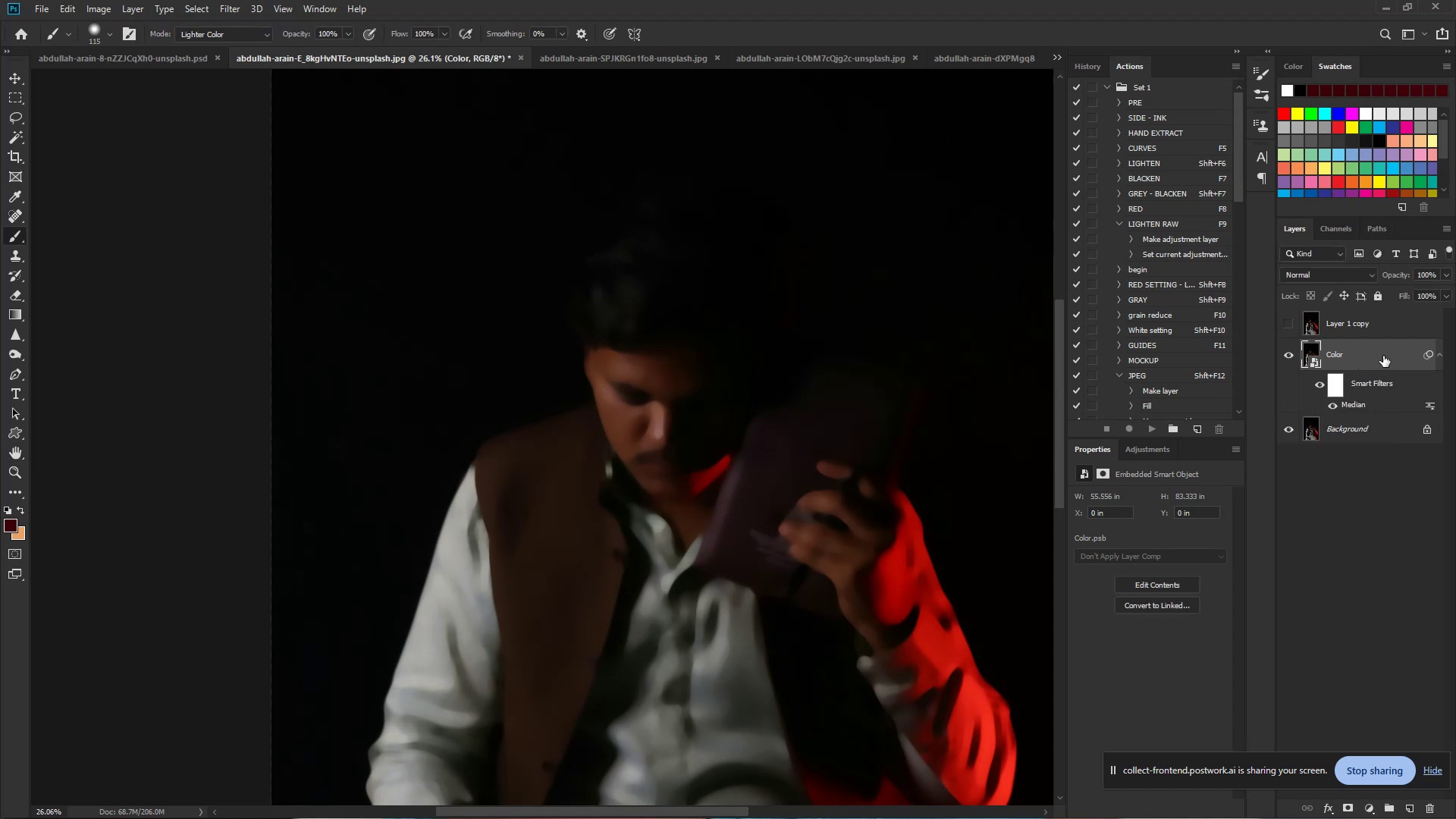 
wait(8.69)
 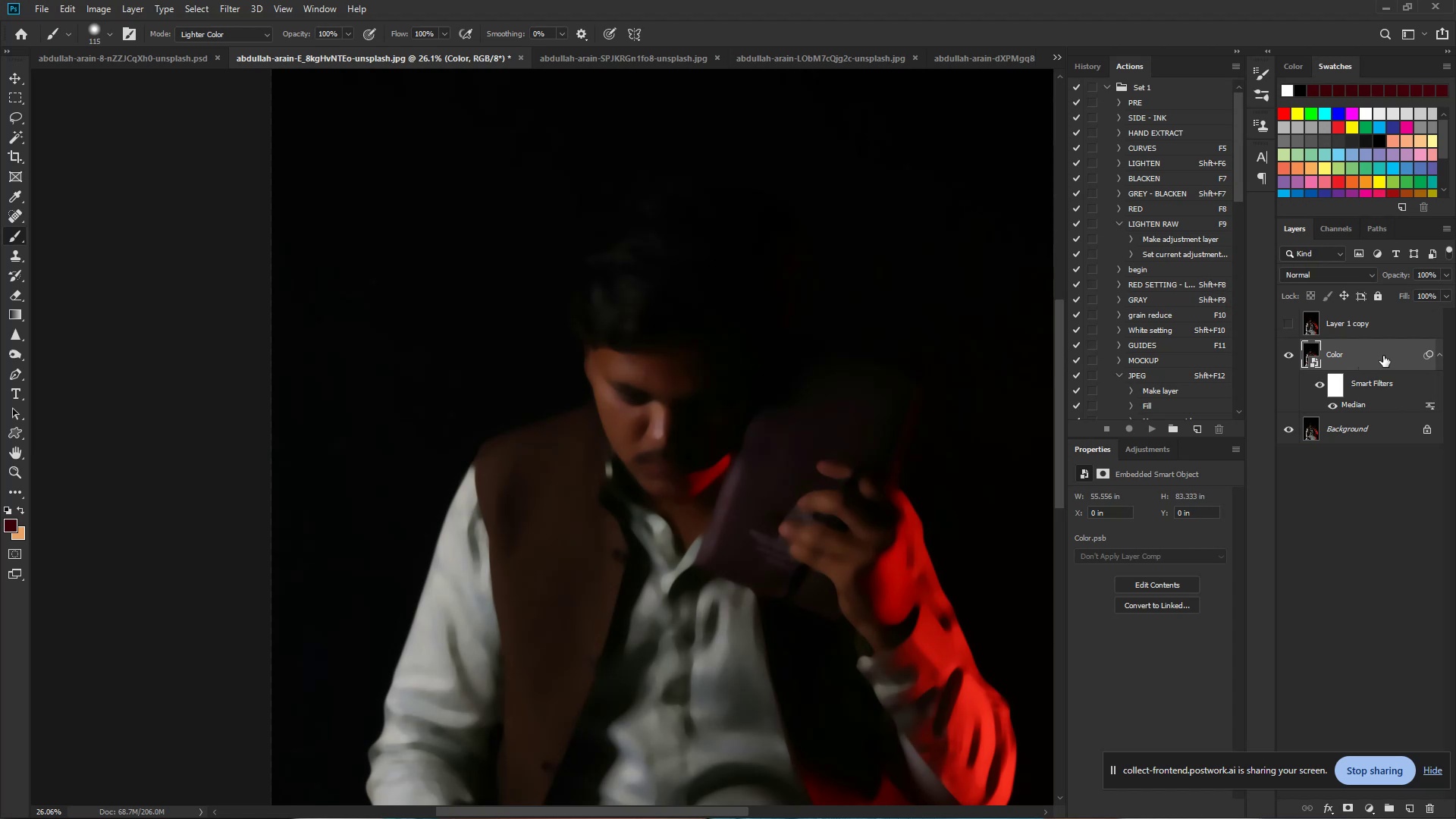 
key(Control+Shift+N)
 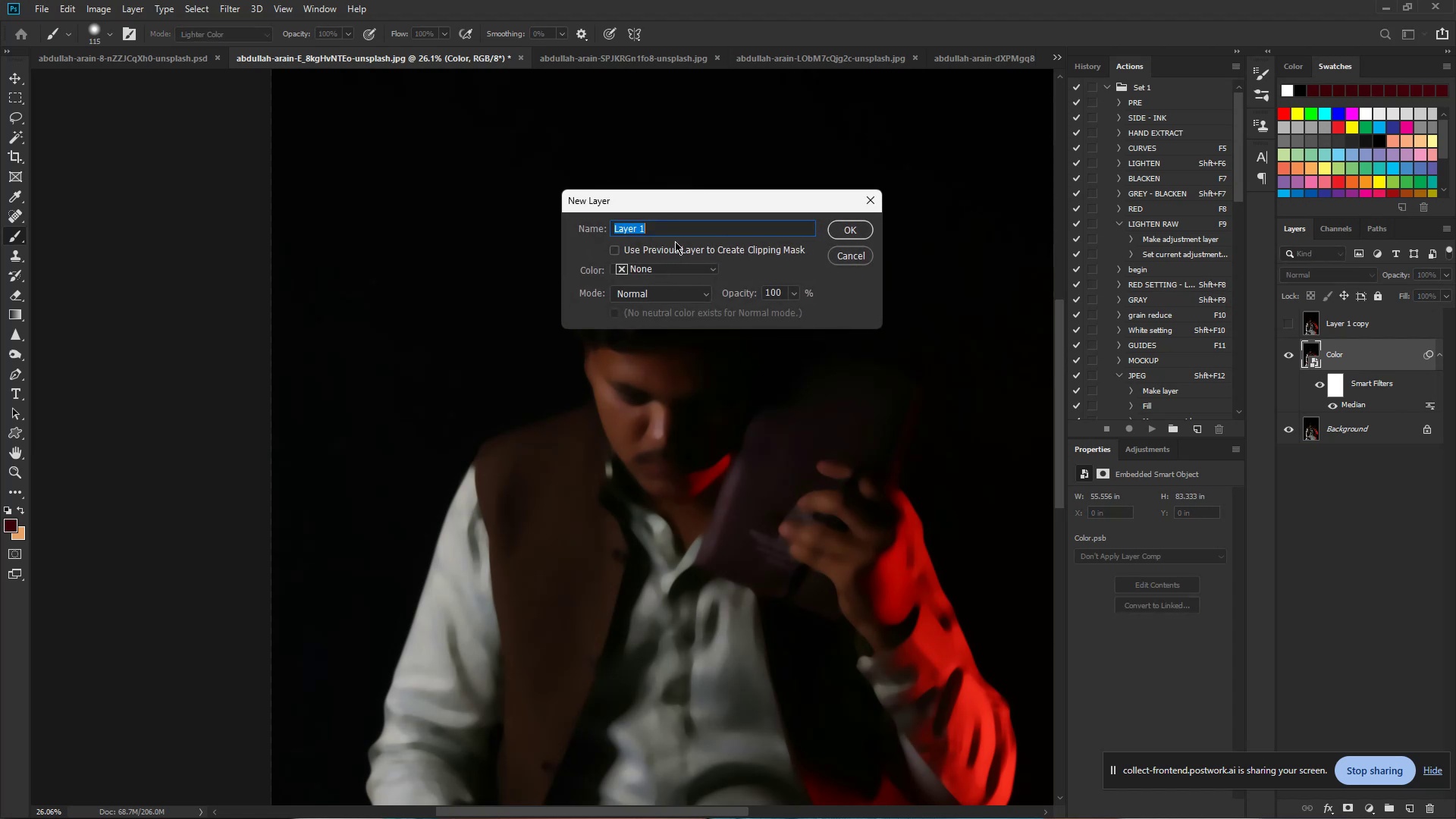 
wait(5.15)
 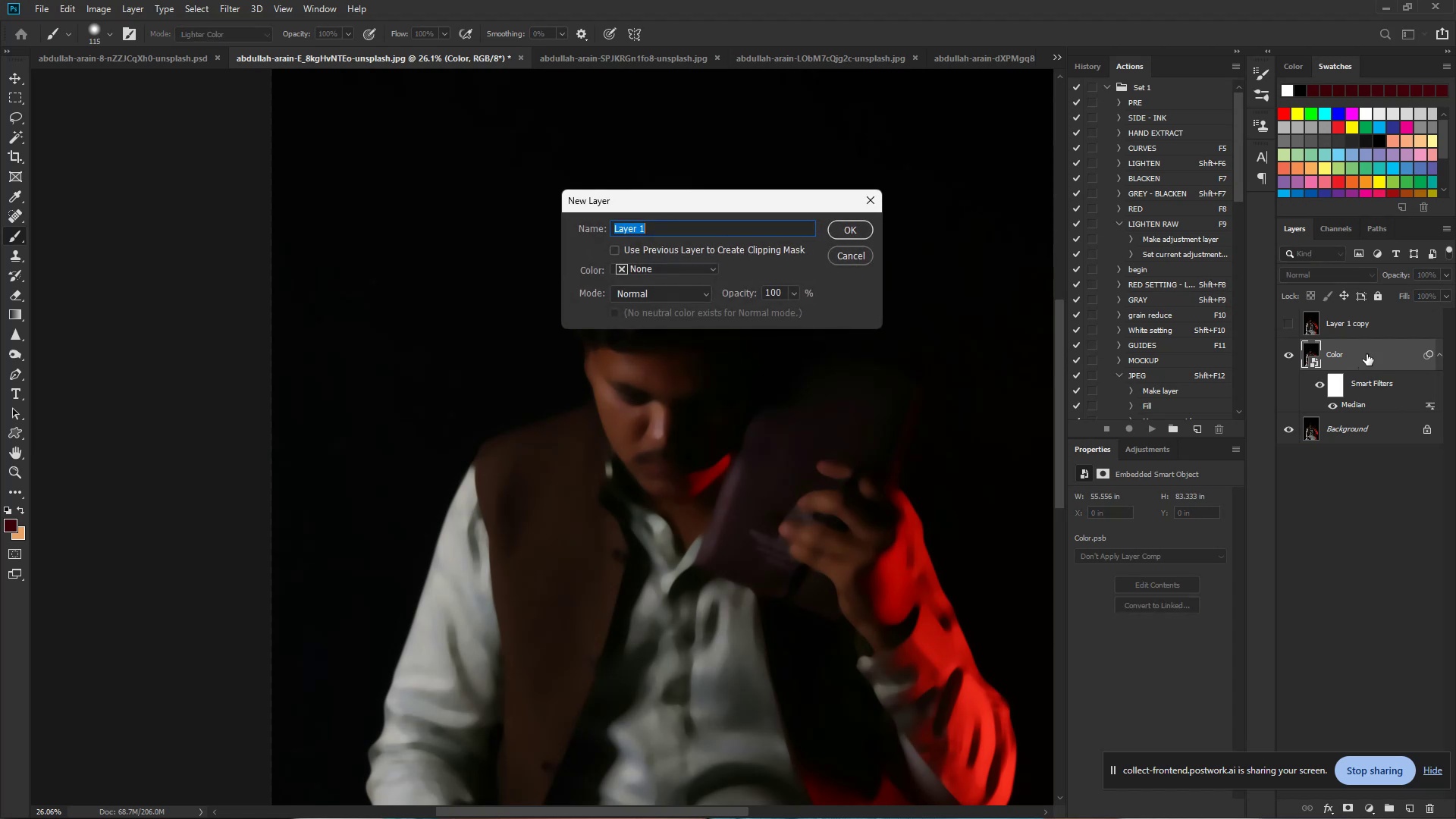 
type(New Texture)
 